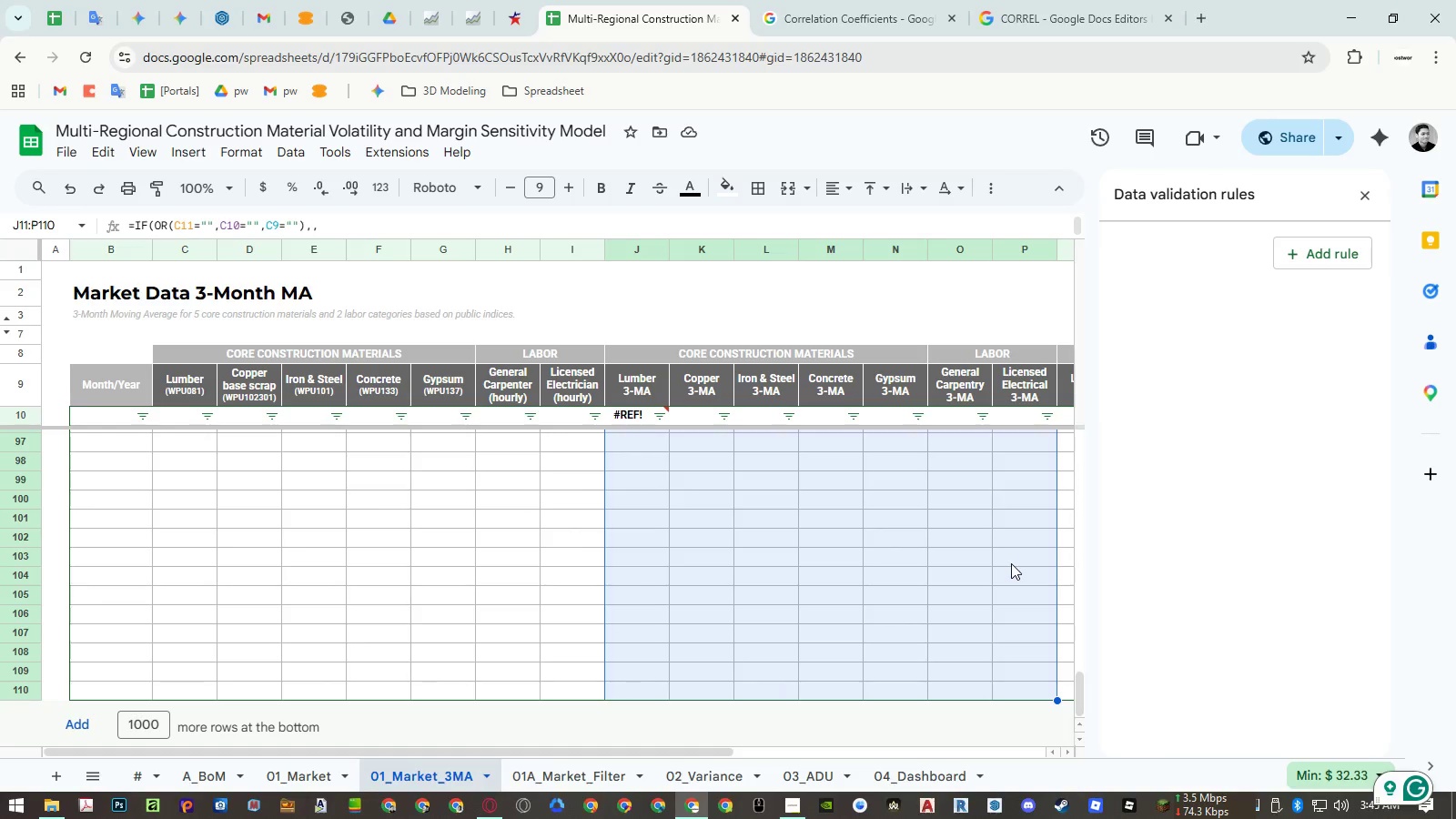 
key(Delete)
 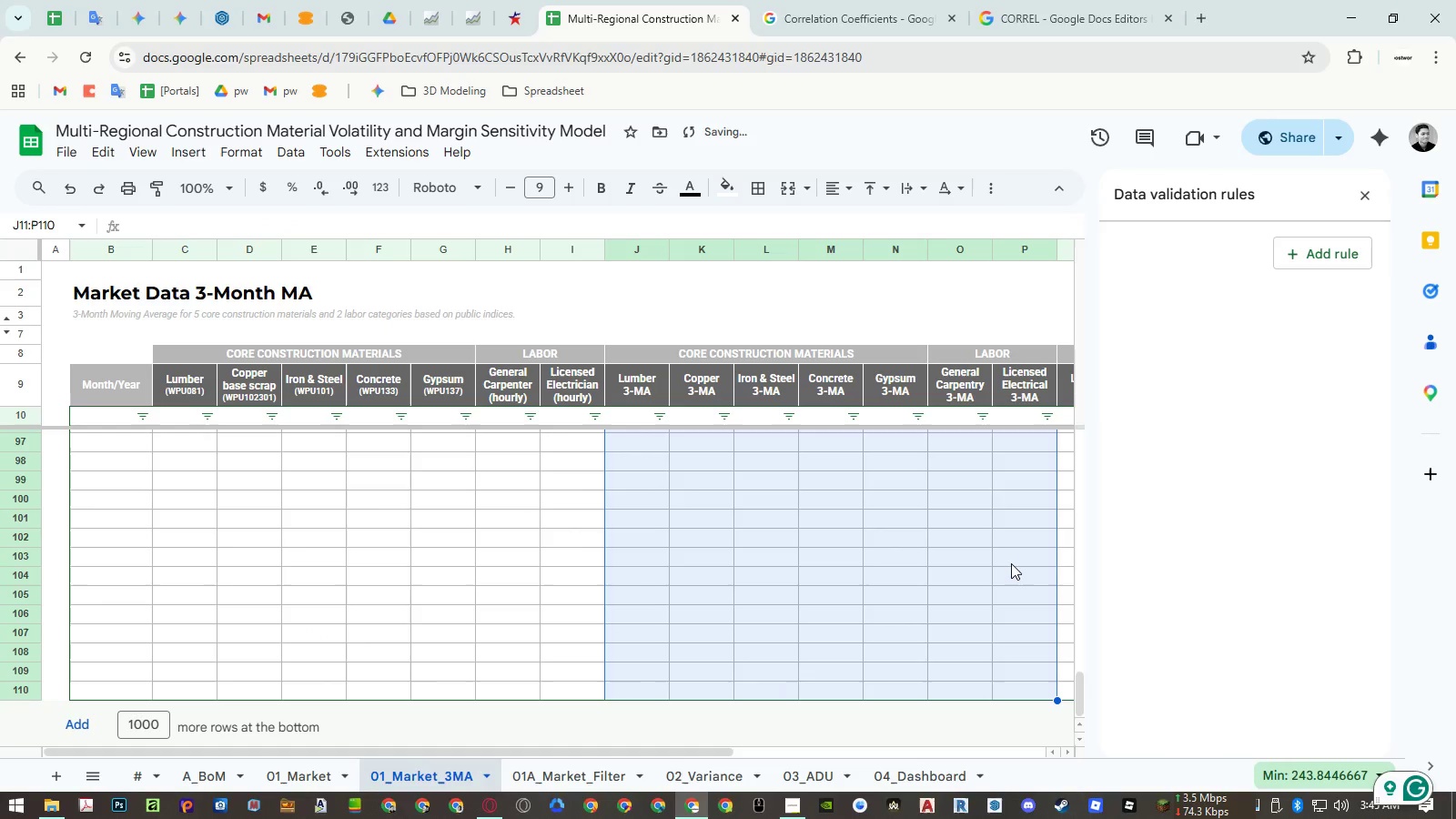 
key(ArrowUp)
 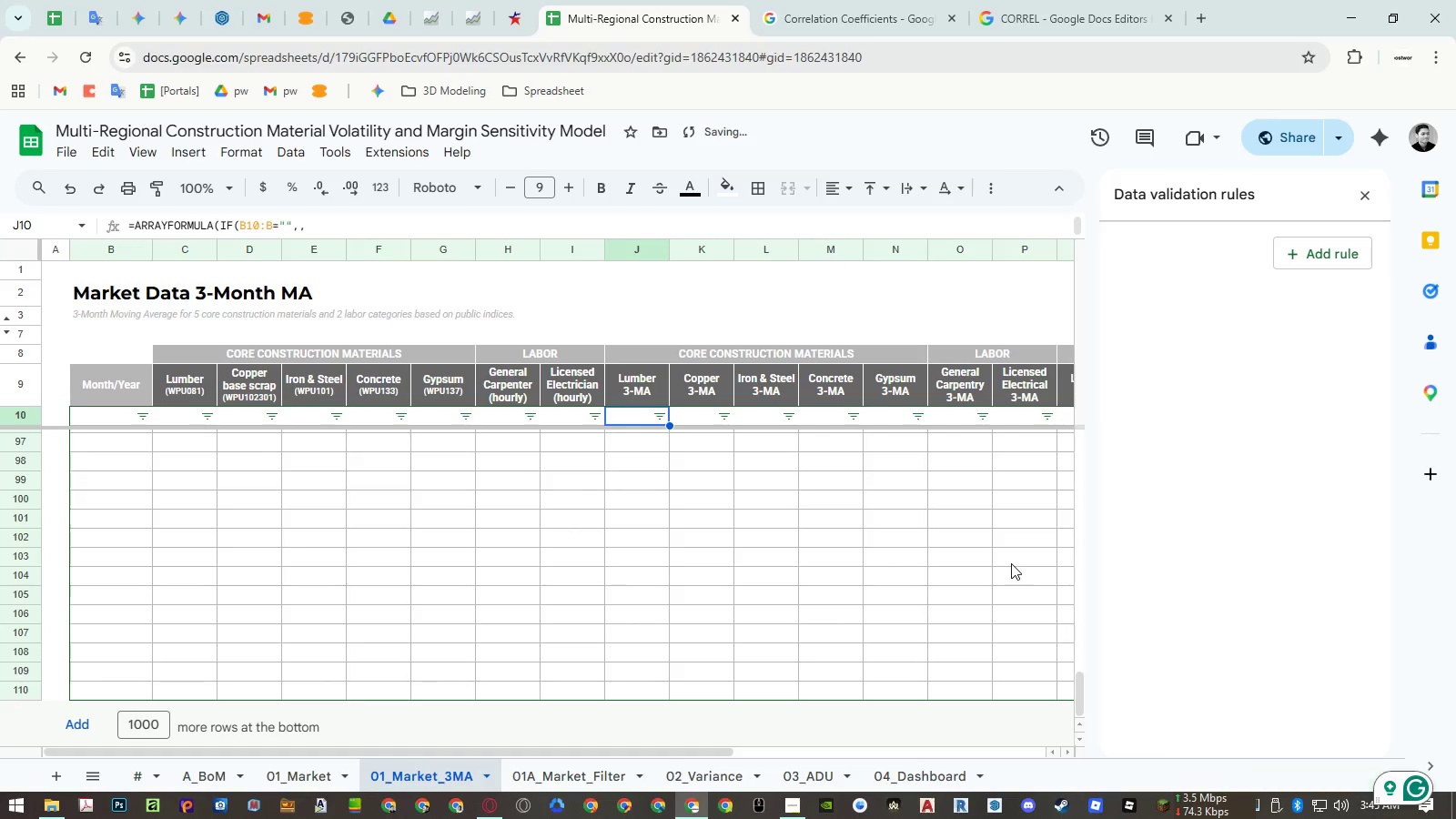 
key(ArrowDown)
 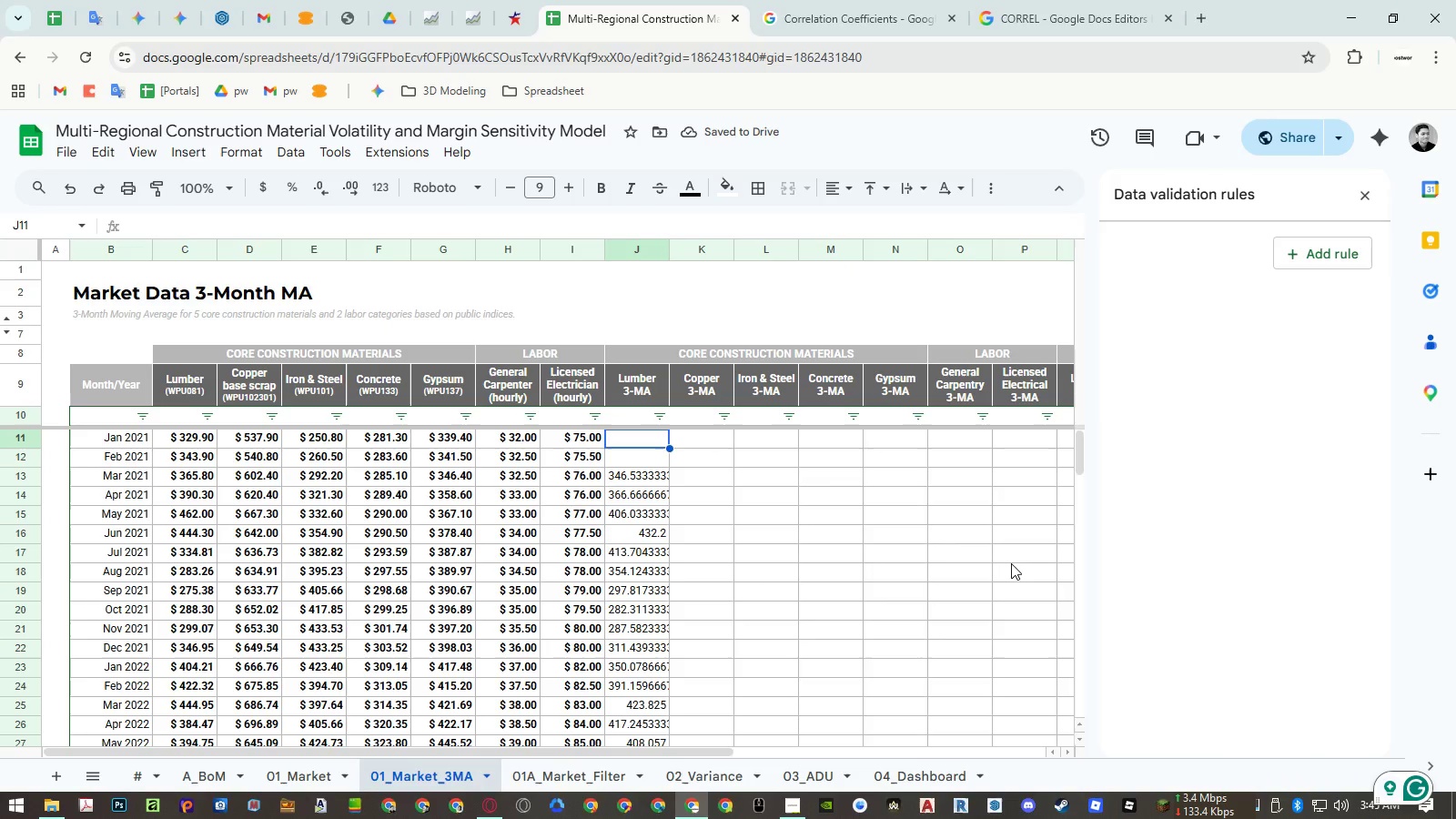 
key(ArrowUp)
 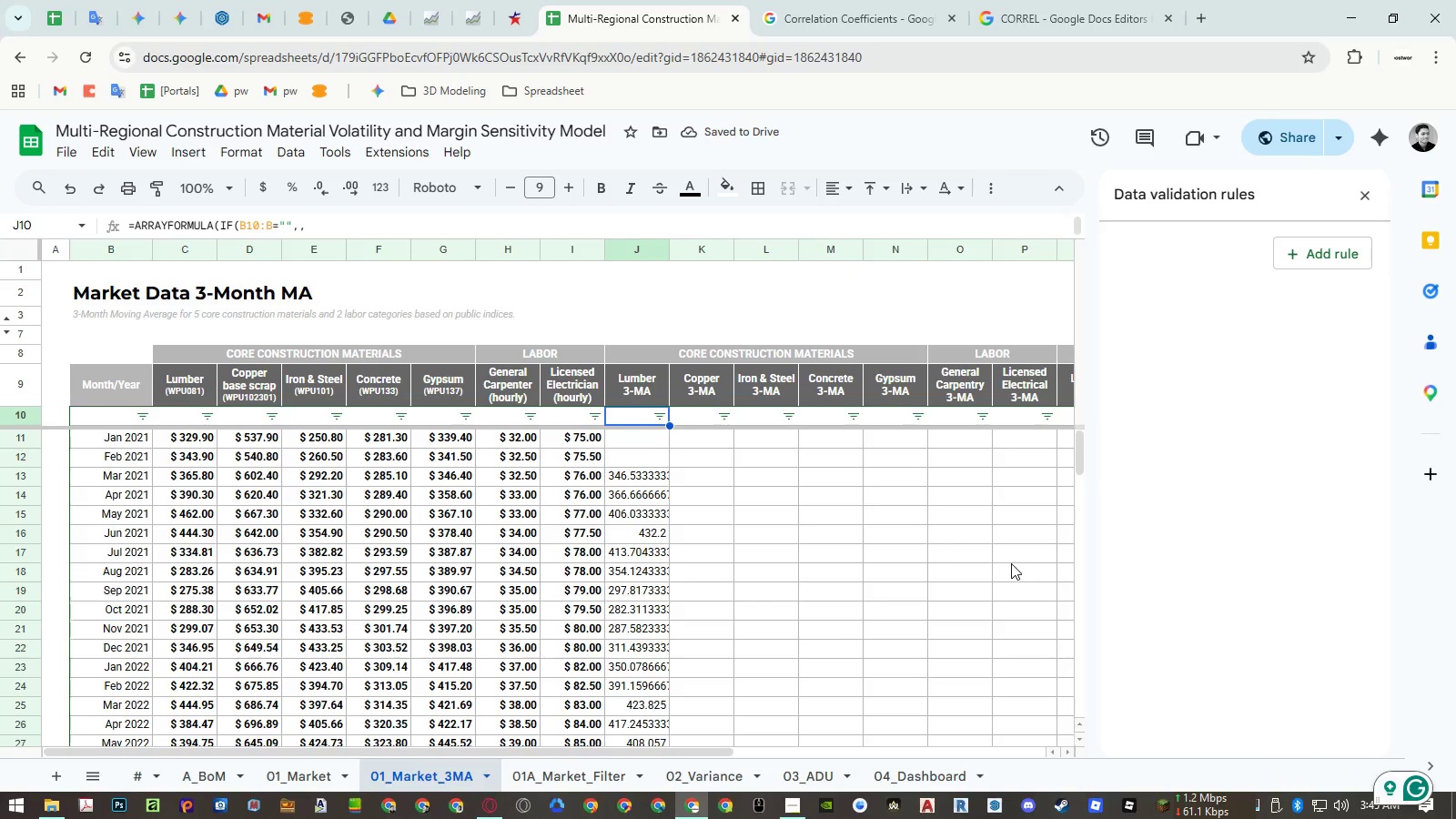 
key(Enter)
 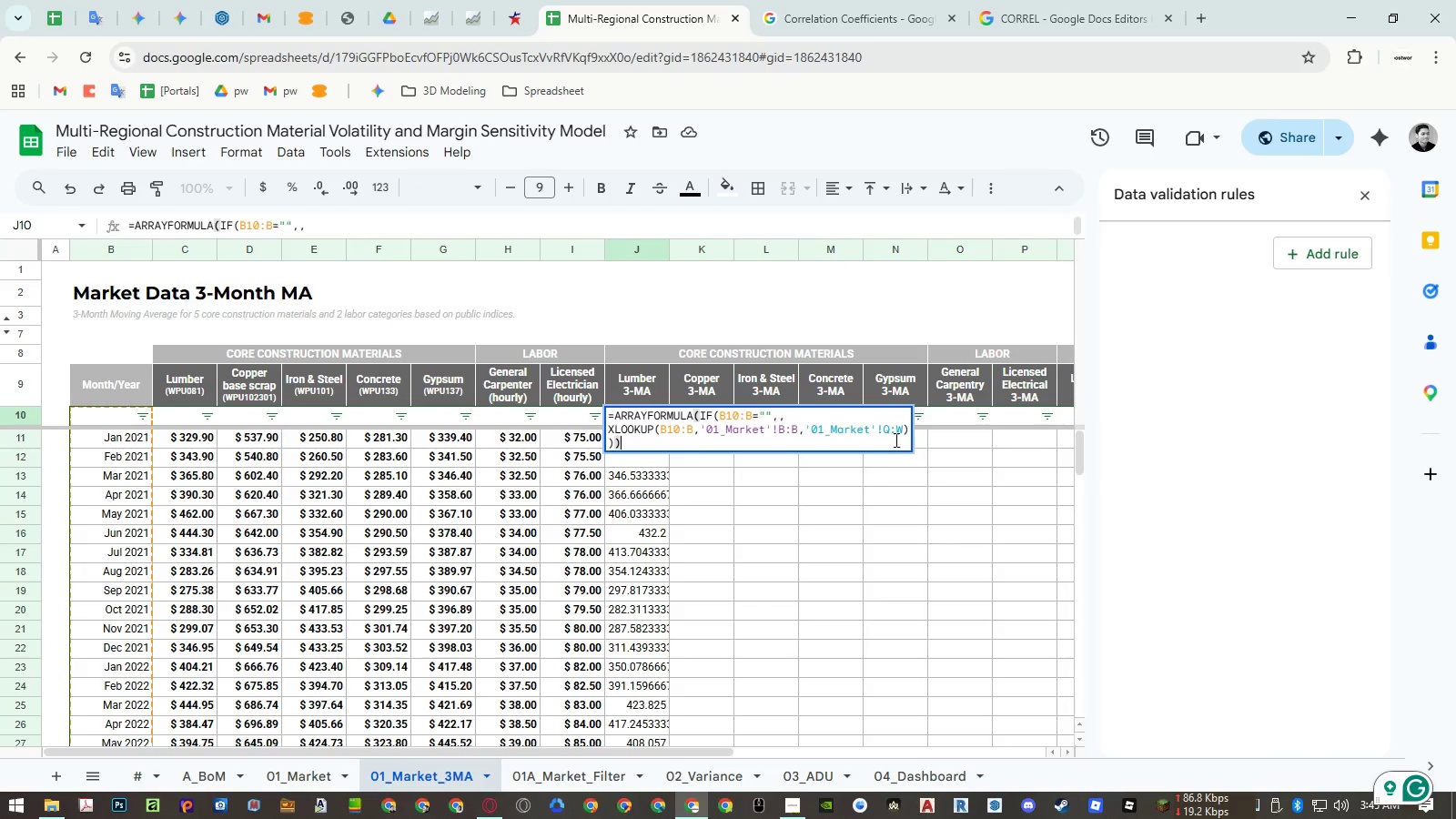 
left_click_drag(start_coordinate=[901, 433], to_coordinate=[896, 433])
 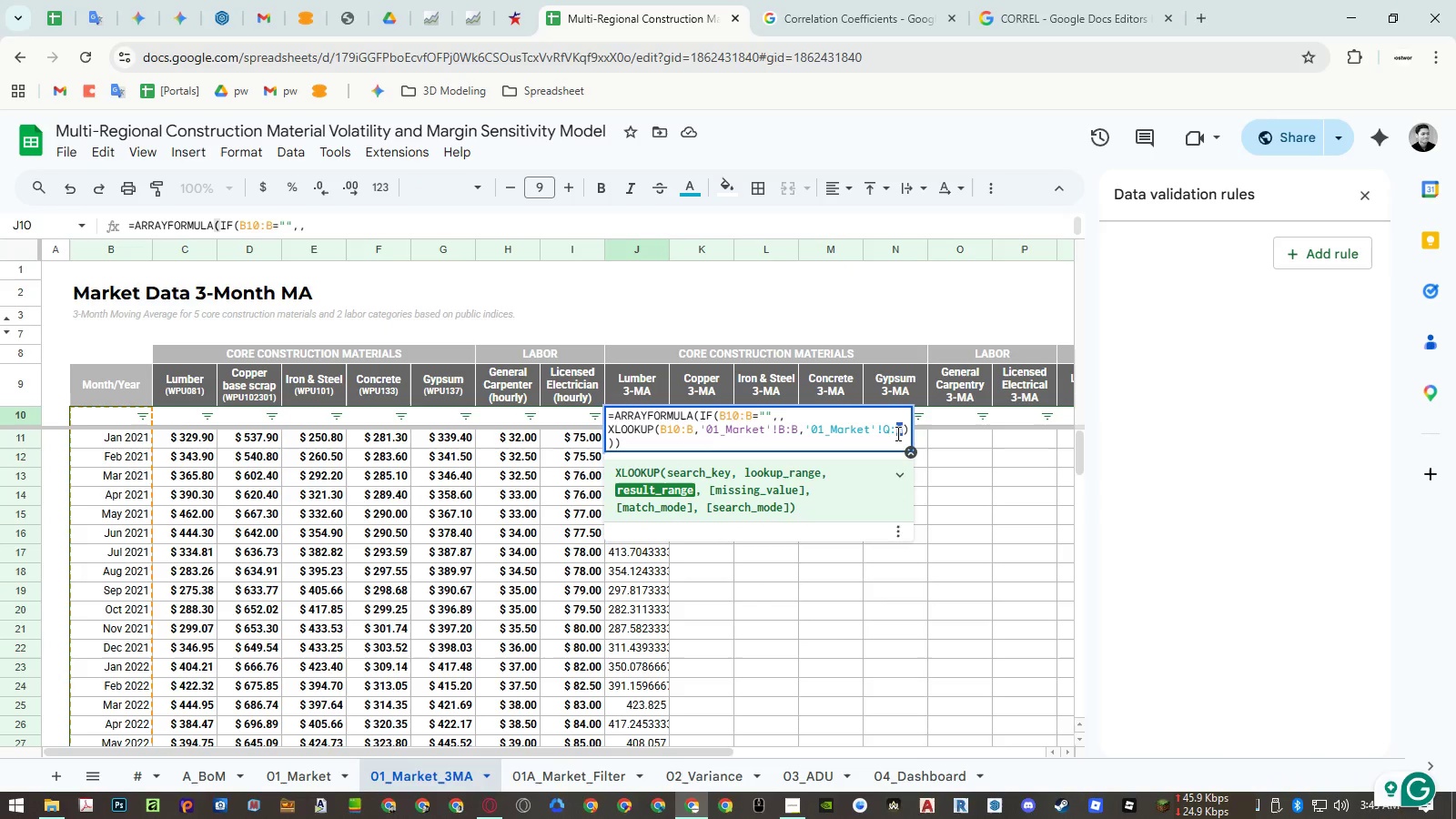 
key(Shift+Q)
 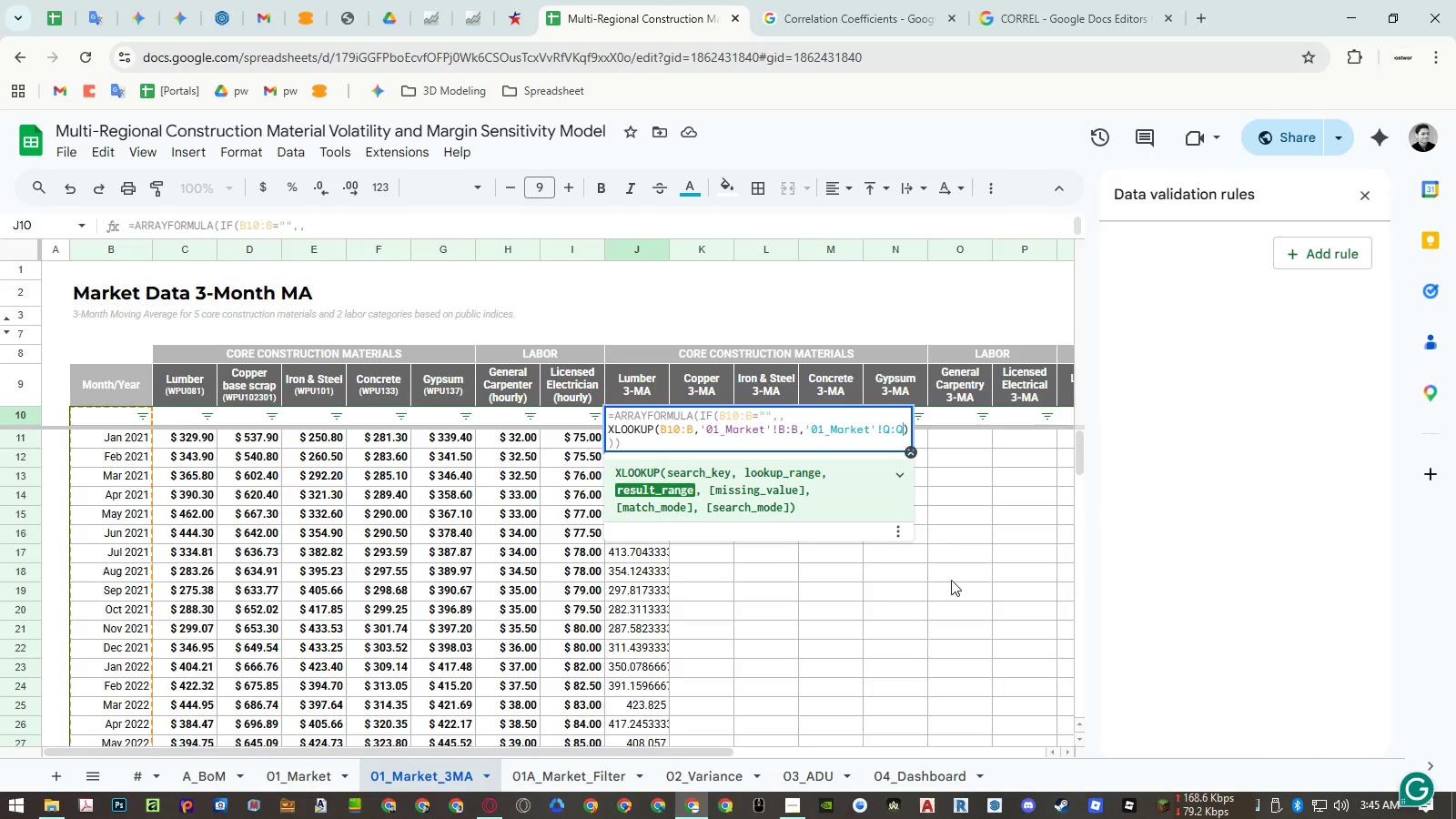 
key(Enter)
 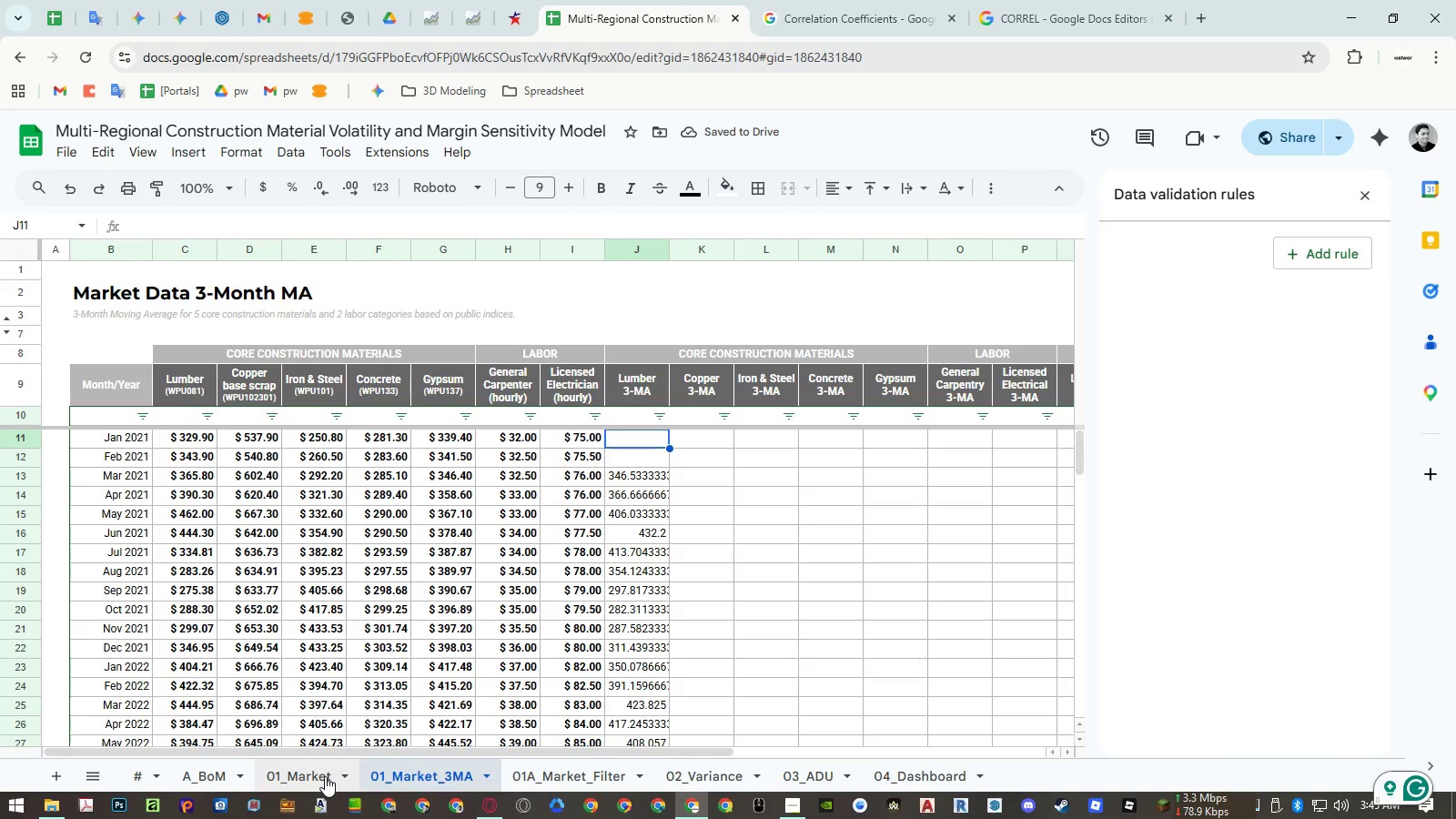 
wait(7.39)
 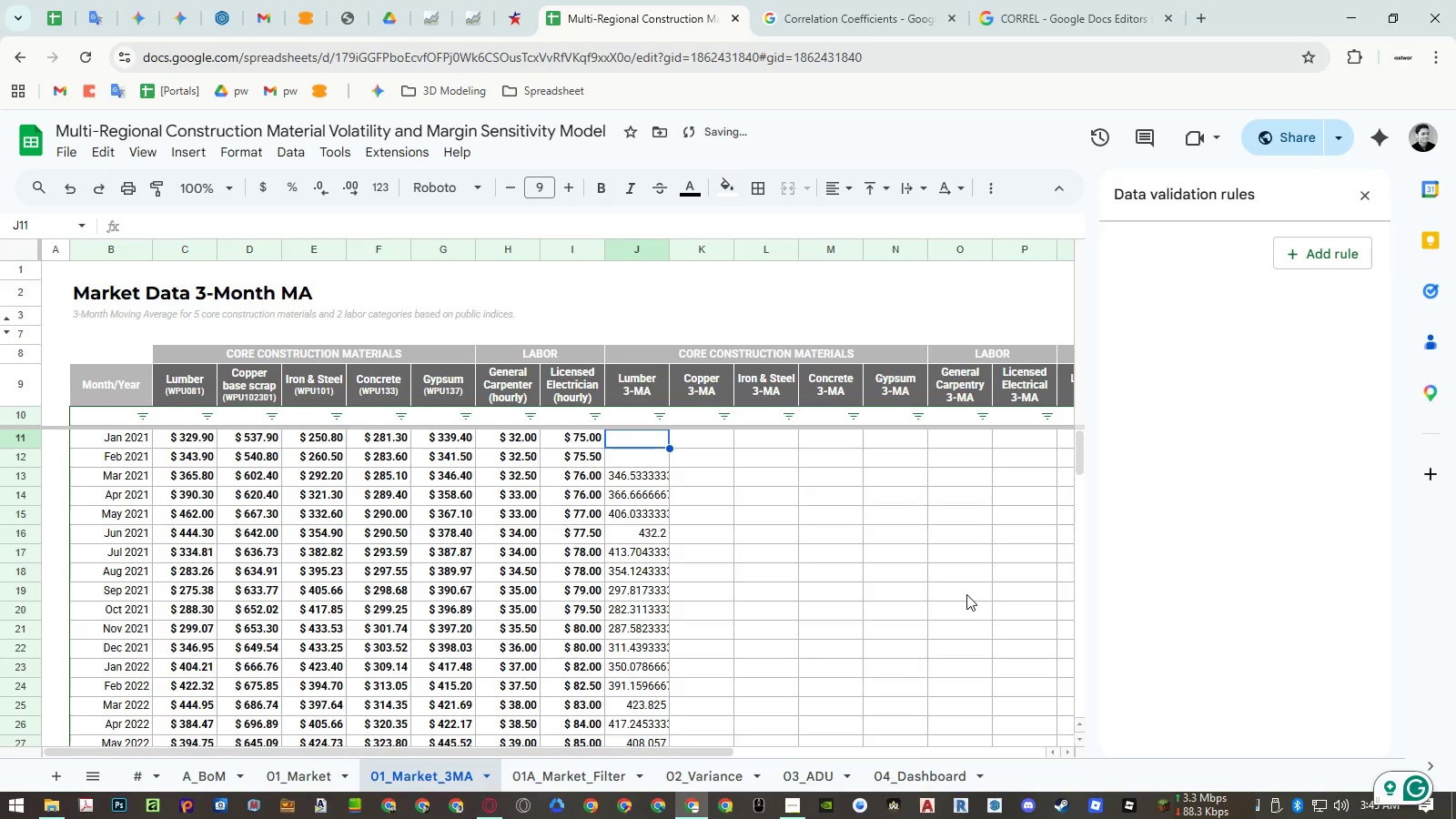 
left_click([325, 776])
 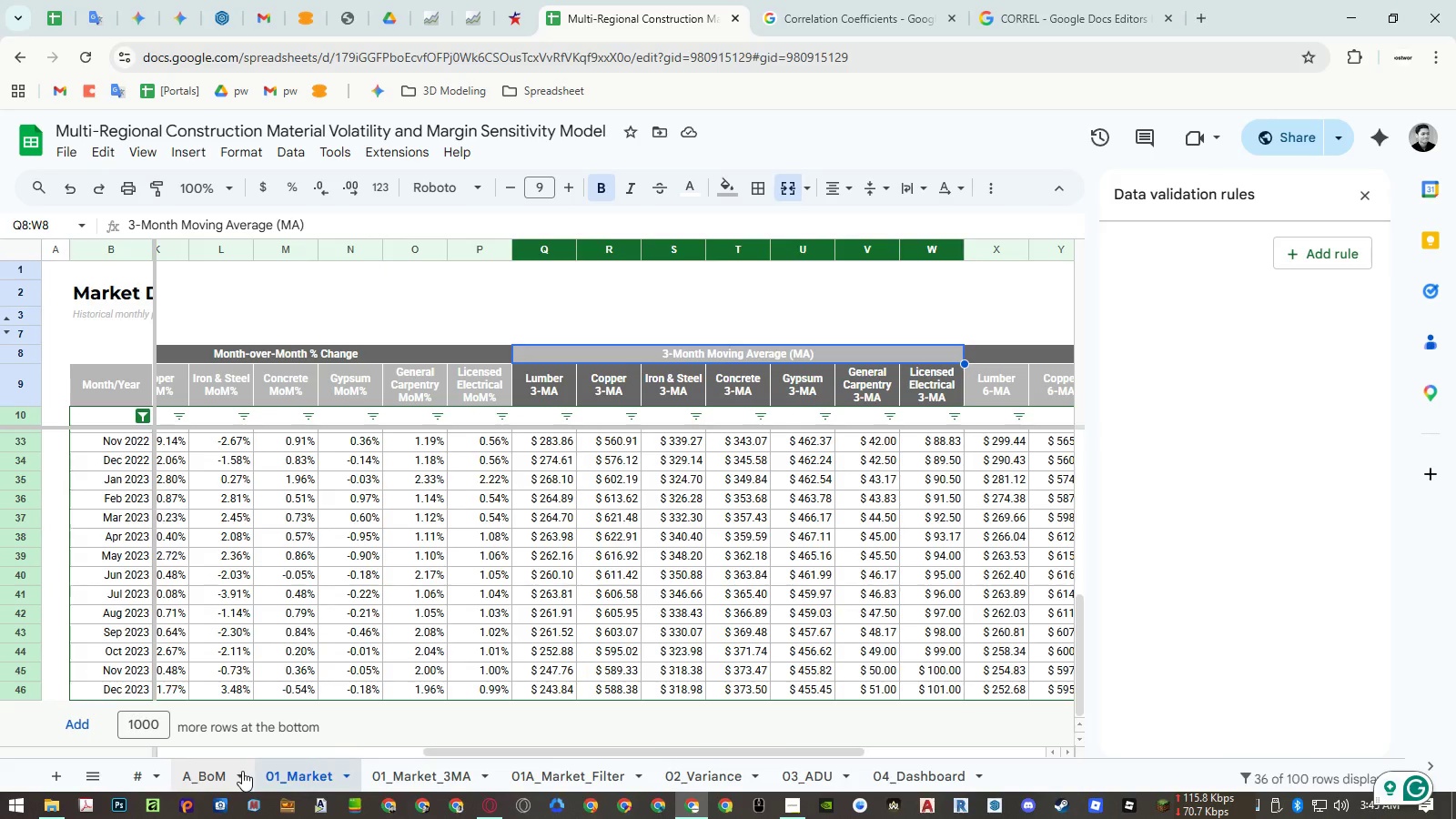 
hold_key(key=ShiftLeft, duration=1.39)
scroll: coordinate [500, 616], scroll_direction: up, amount: 14.0
 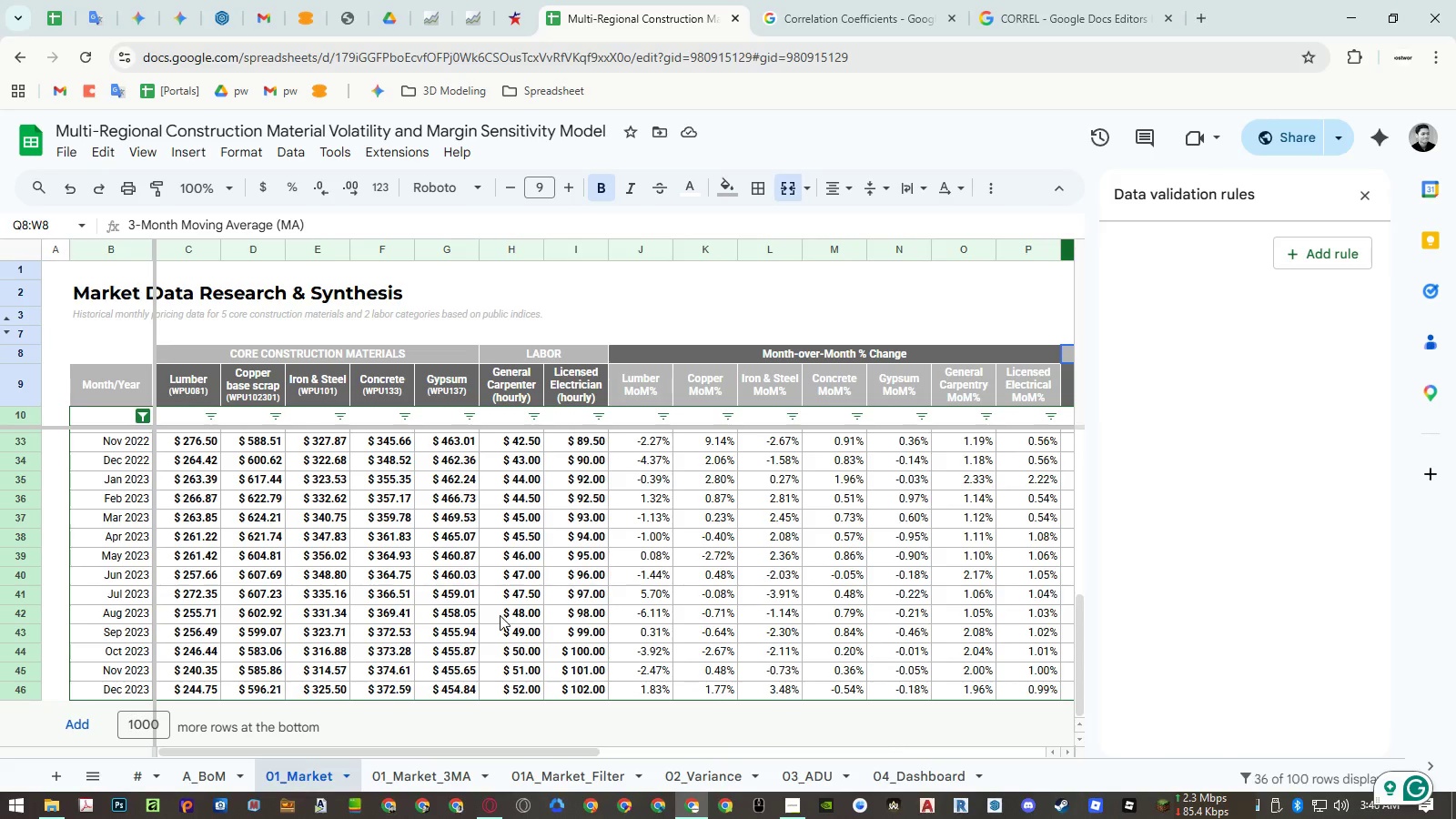 
left_click([450, 774])
 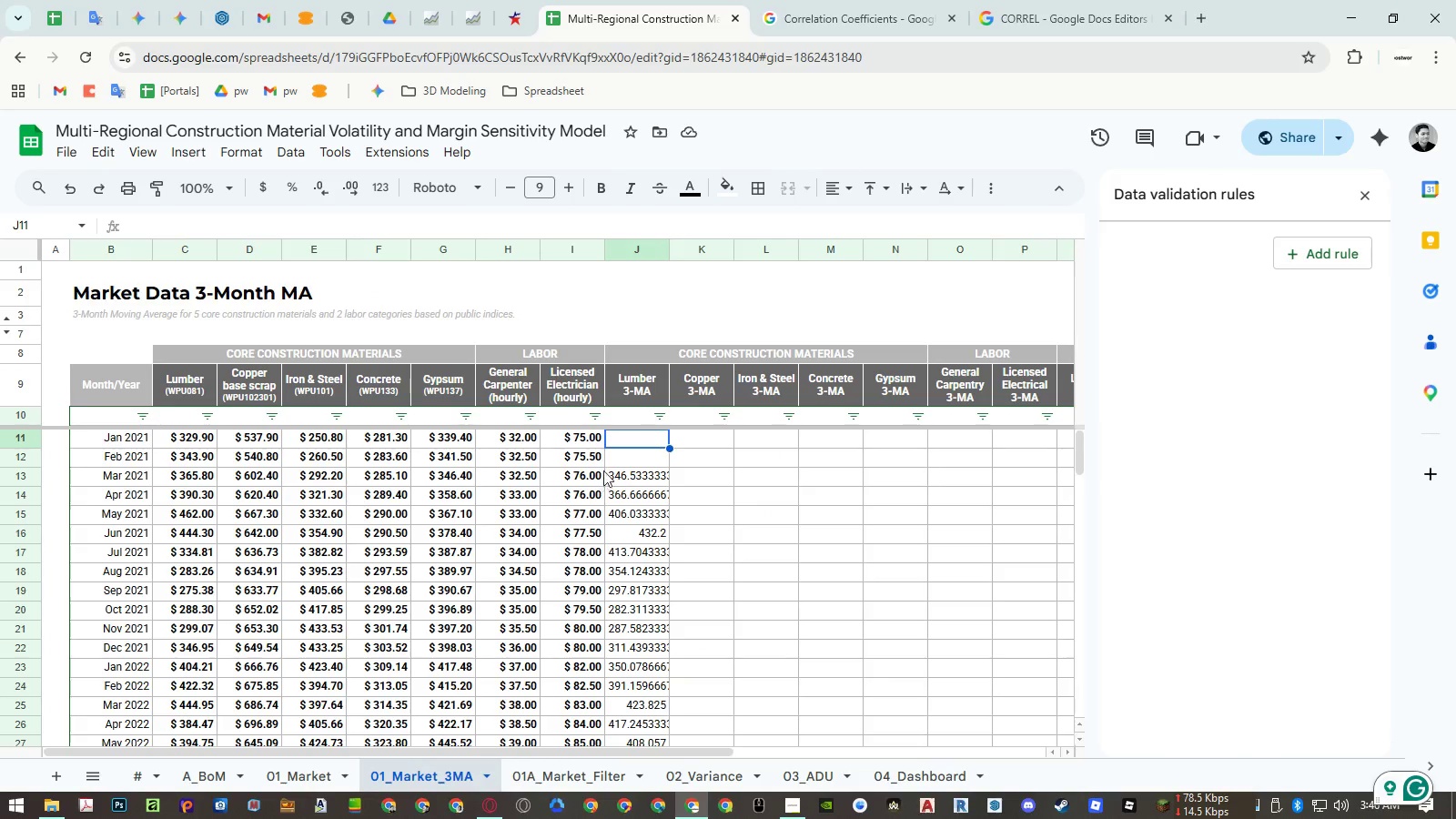 
left_click([582, 441])
 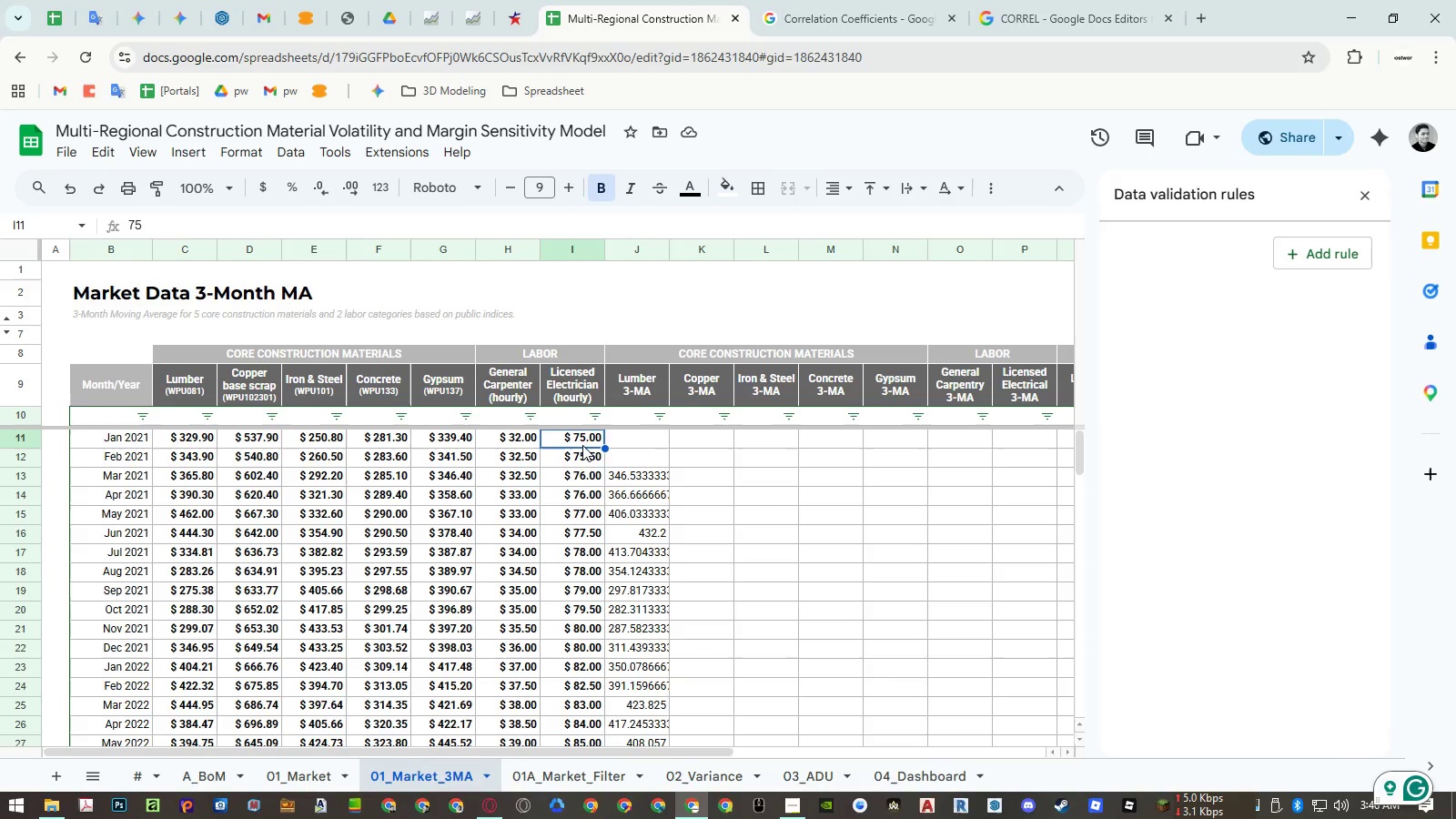 
key(Control+ControlLeft)
 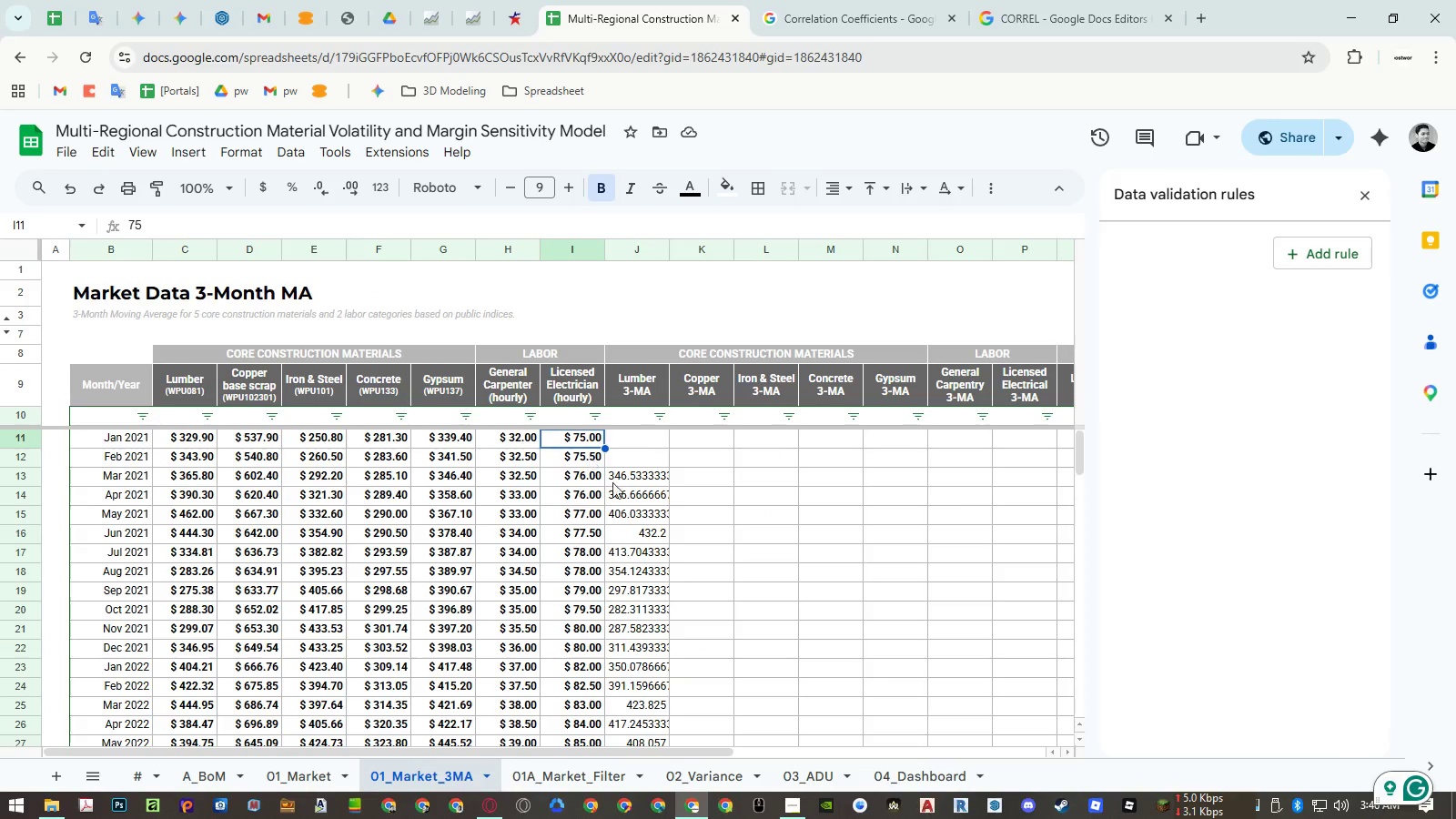 
key(Control+C)
 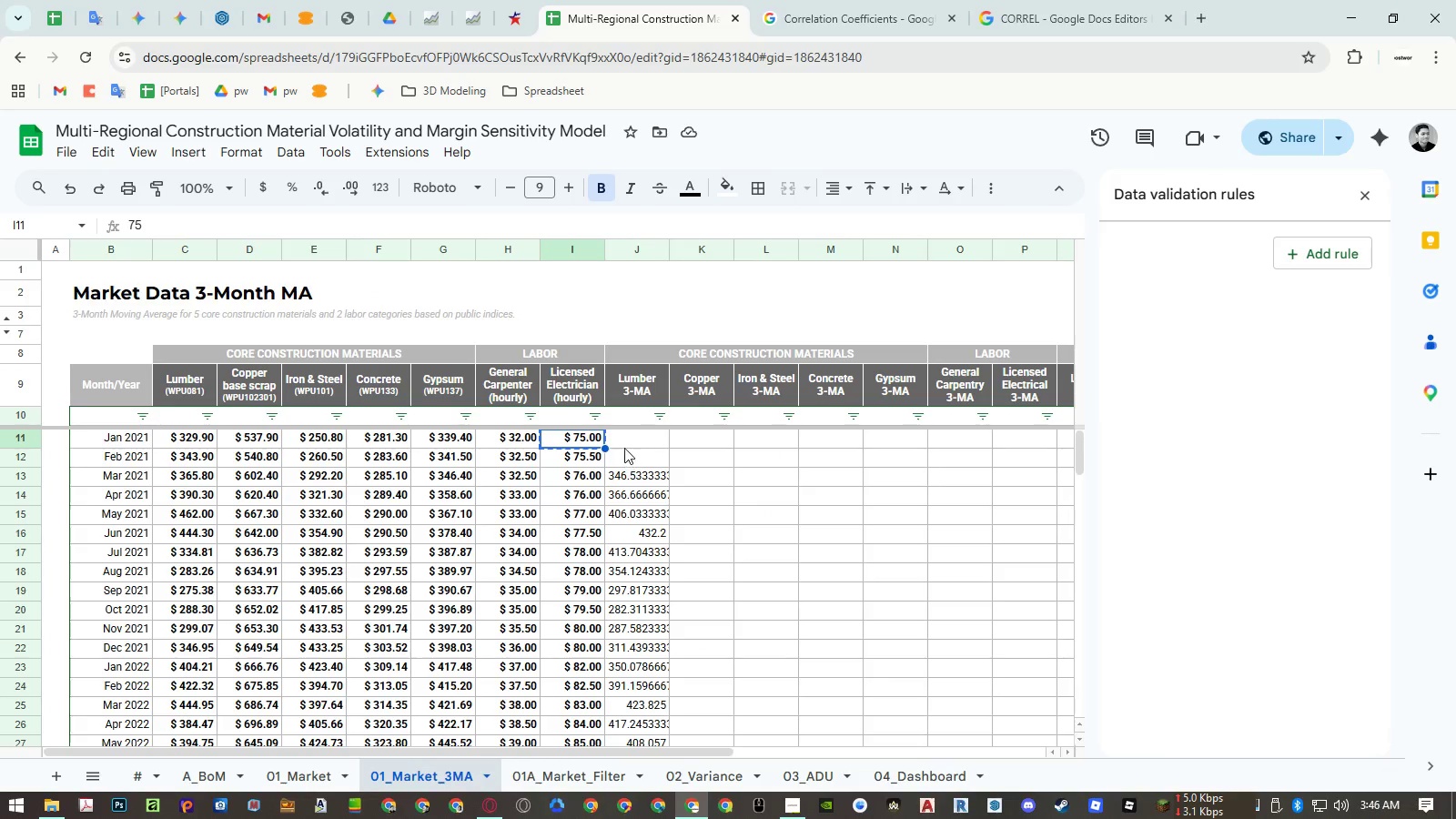 
left_click([624, 441])
 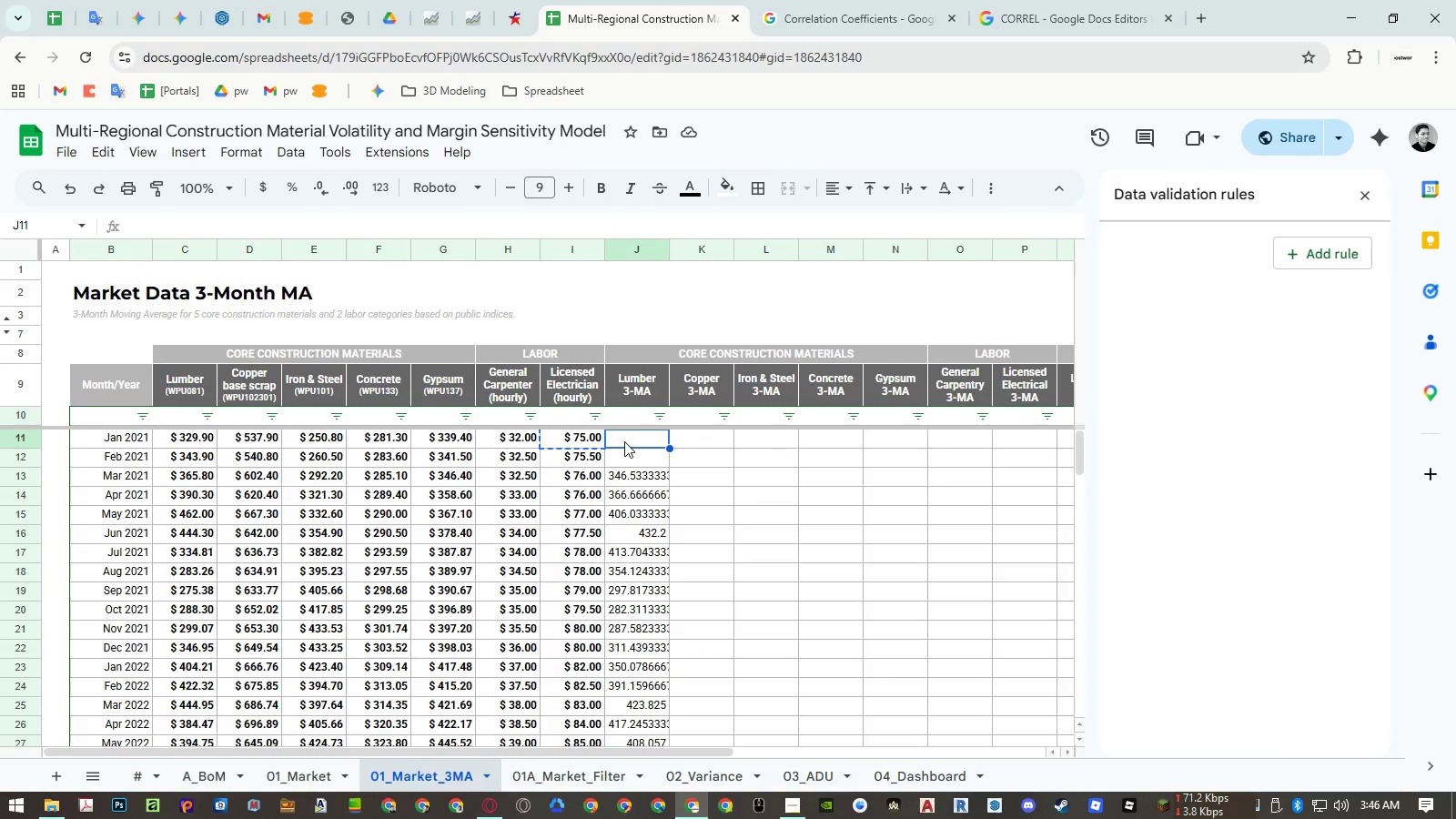 
key(Control+Shift+ArrowRight)
 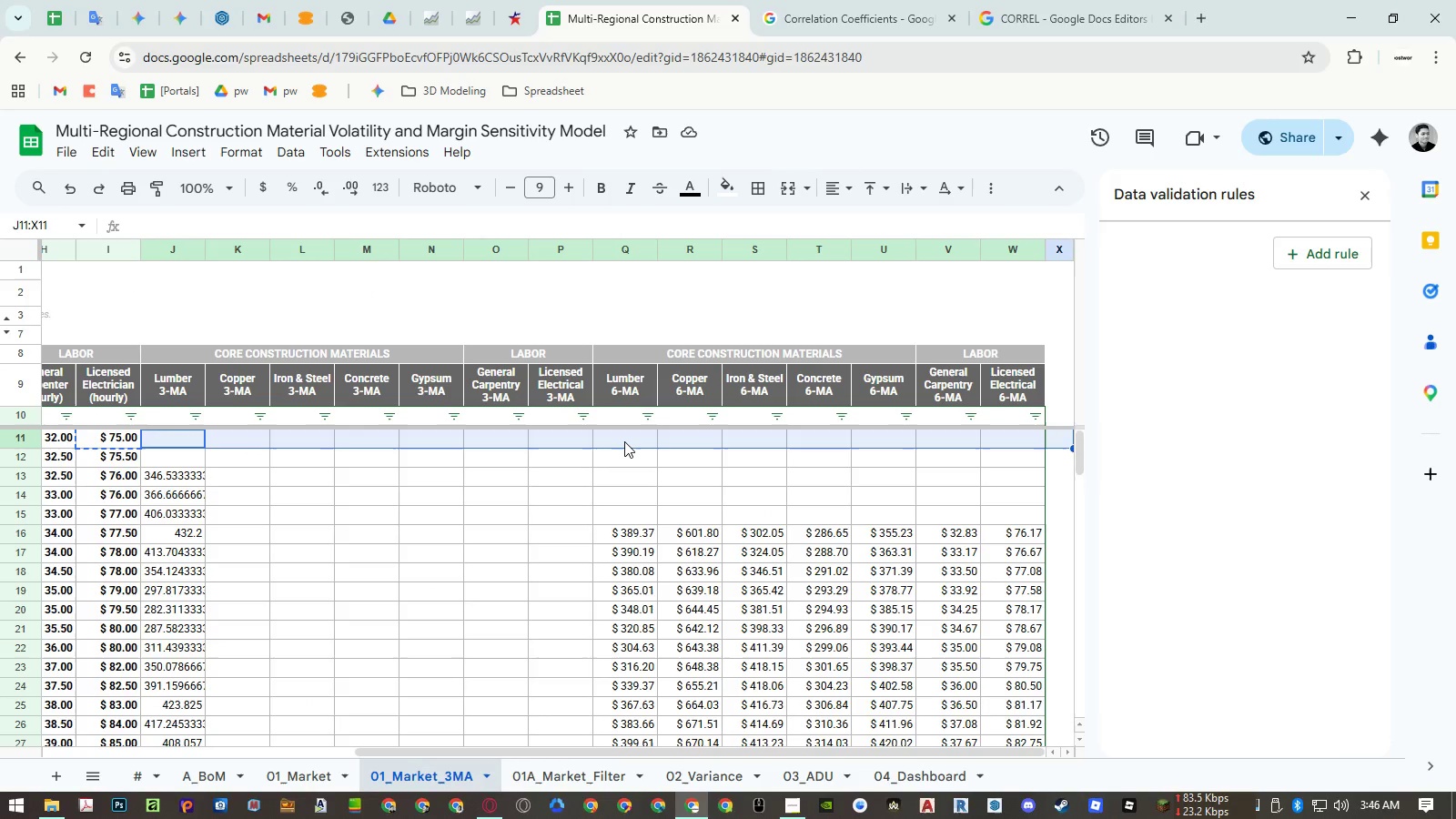 
key(Shift+ArrowLeft)
 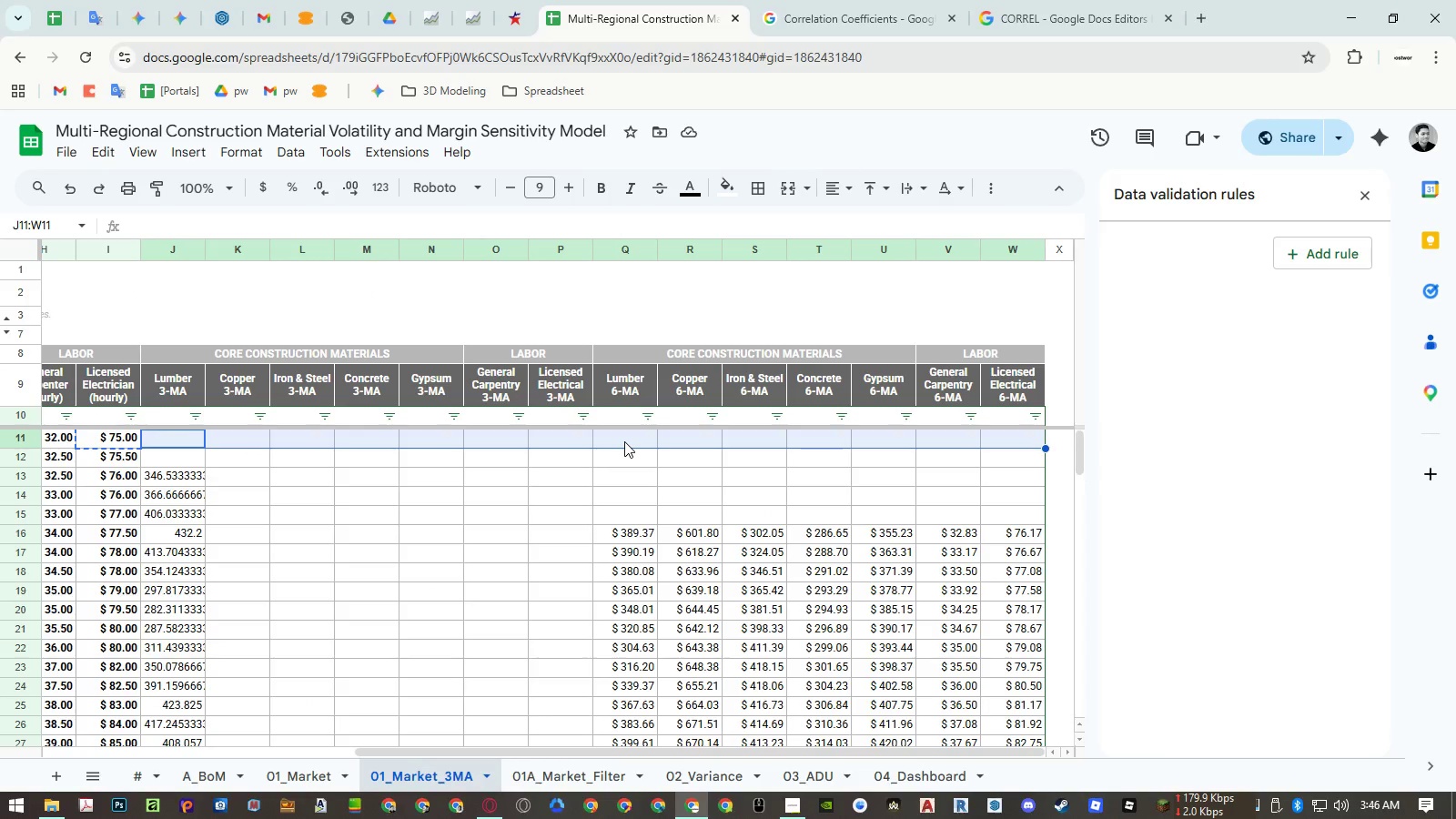 
key(Control+ControlLeft)
 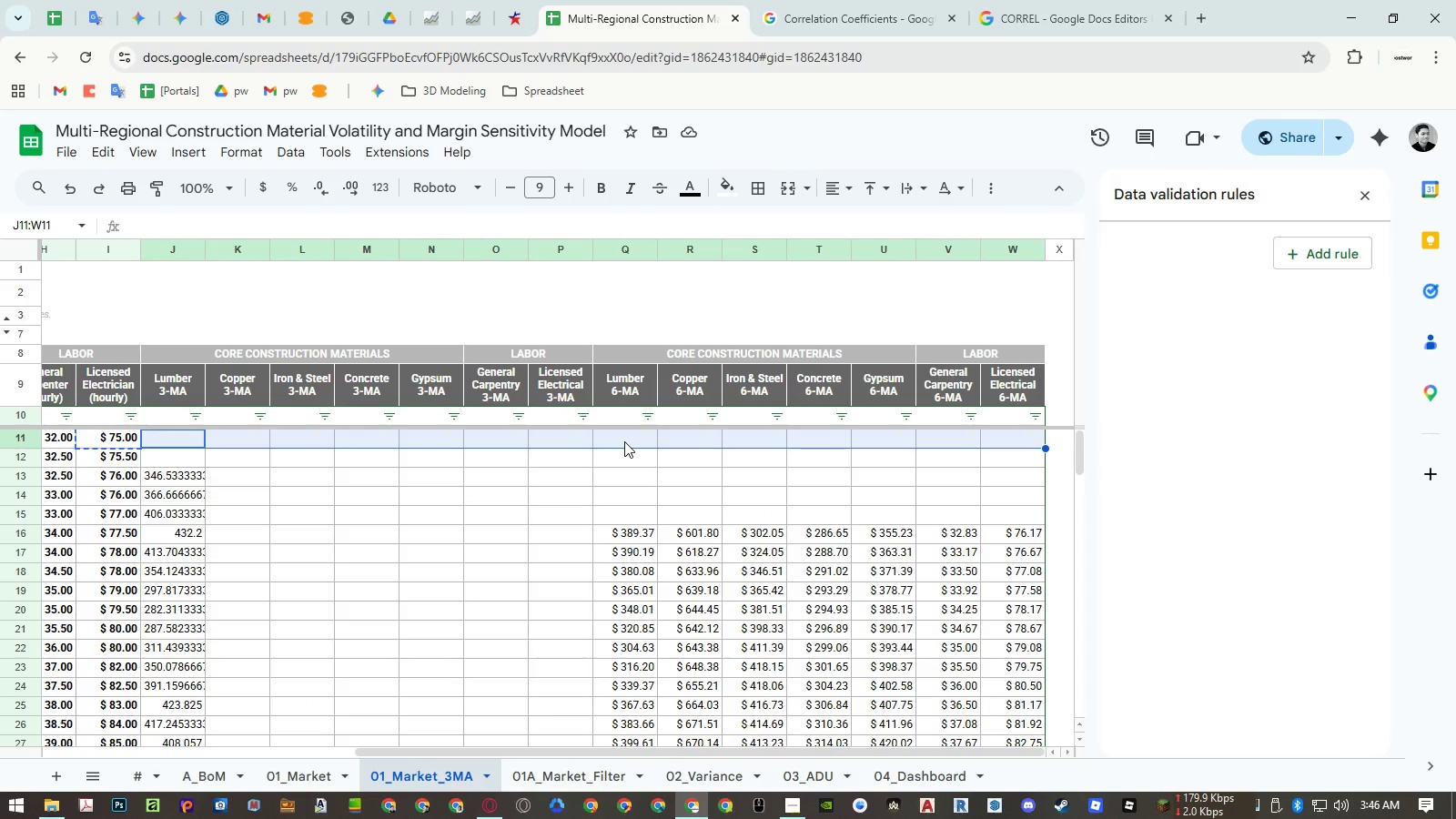 
key(Control+Shift+ArrowDown)
 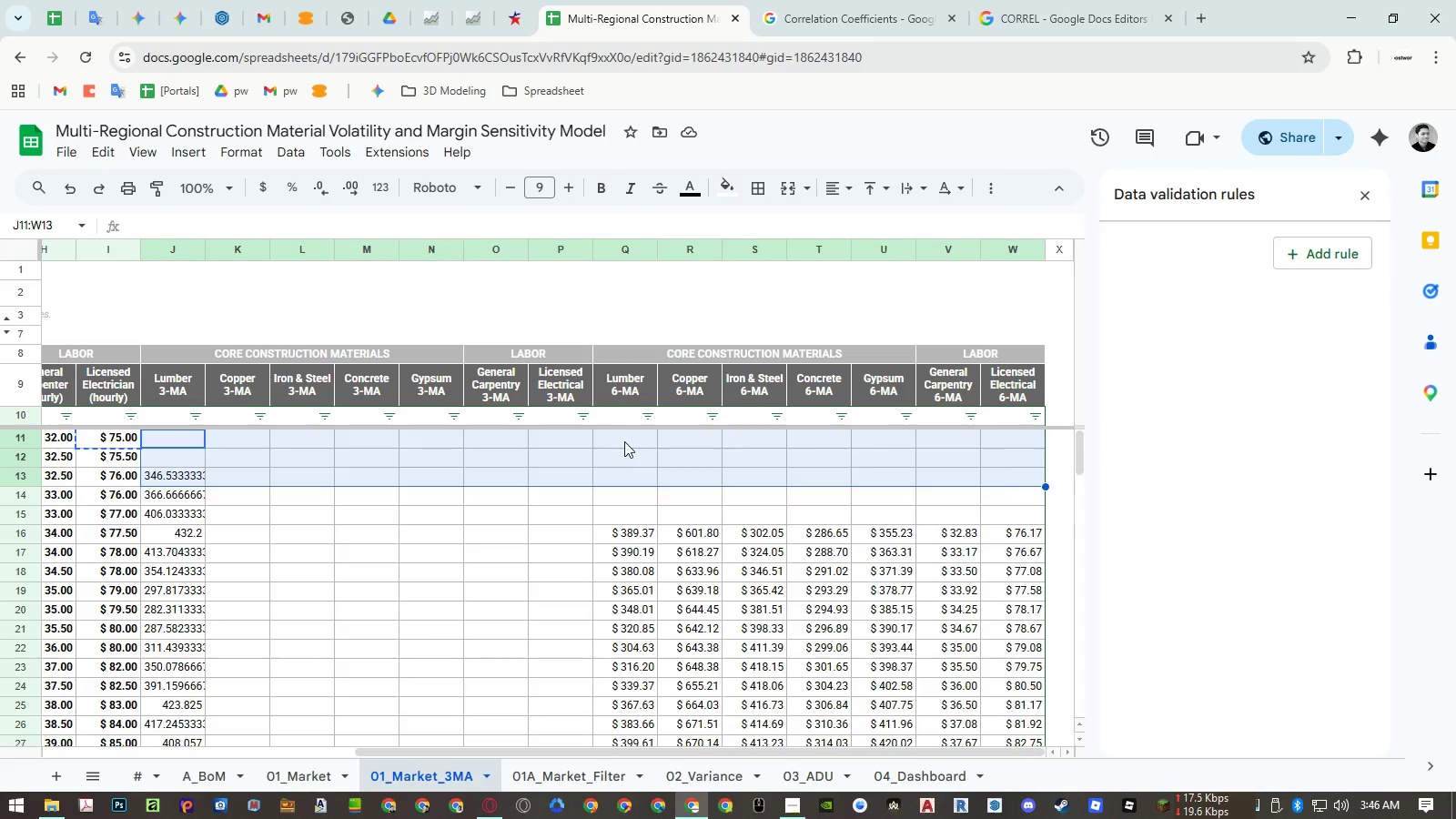 
key(Control+Shift+ArrowDown)
 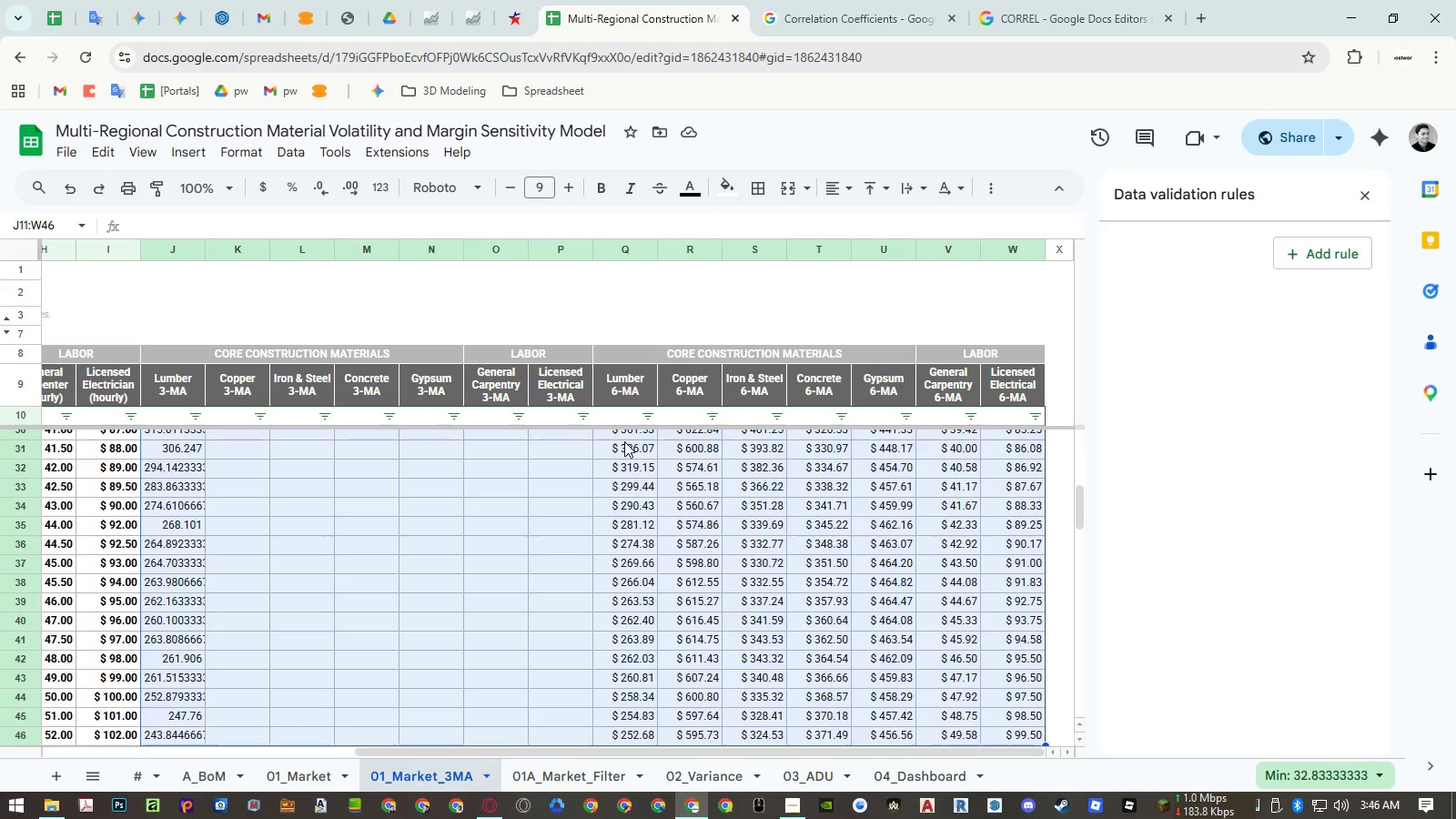 
key(Control+Shift+ArrowDown)
 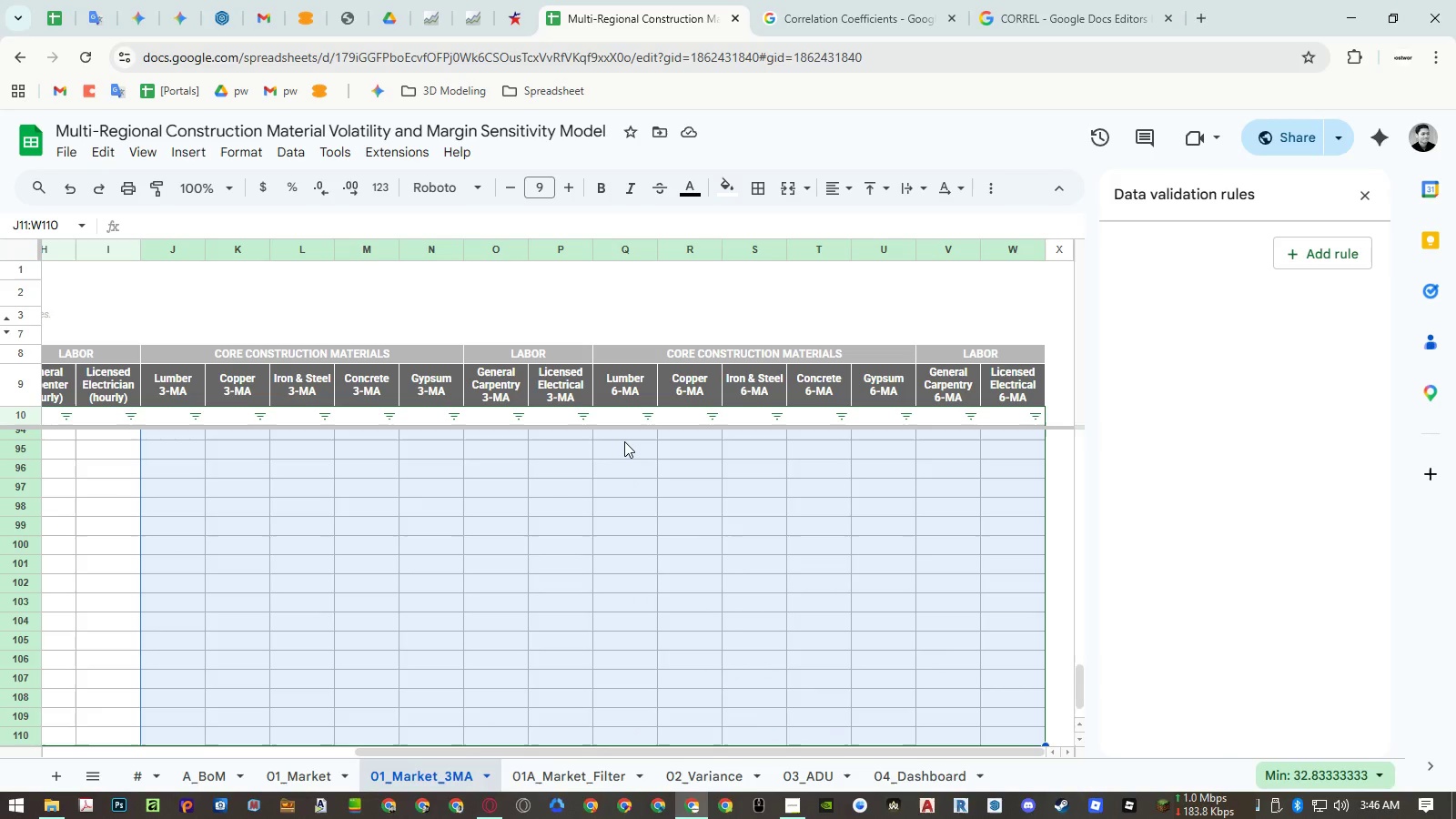 
key(Alt+Control+V)
 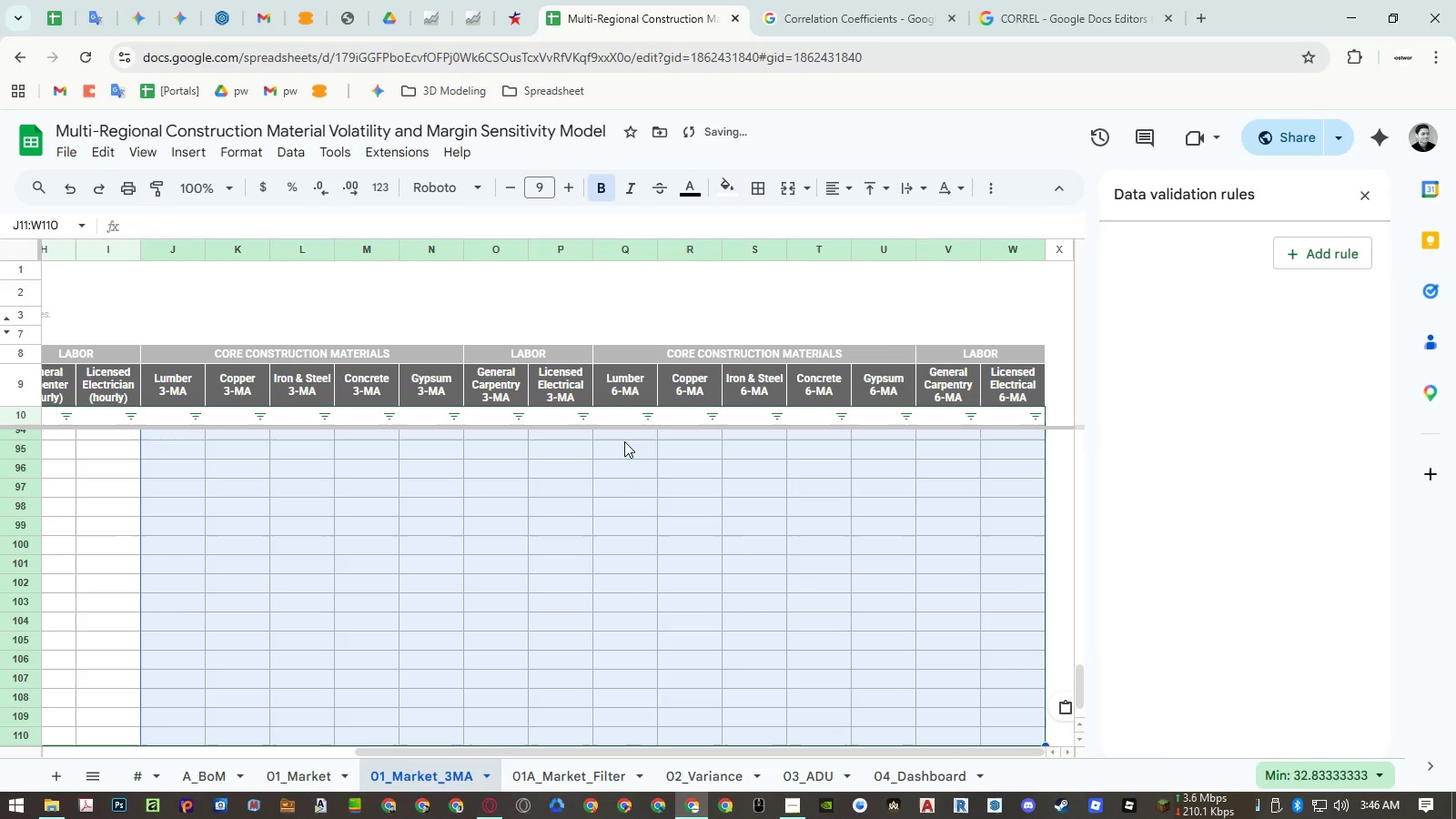 
key(ArrowUp)
 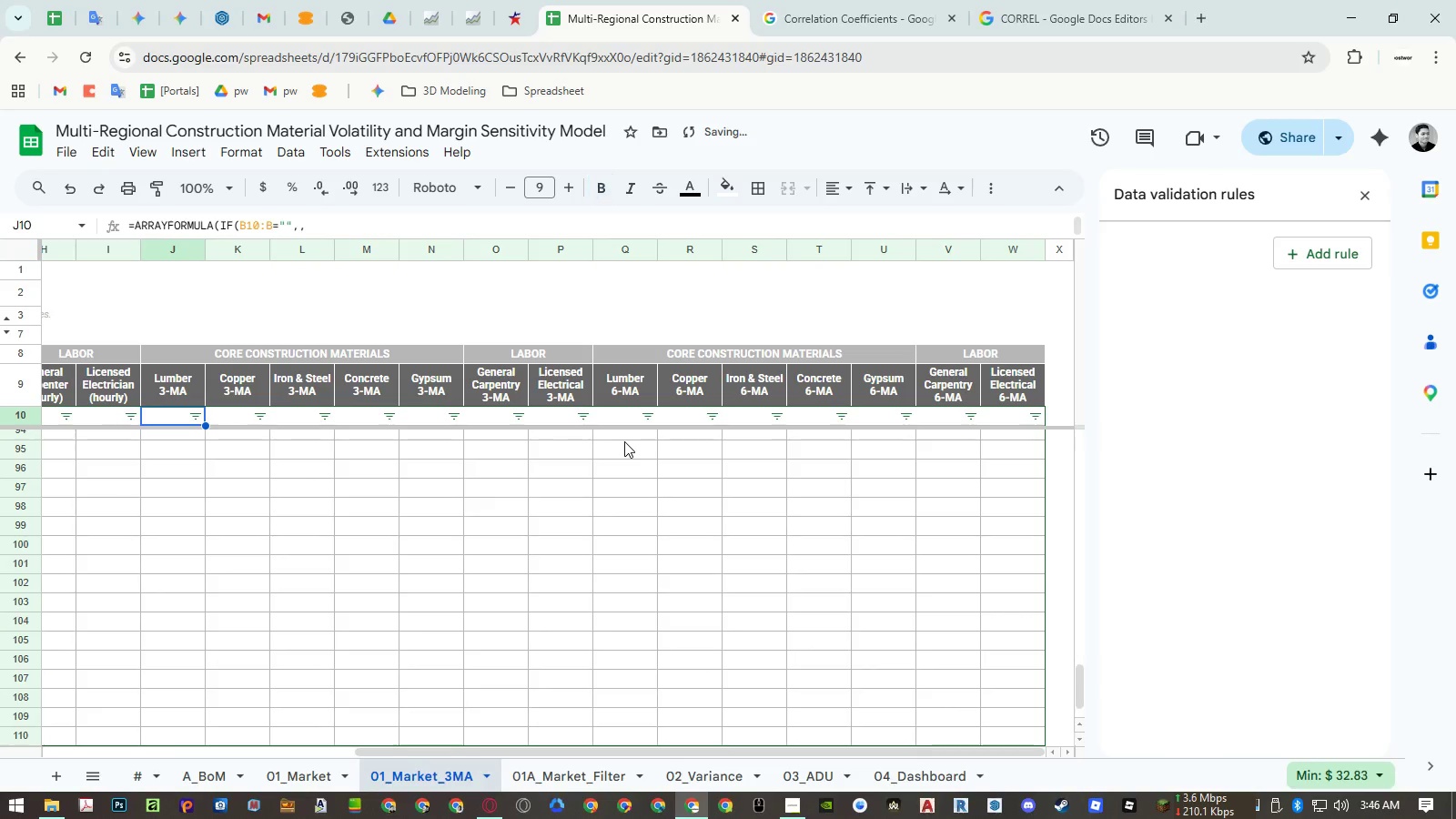 
key(ArrowUp)
 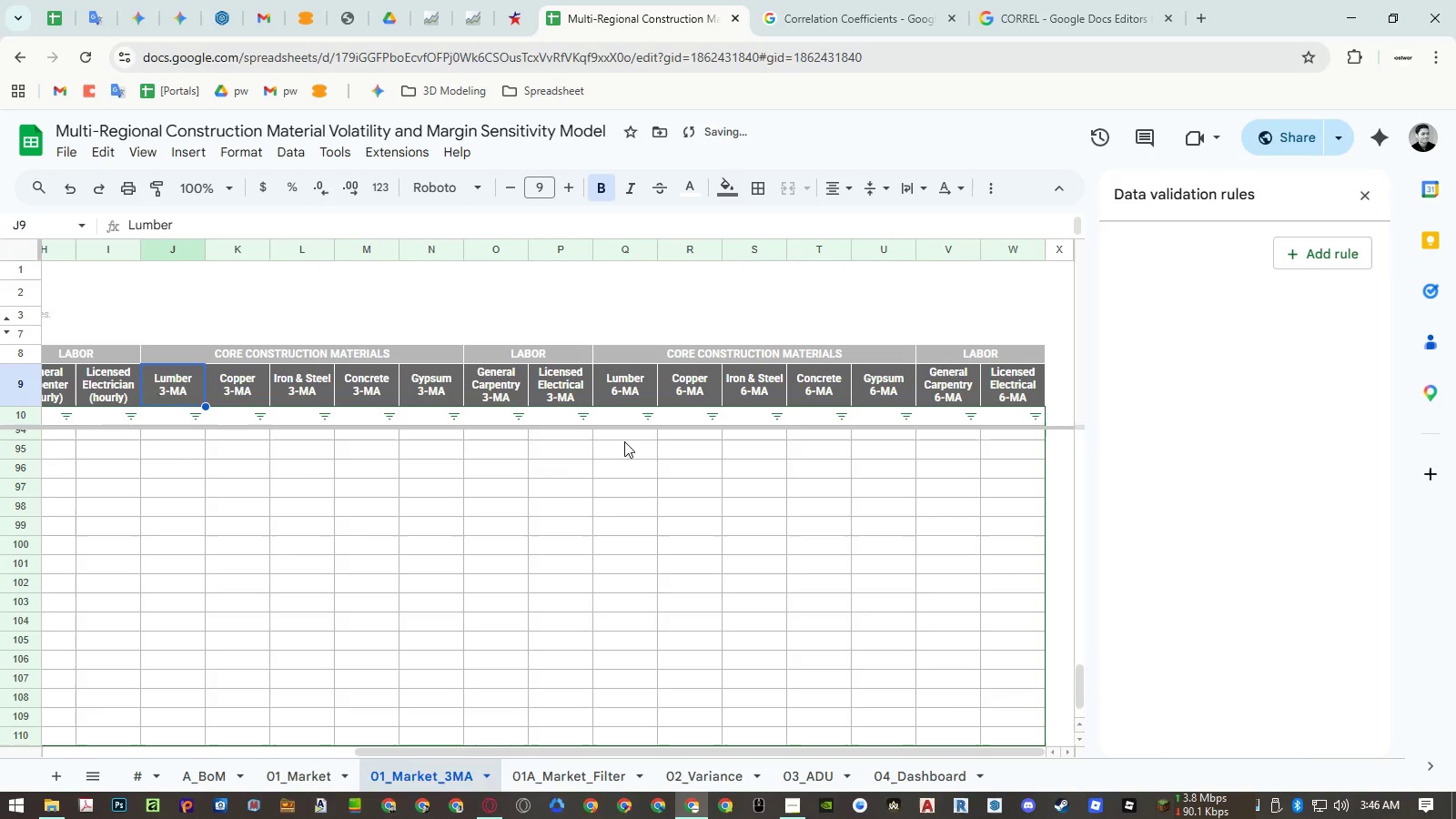 
key(ArrowDown)
 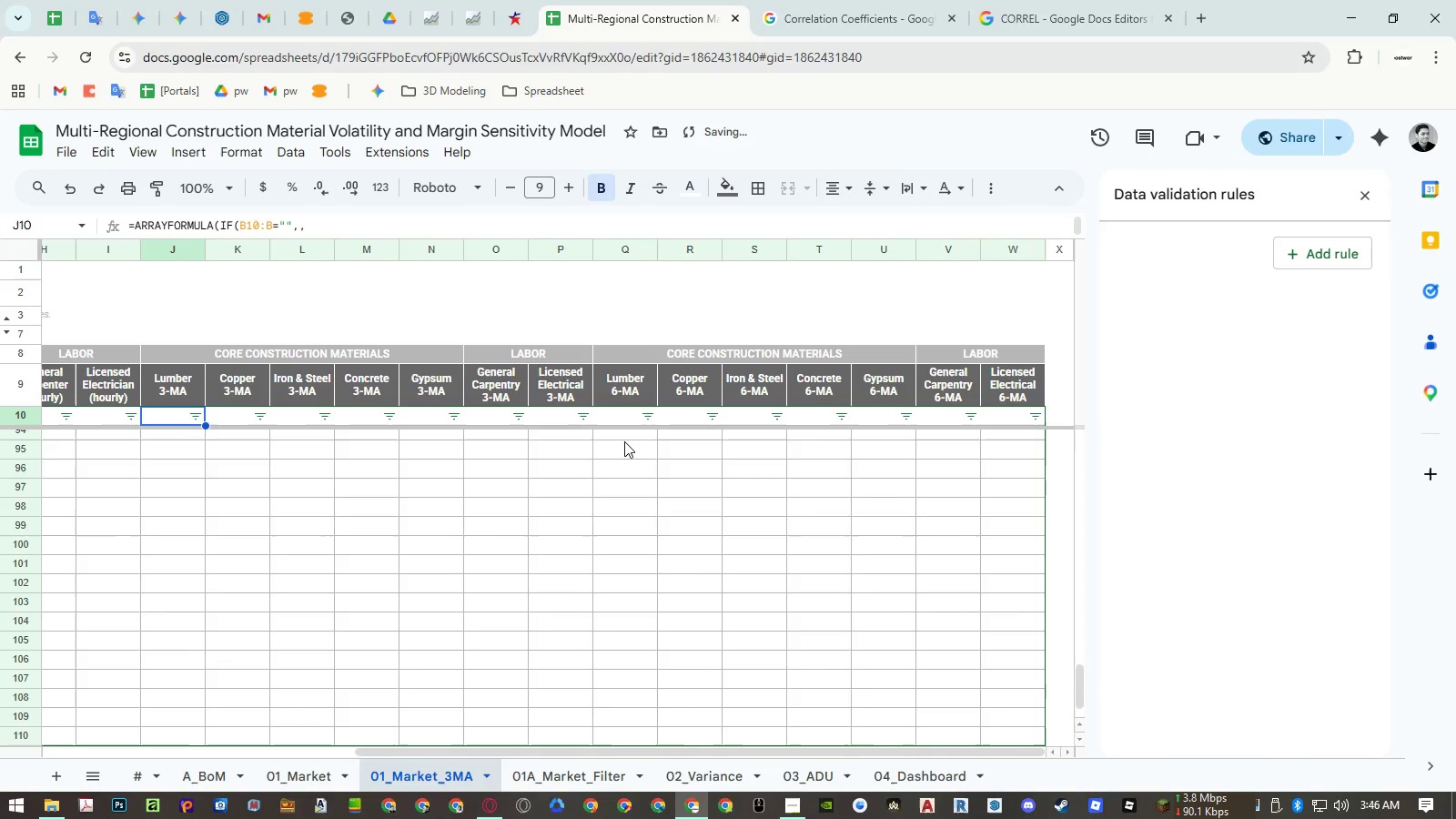 
key(ArrowDown)
 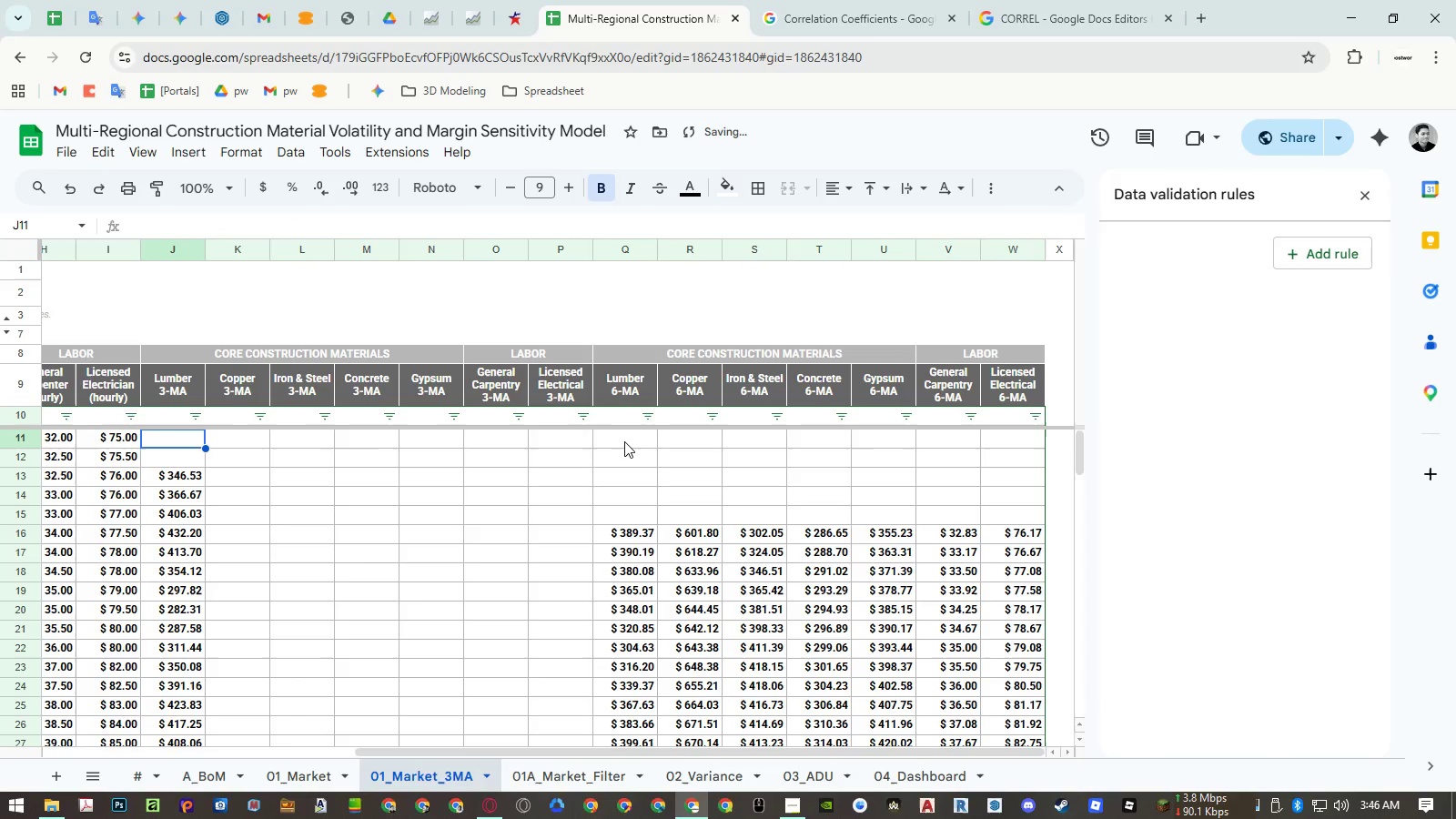 
hold_key(key=ShiftLeft, duration=1.5)
scroll: coordinate [624, 441], scroll_direction: up, amount: 6.0
 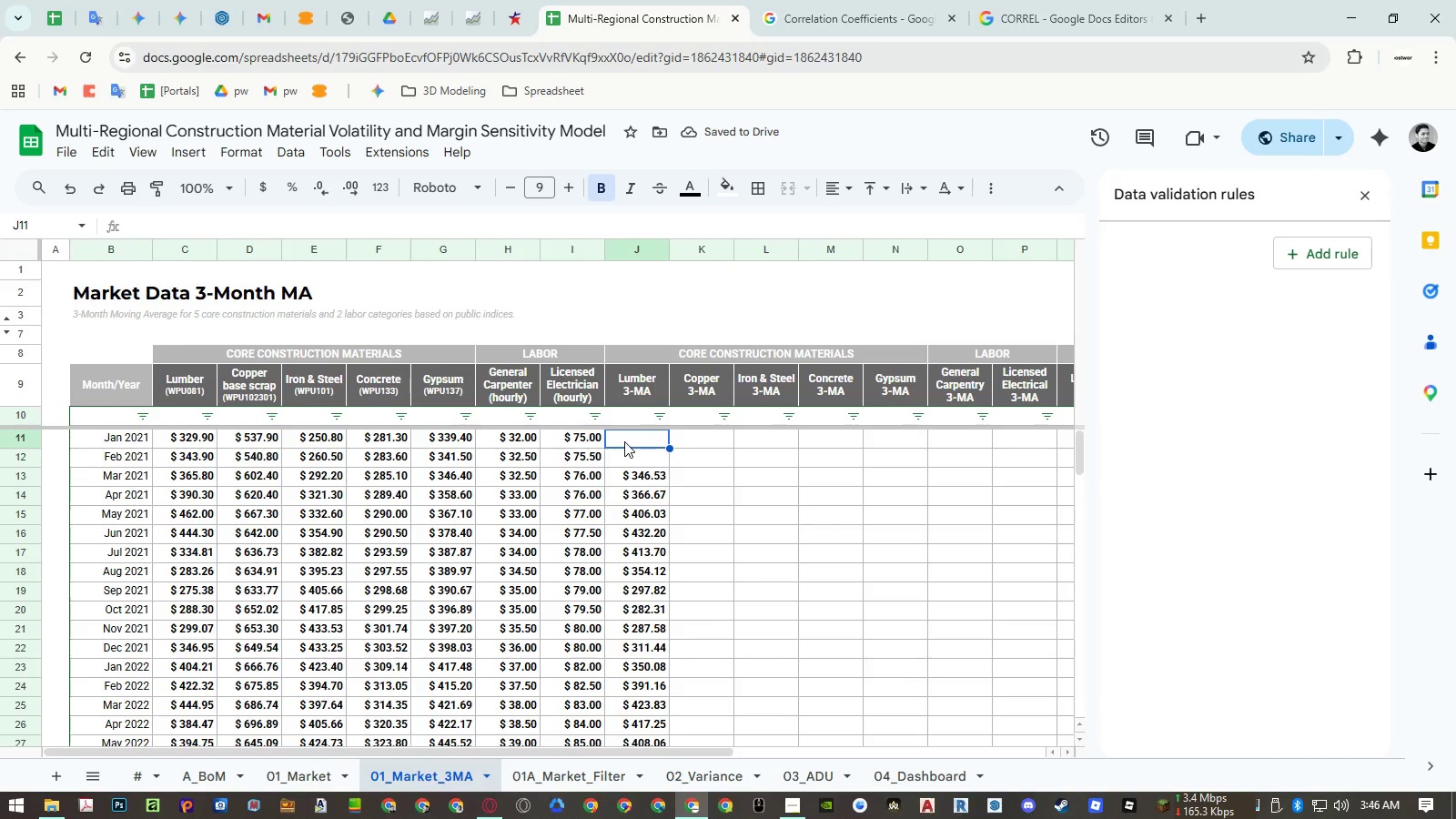 
hold_key(key=ShiftLeft, duration=1.5)
scroll: coordinate [624, 441], scroll_direction: down, amount: 6.0
 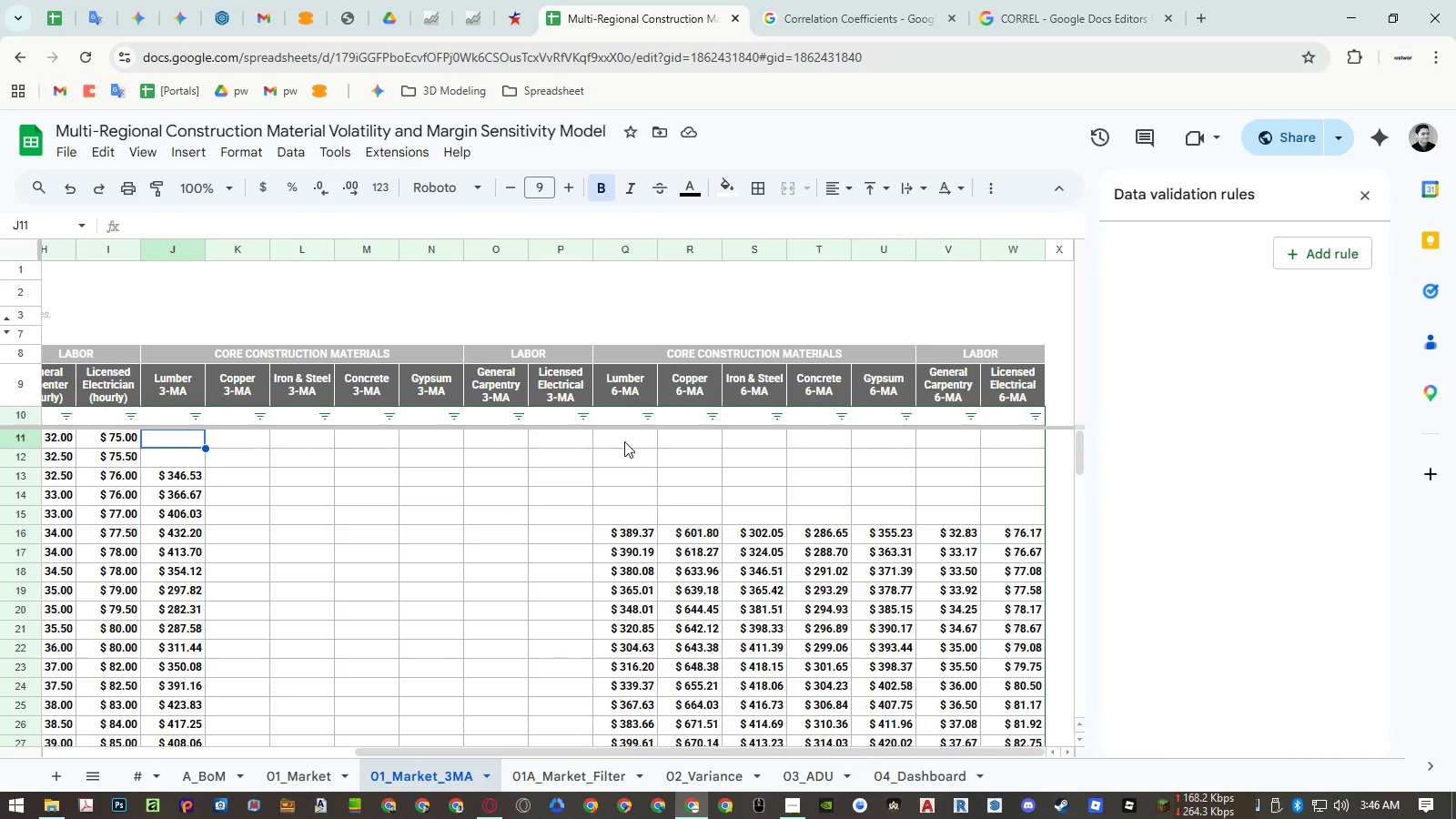 
key(Shift+ShiftLeft)
 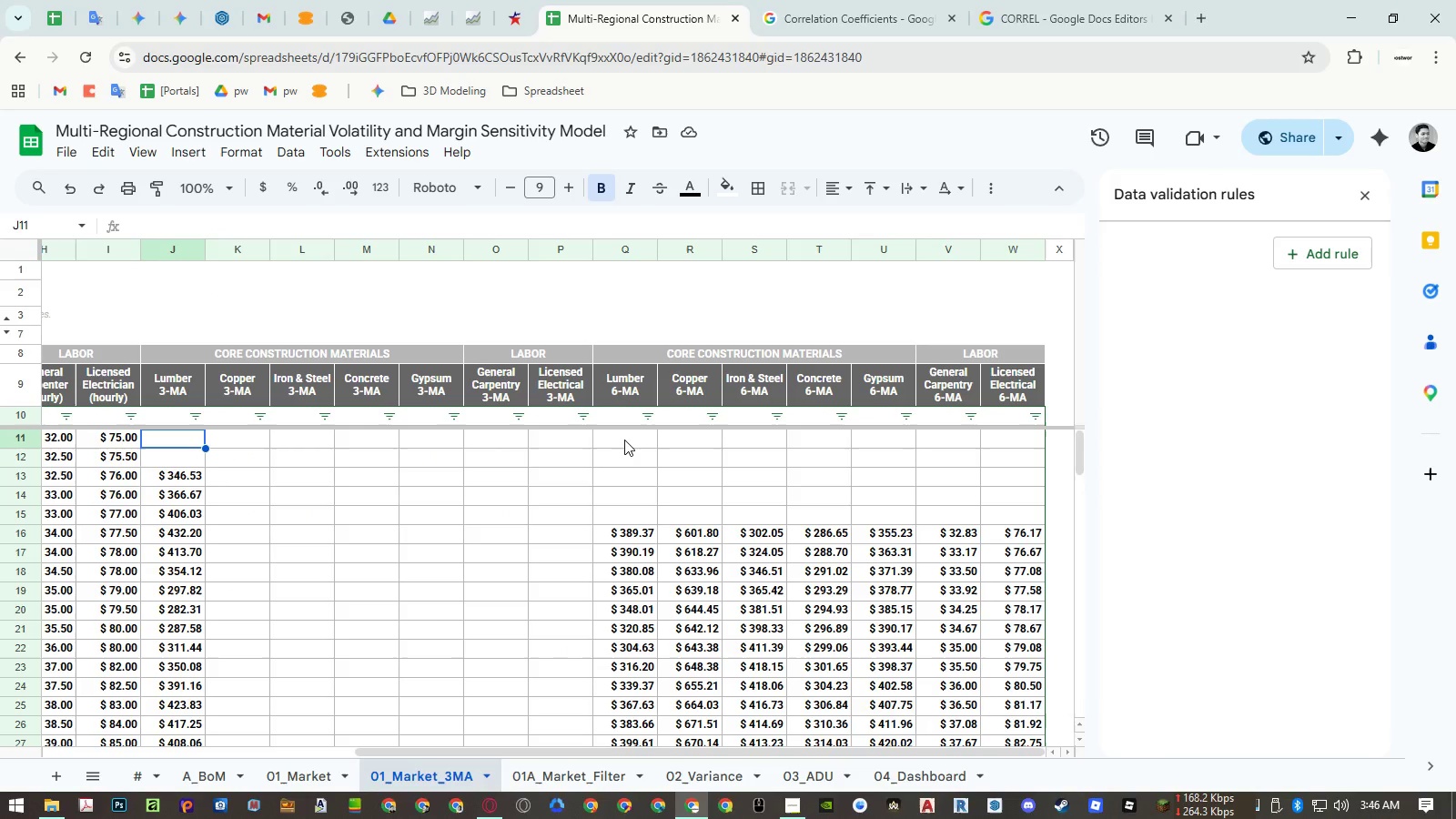 
key(Shift+ShiftLeft)
 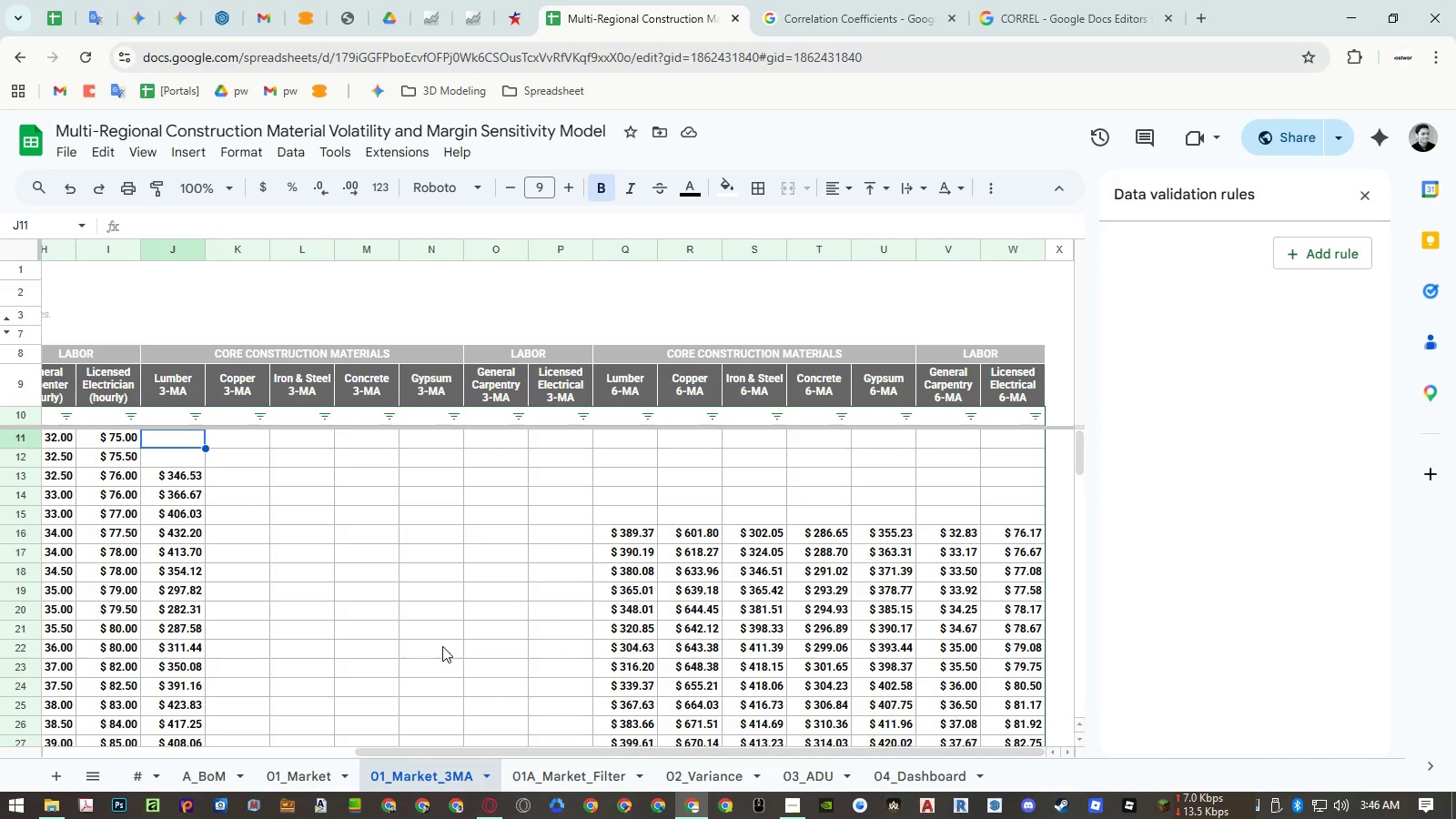 
left_click([310, 774])
 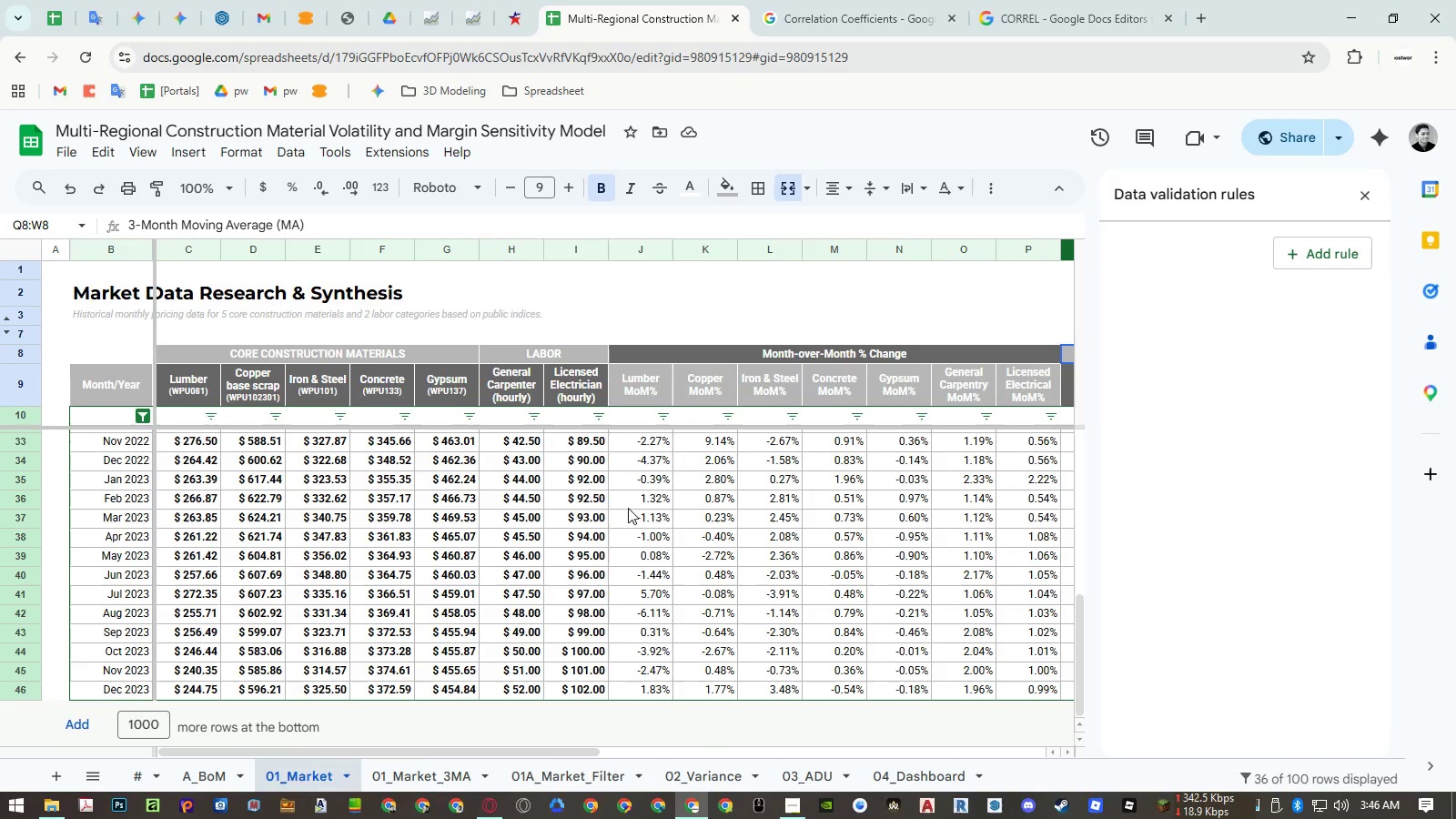 
hold_key(key=ShiftLeft, duration=1.05)
scroll: coordinate [651, 482], scroll_direction: up, amount: 11.0
 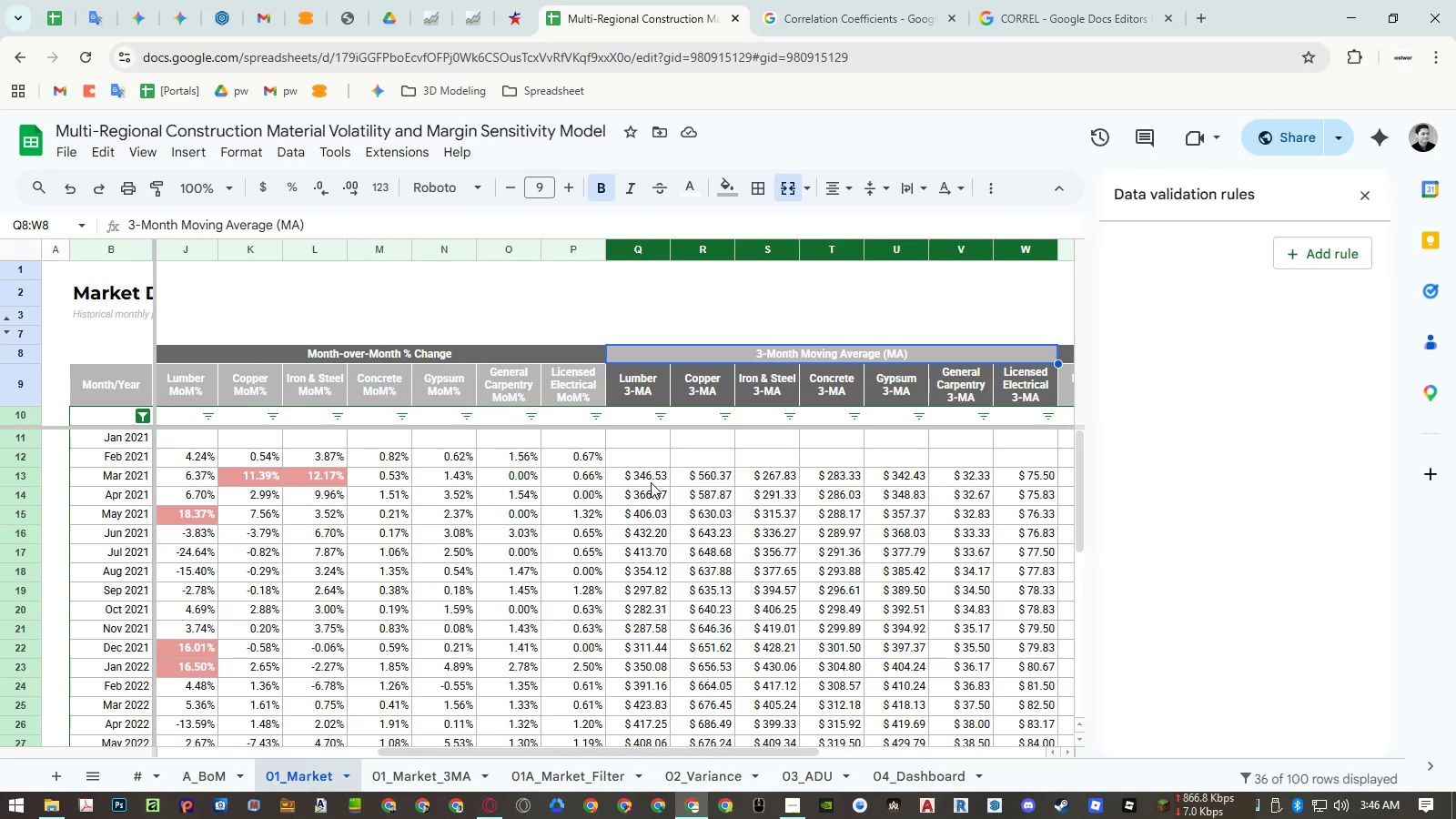 
hold_key(key=ShiftLeft, duration=15.86)
left_click([399, 774])
 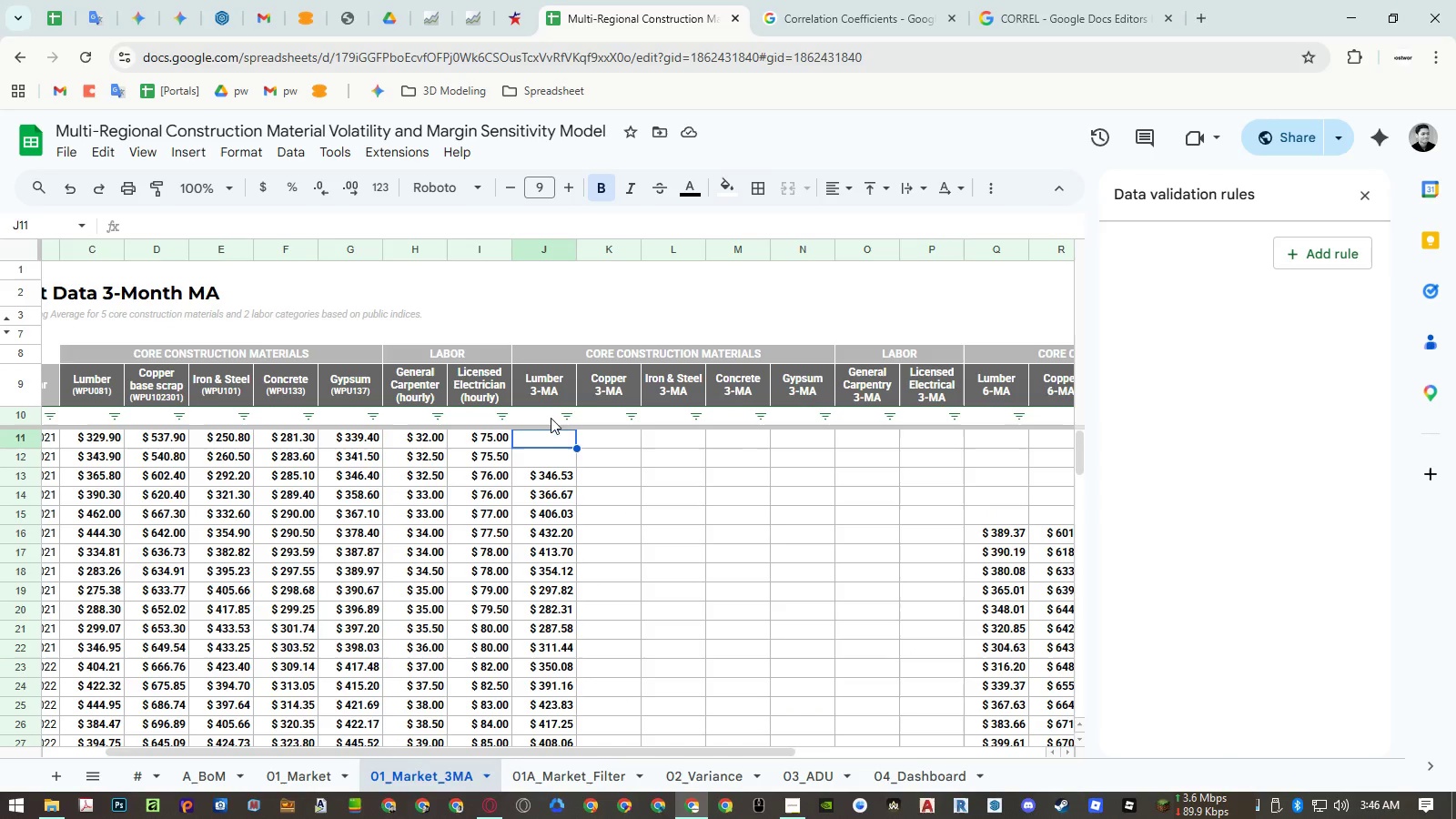 
double_click([545, 414])
 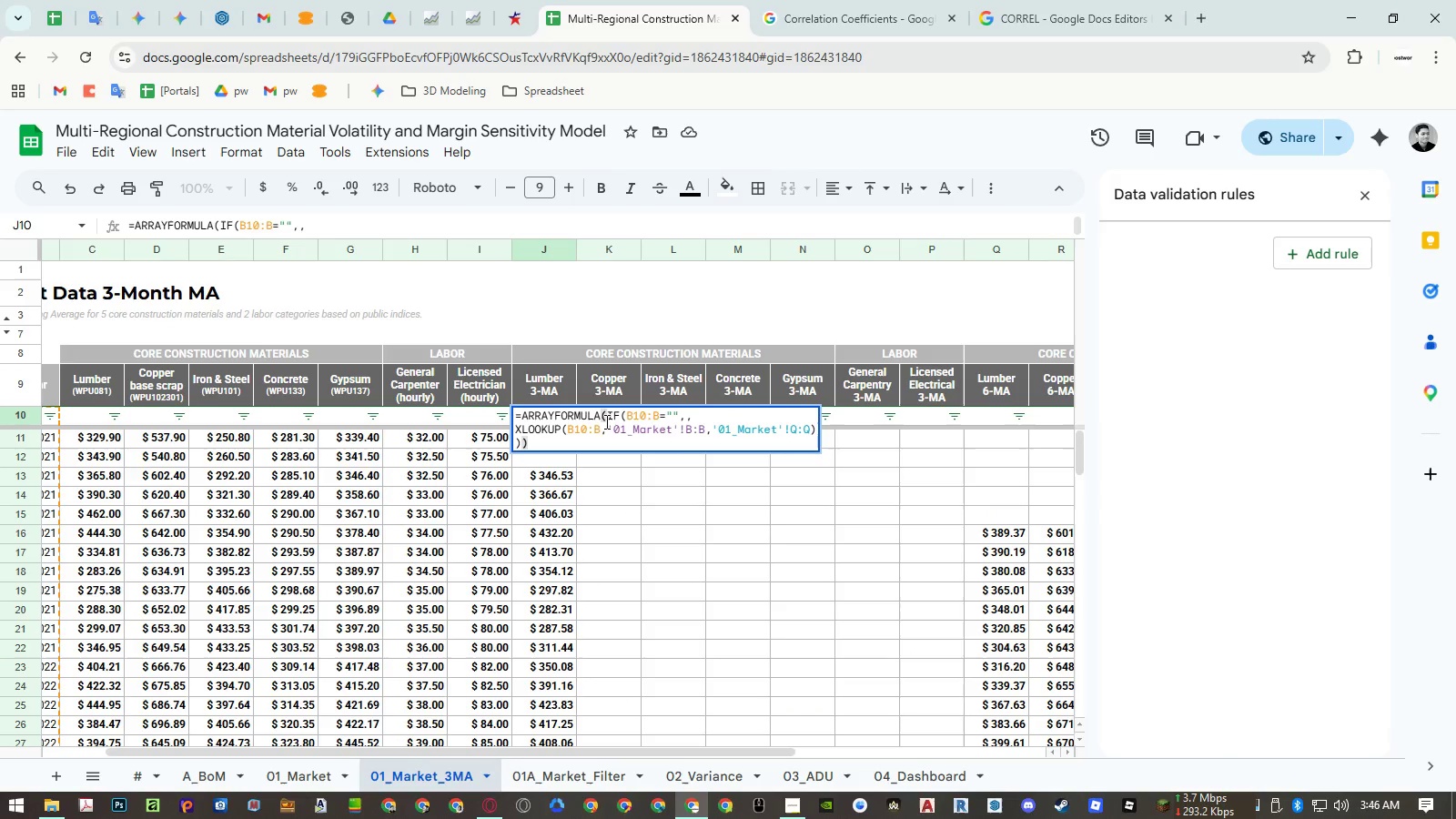 
left_click([633, 415])
 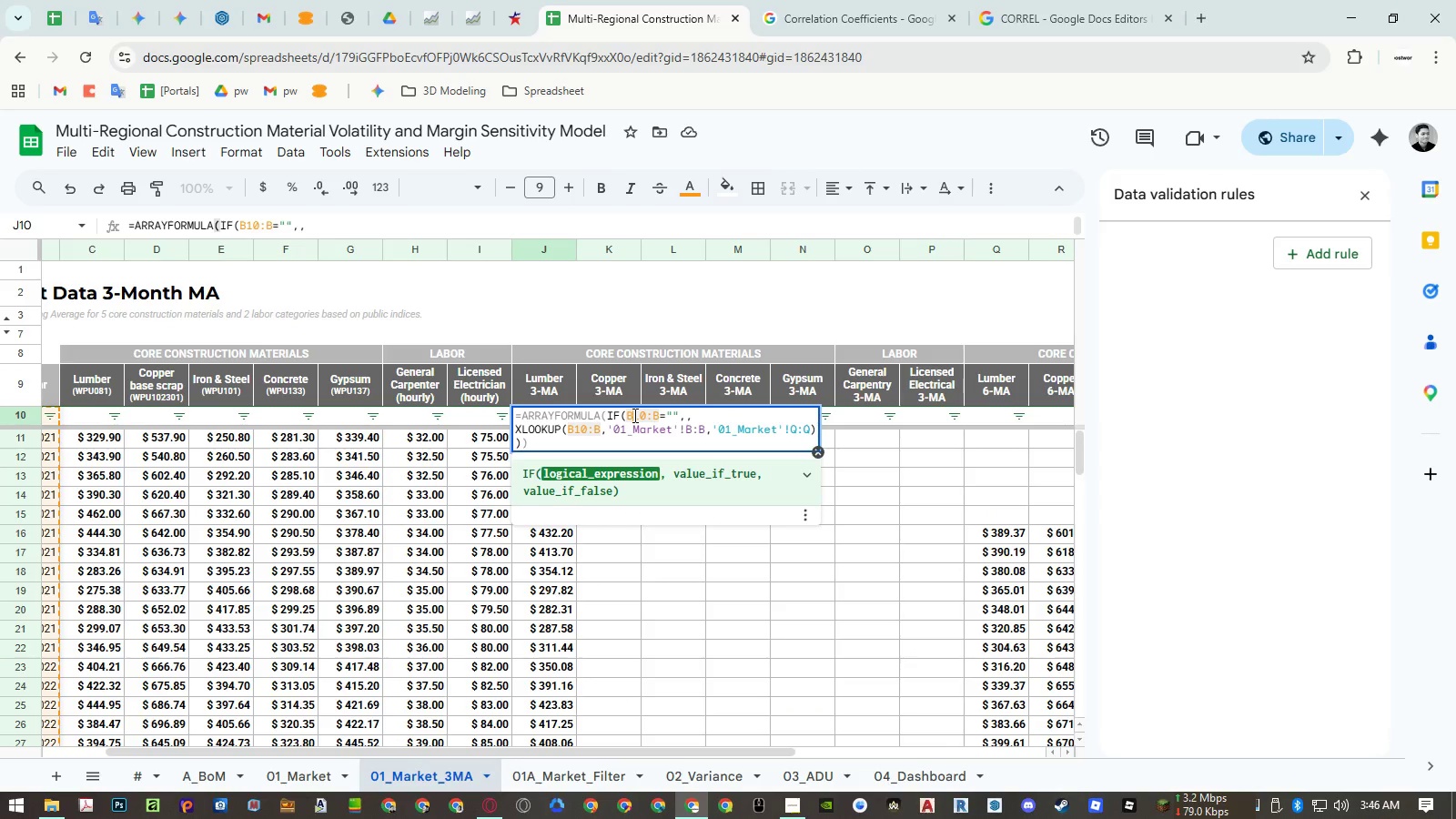 
key(F4)
 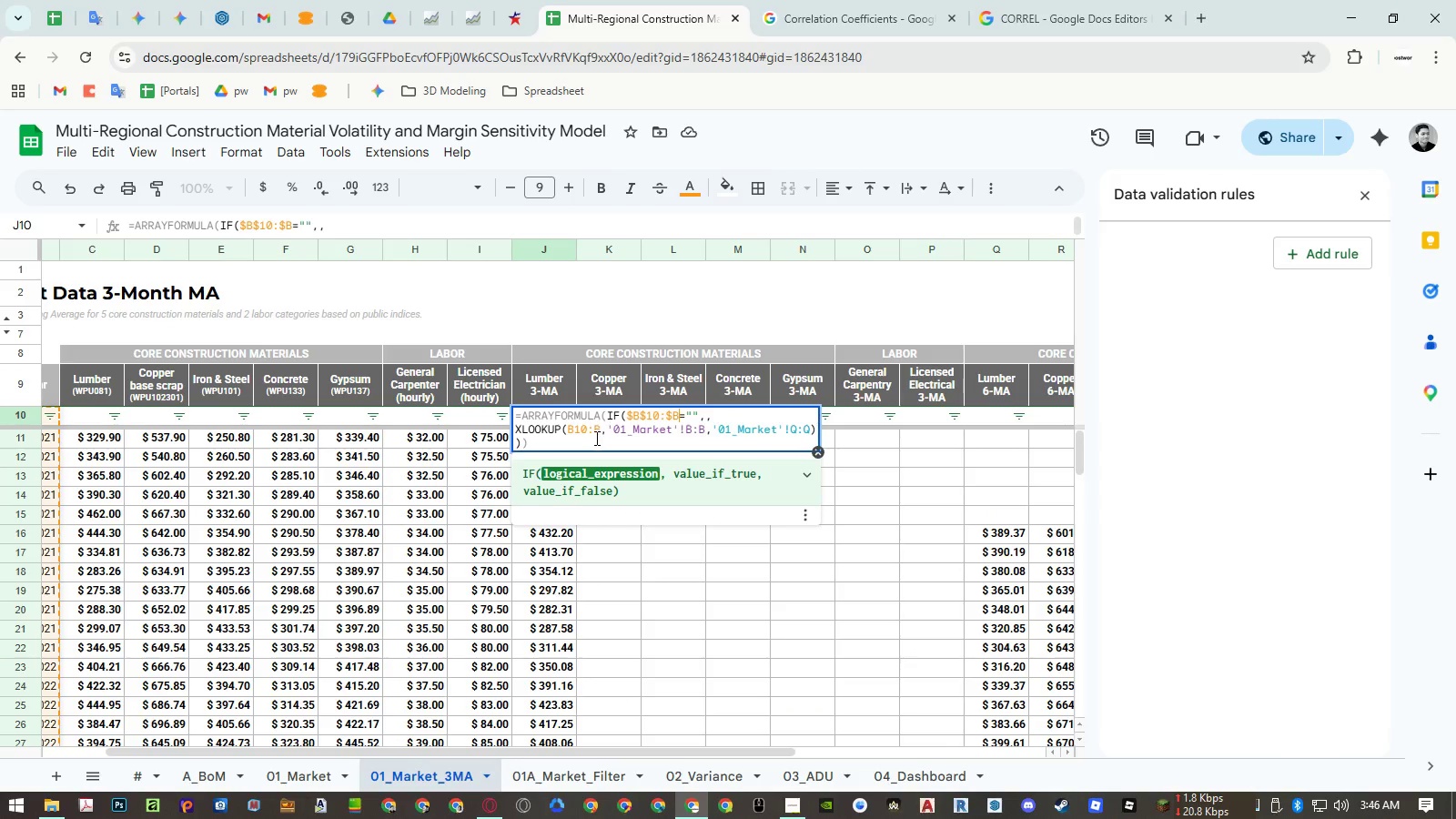 
left_click([586, 433])
 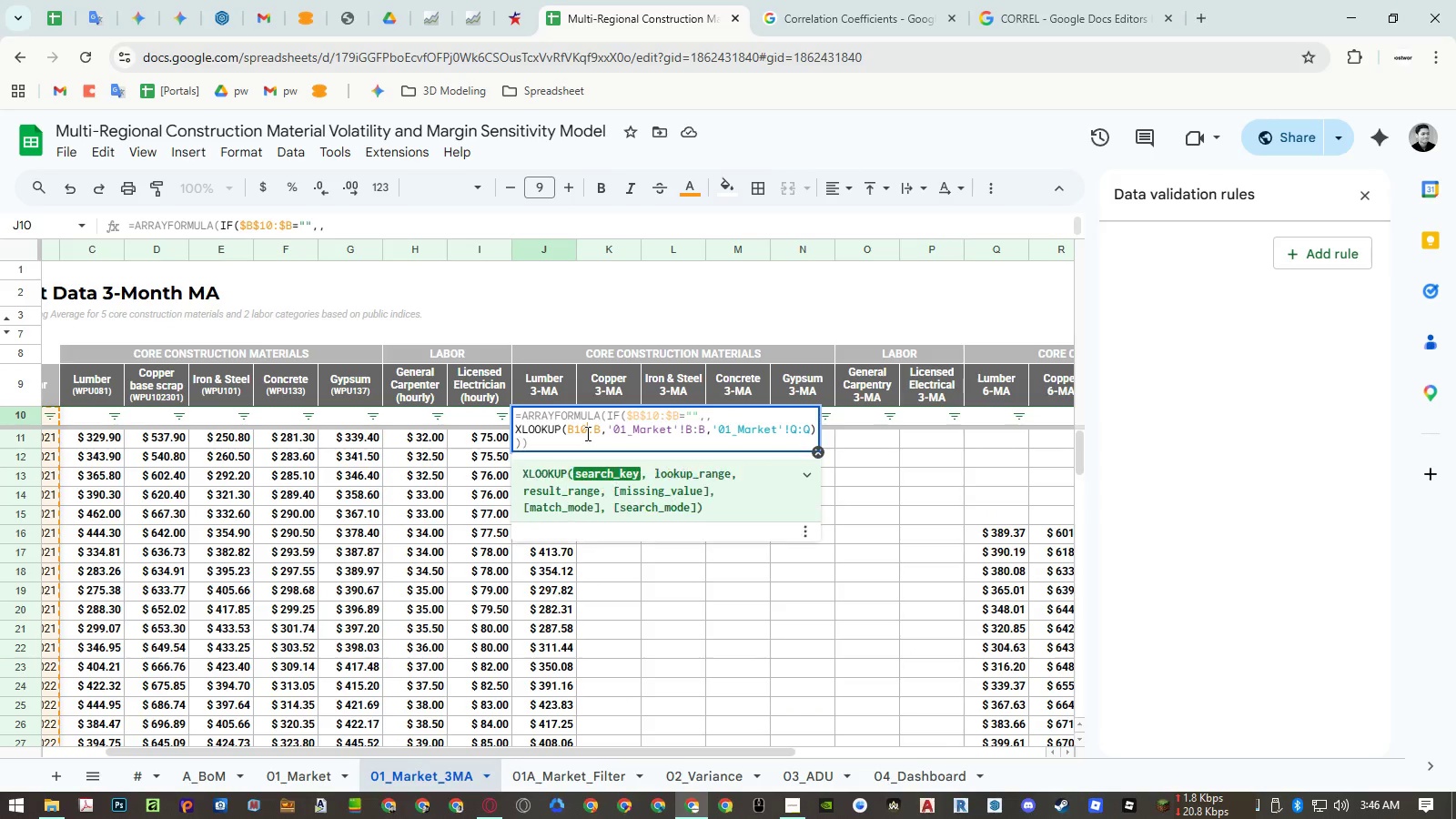 
key(F4)
 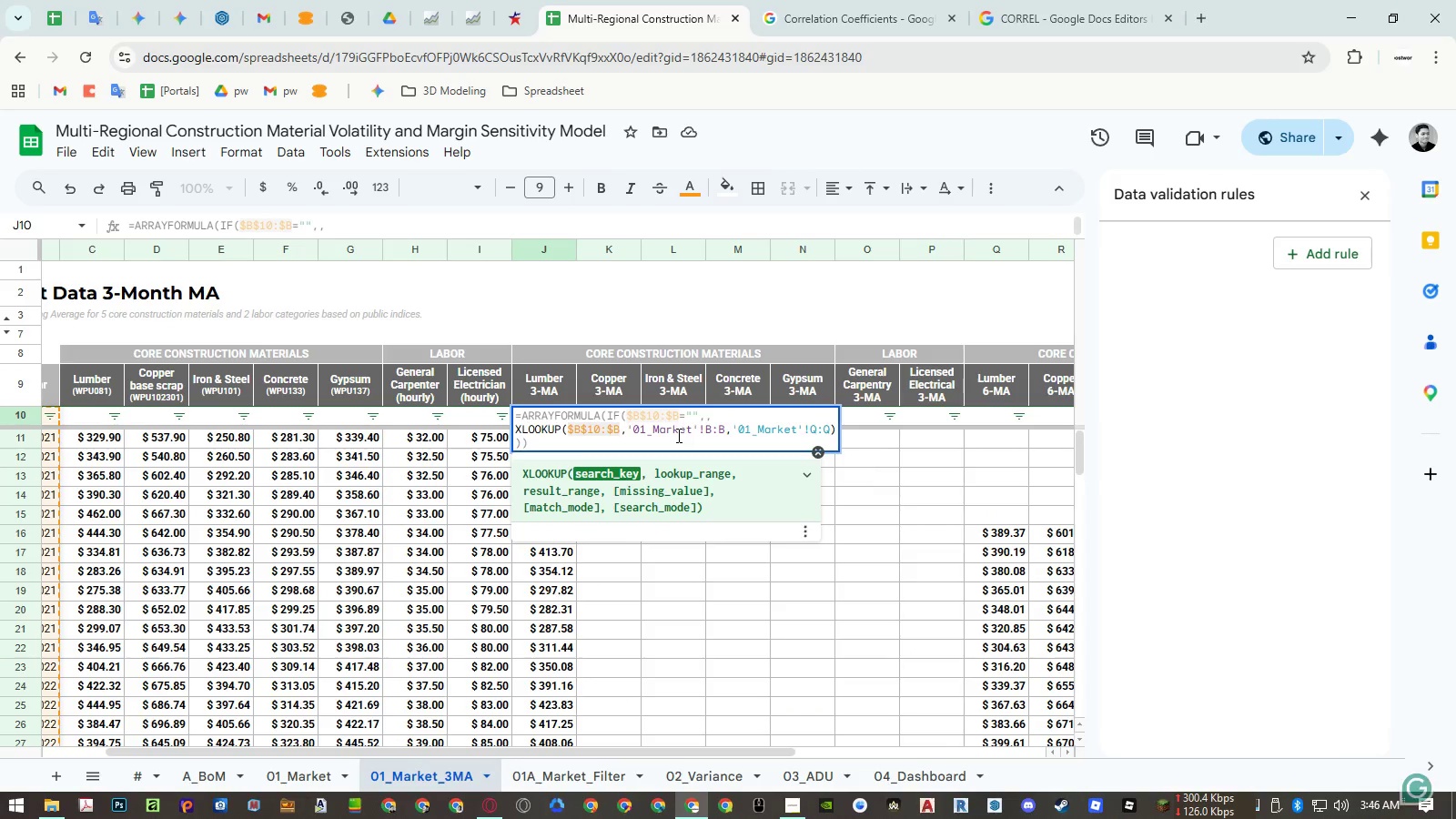 
left_click([677, 433])
 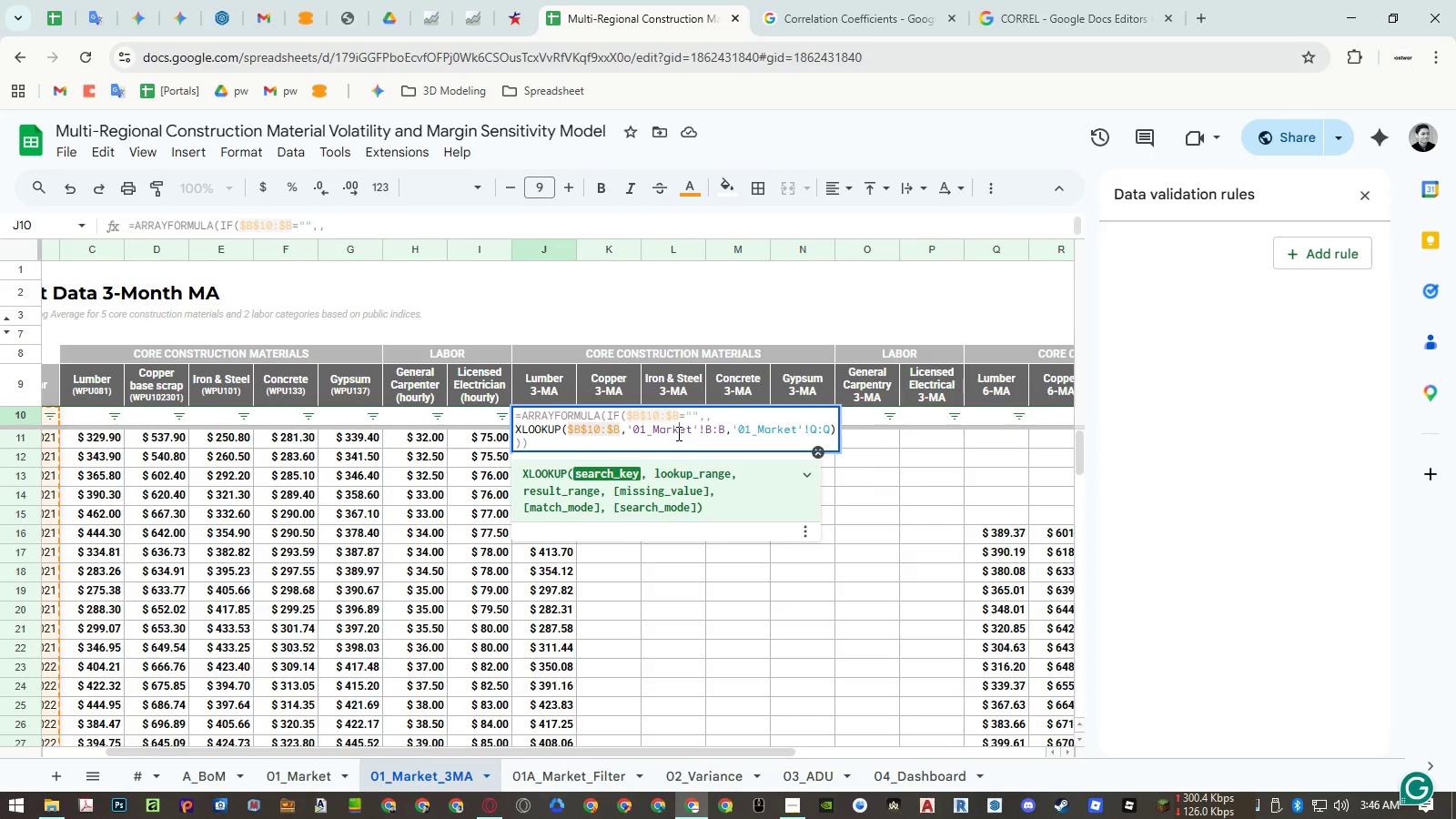 
key(F4)
 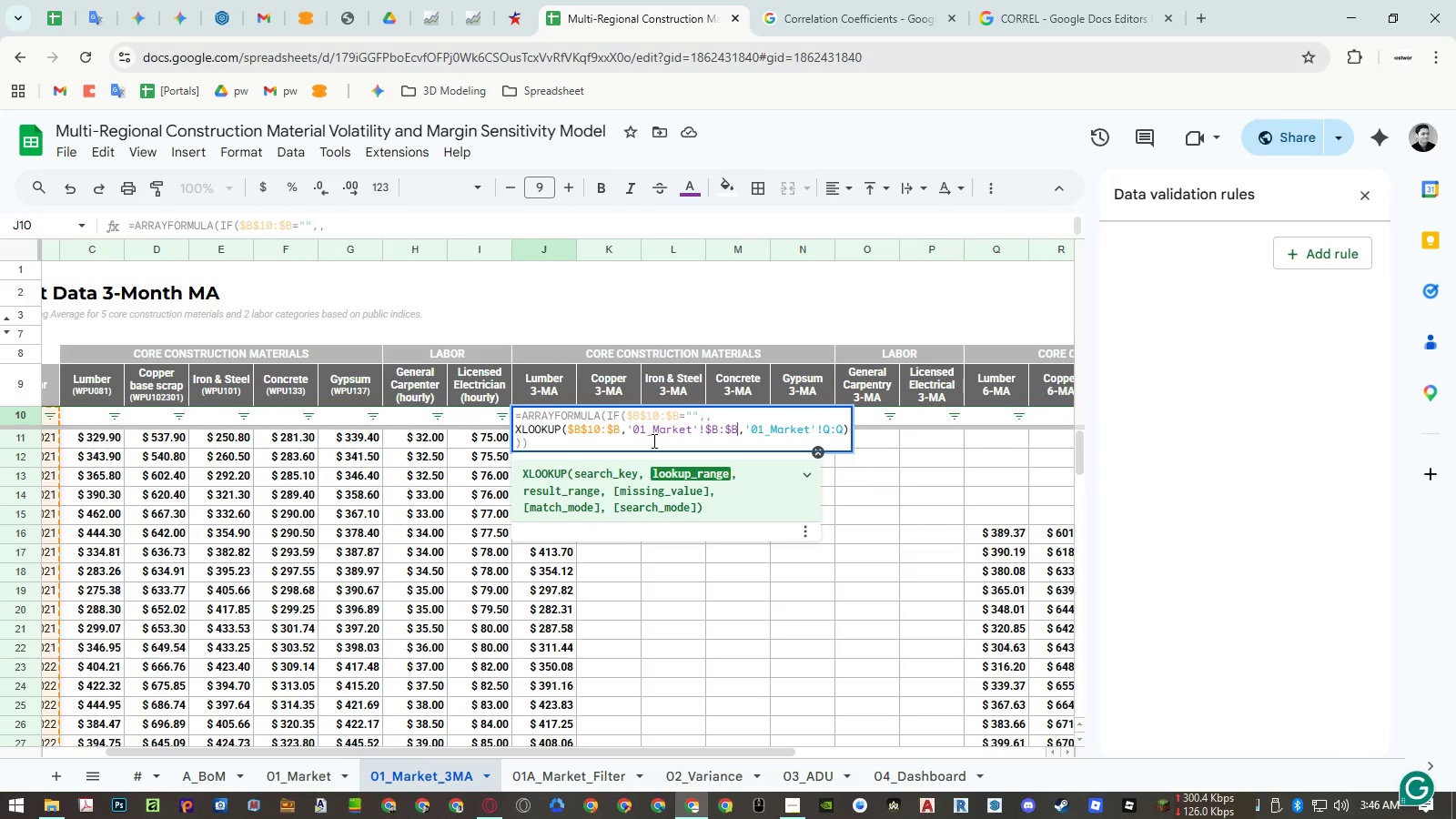 
left_click([652, 440])
 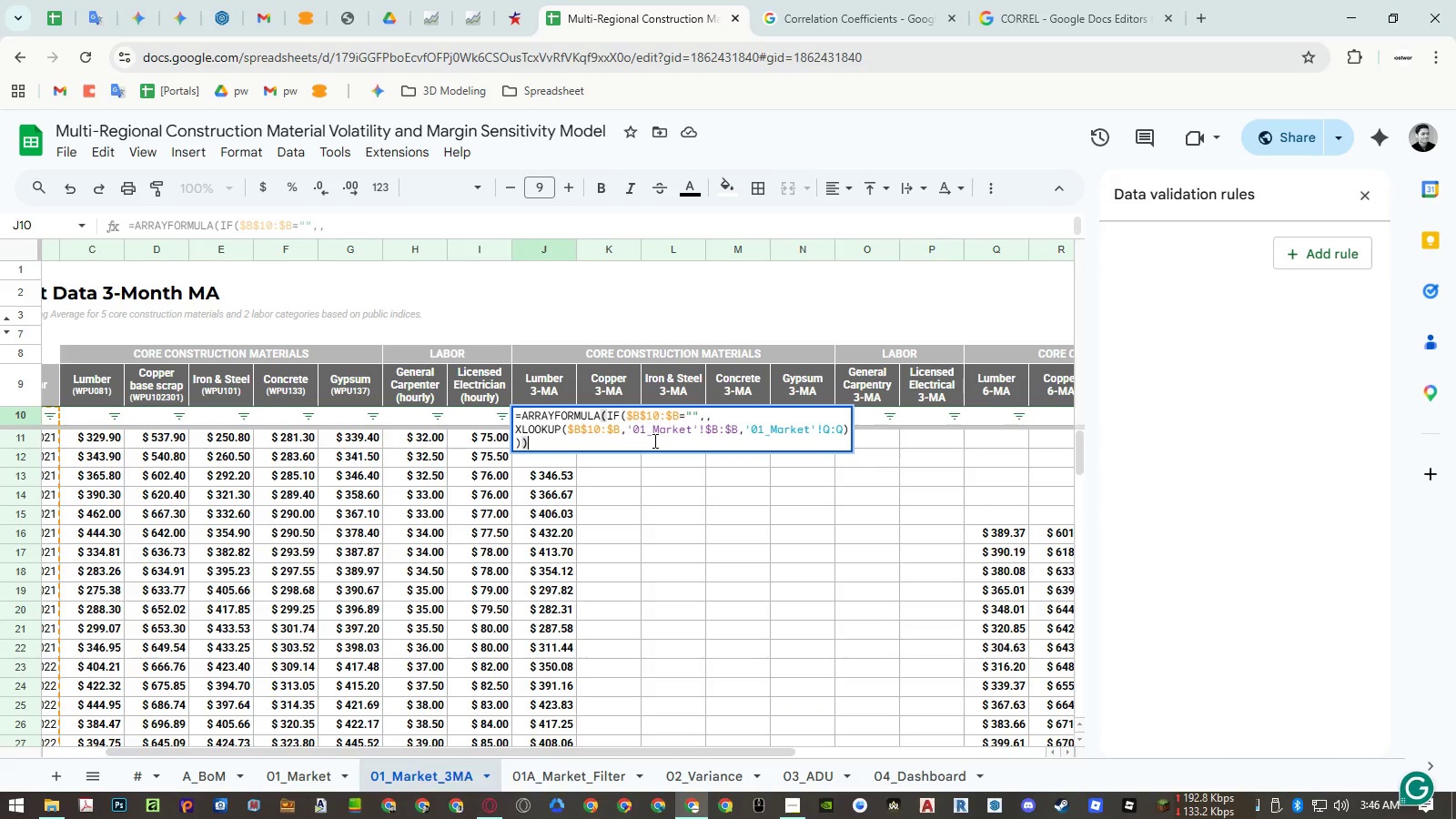 
key(Enter)
 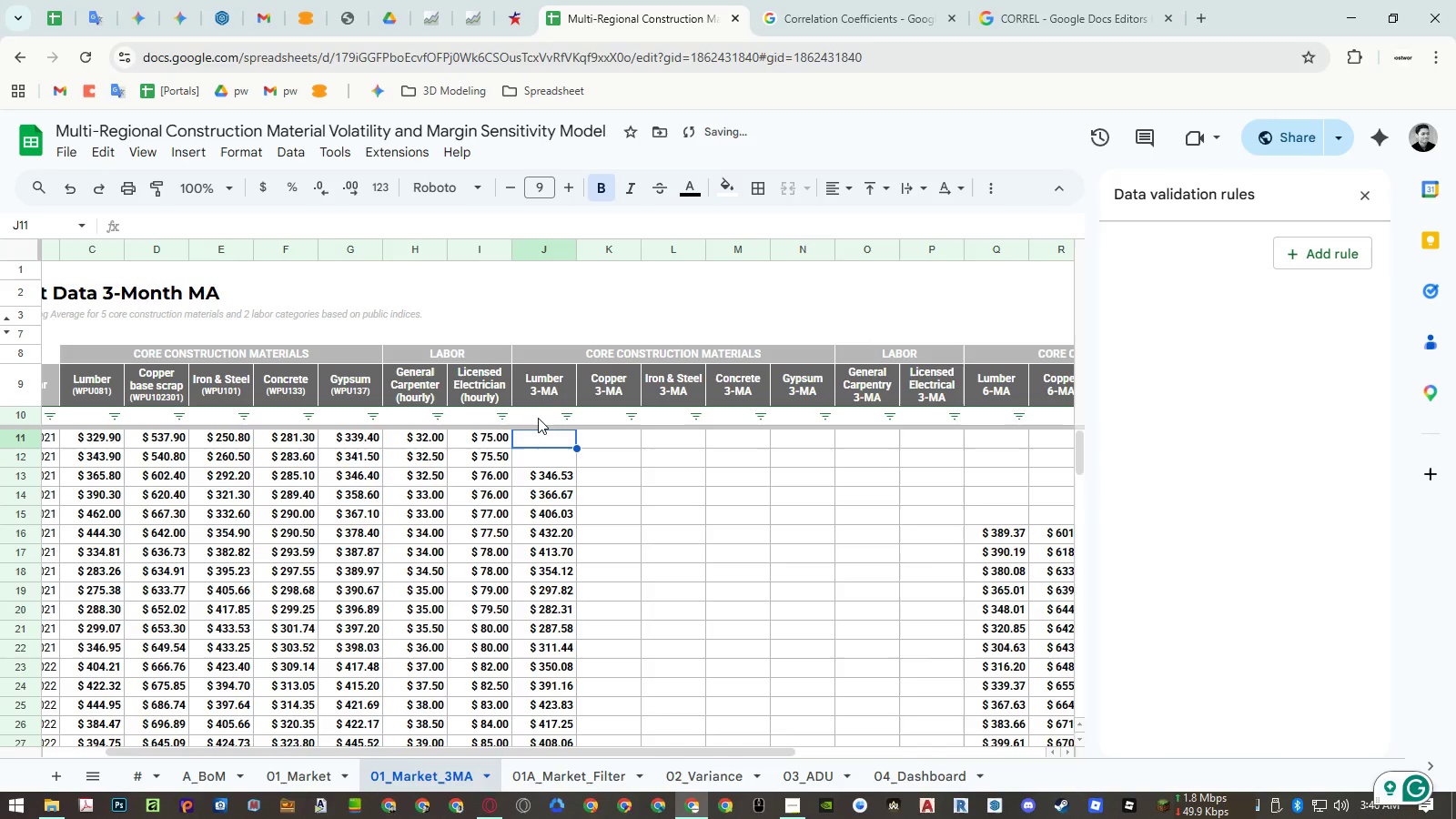 
left_click([536, 417])
 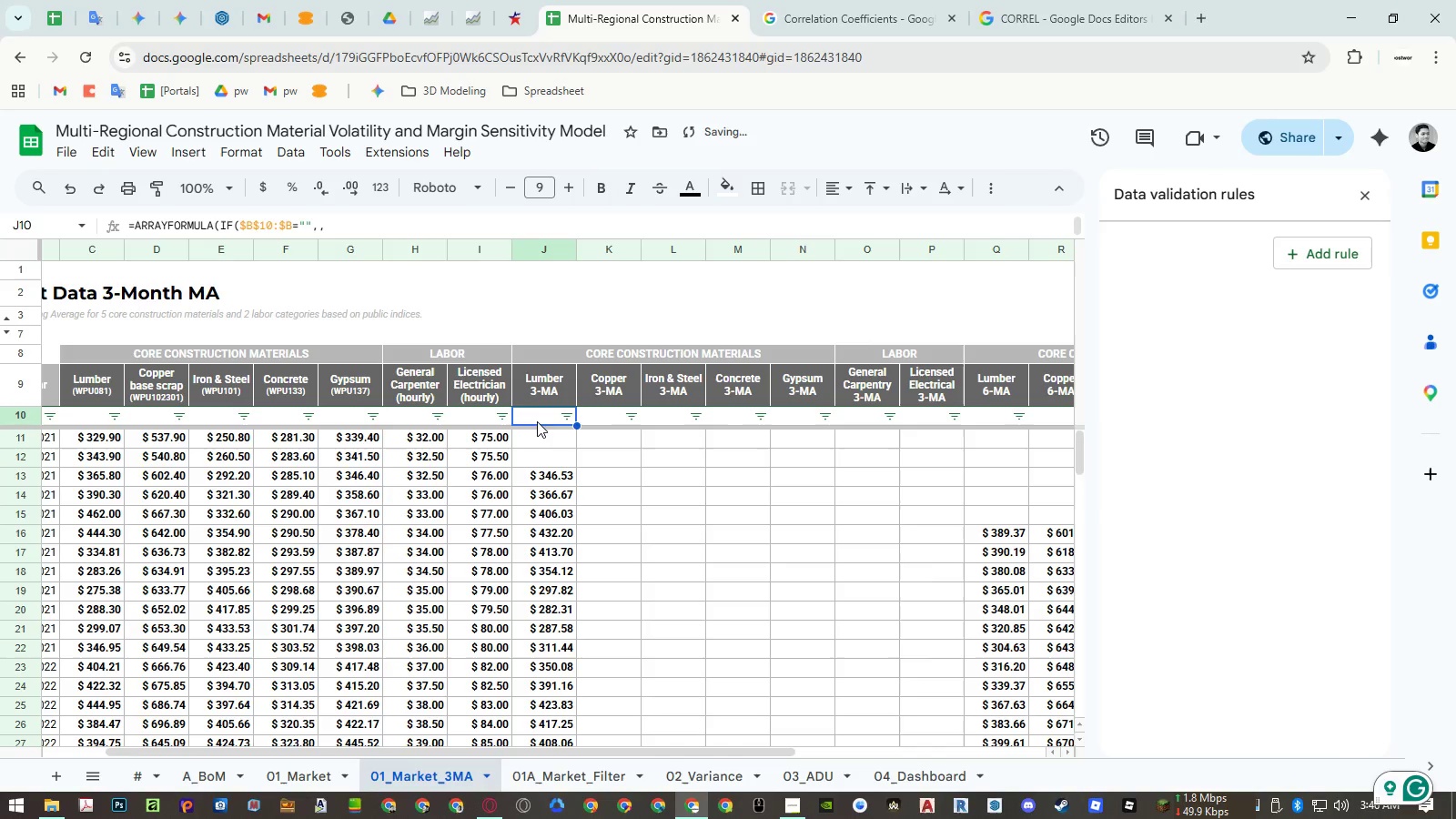 
key(Control+ControlLeft)
 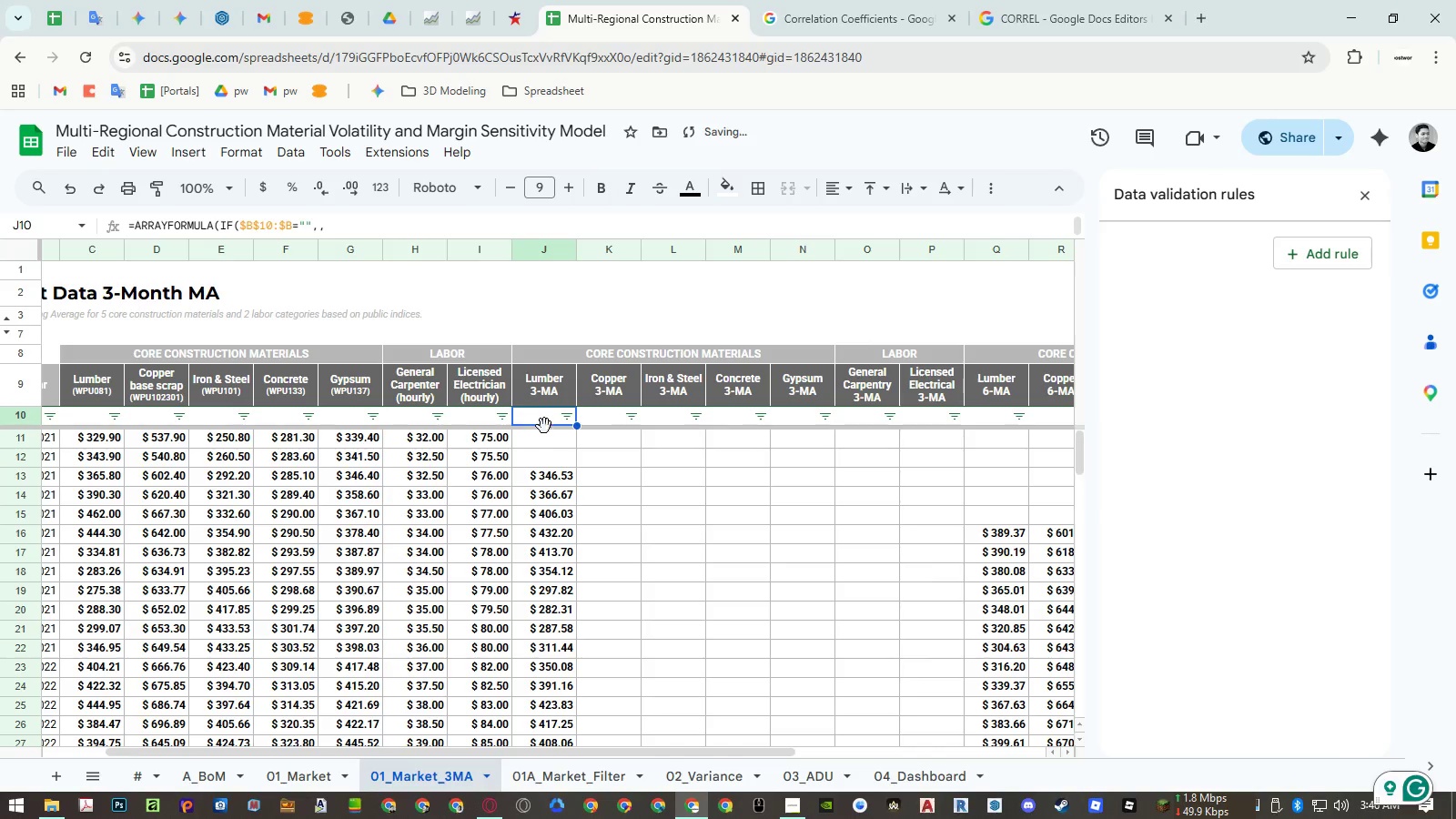 
key(Control+C)
 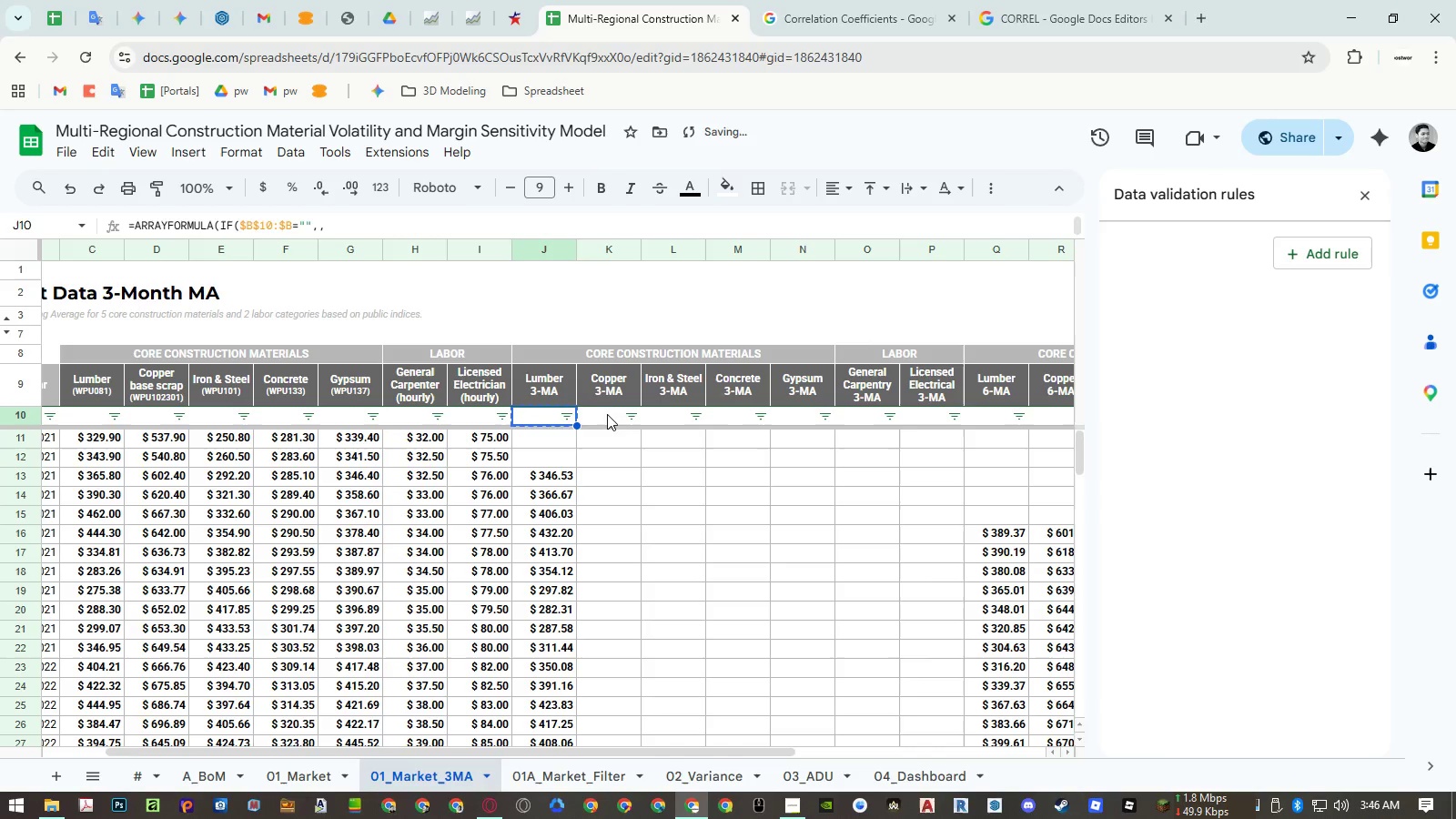 
left_click_drag(start_coordinate=[607, 414], to_coordinate=[927, 411])
 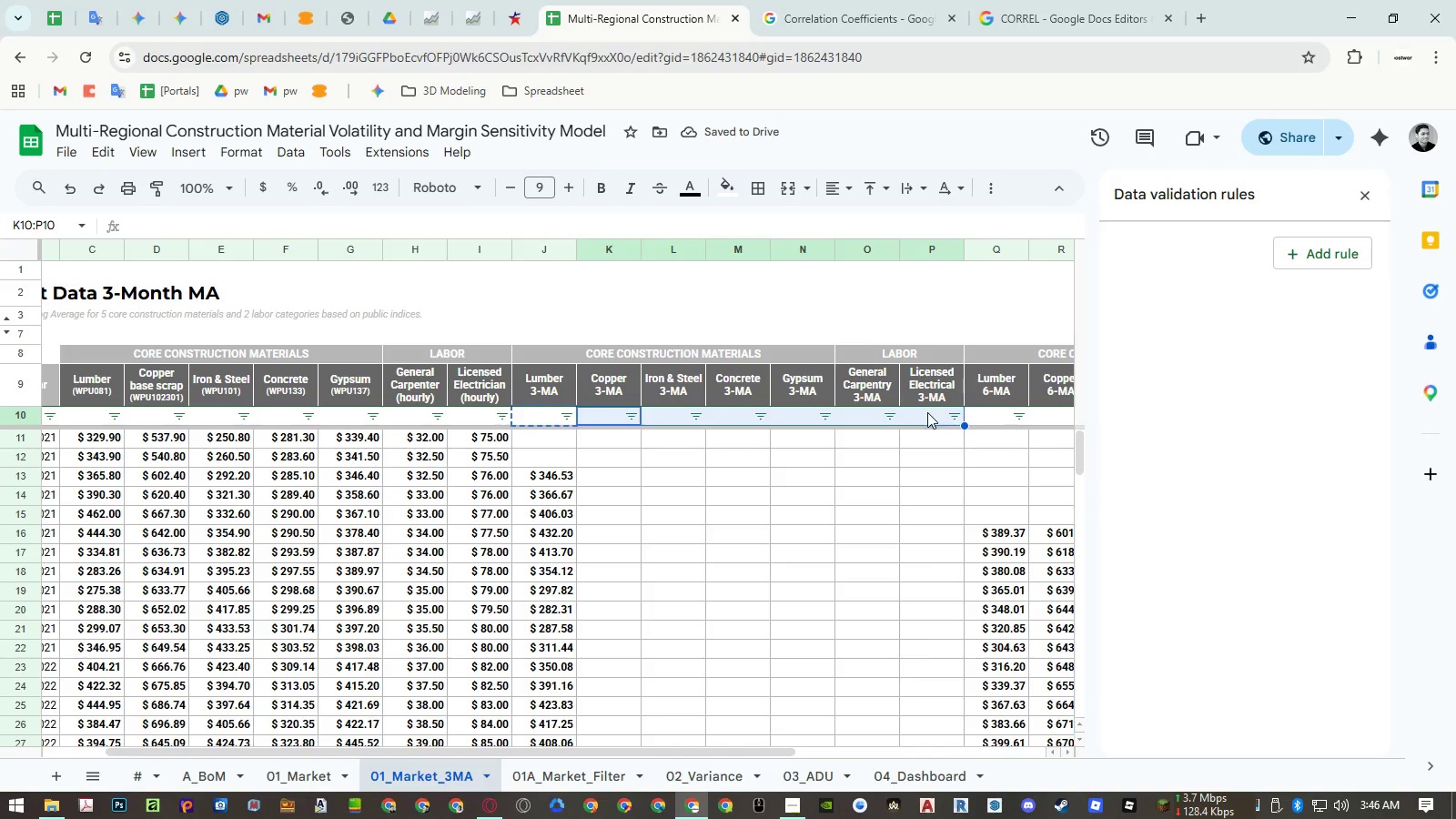 
key(Control+ControlLeft)
 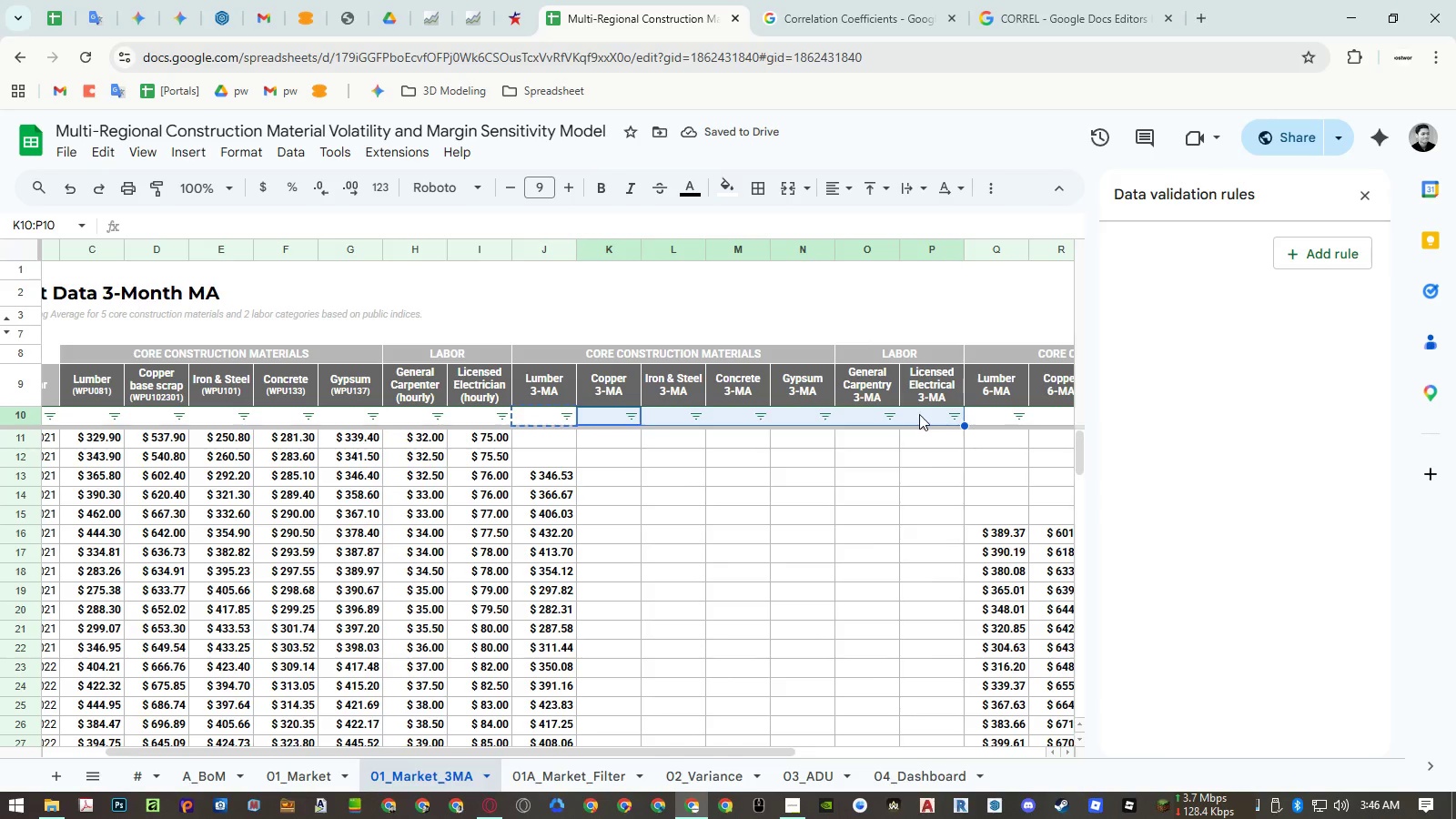 
key(Control+V)
 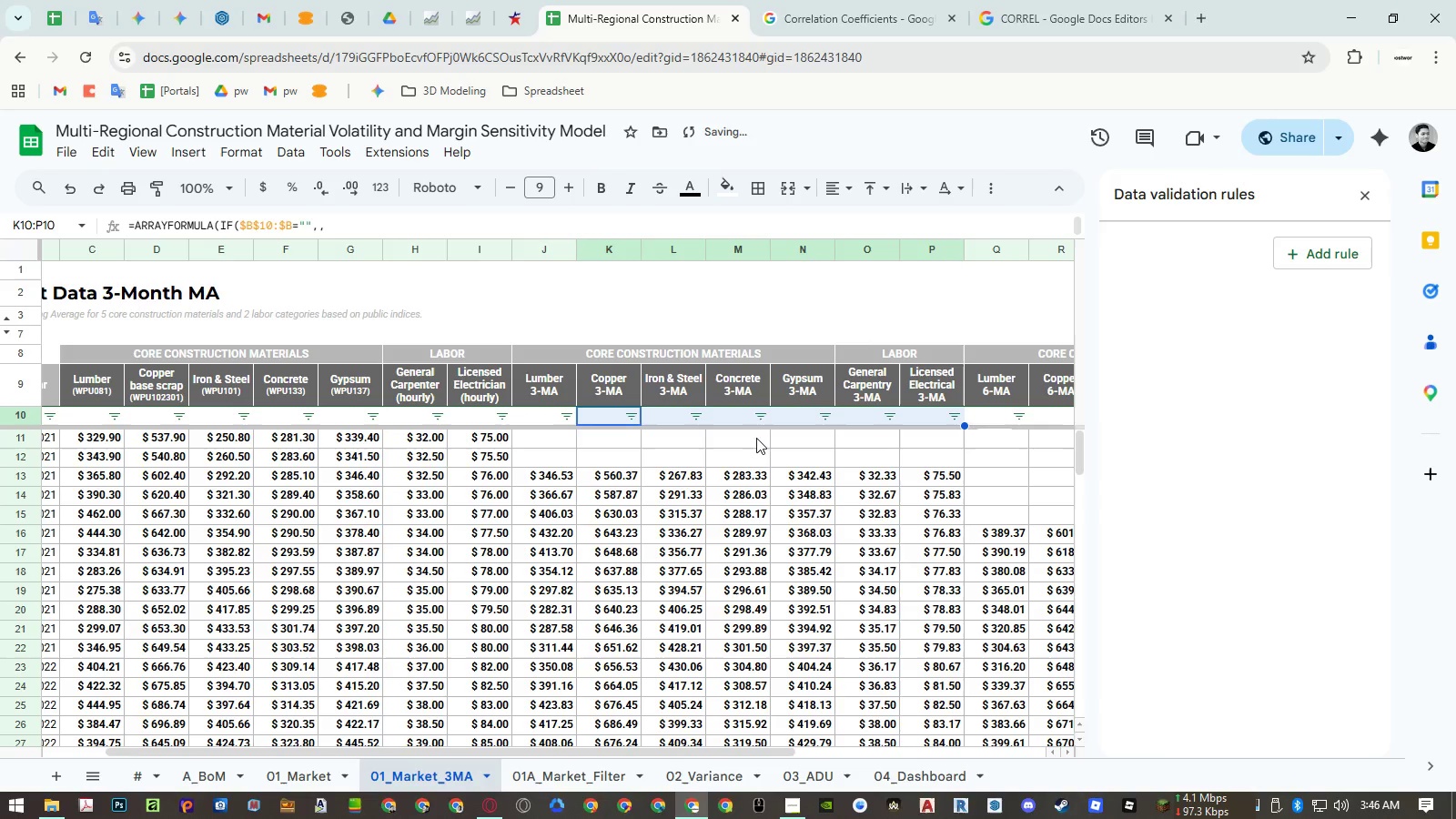 
hold_key(key=ShiftLeft, duration=1.33)
 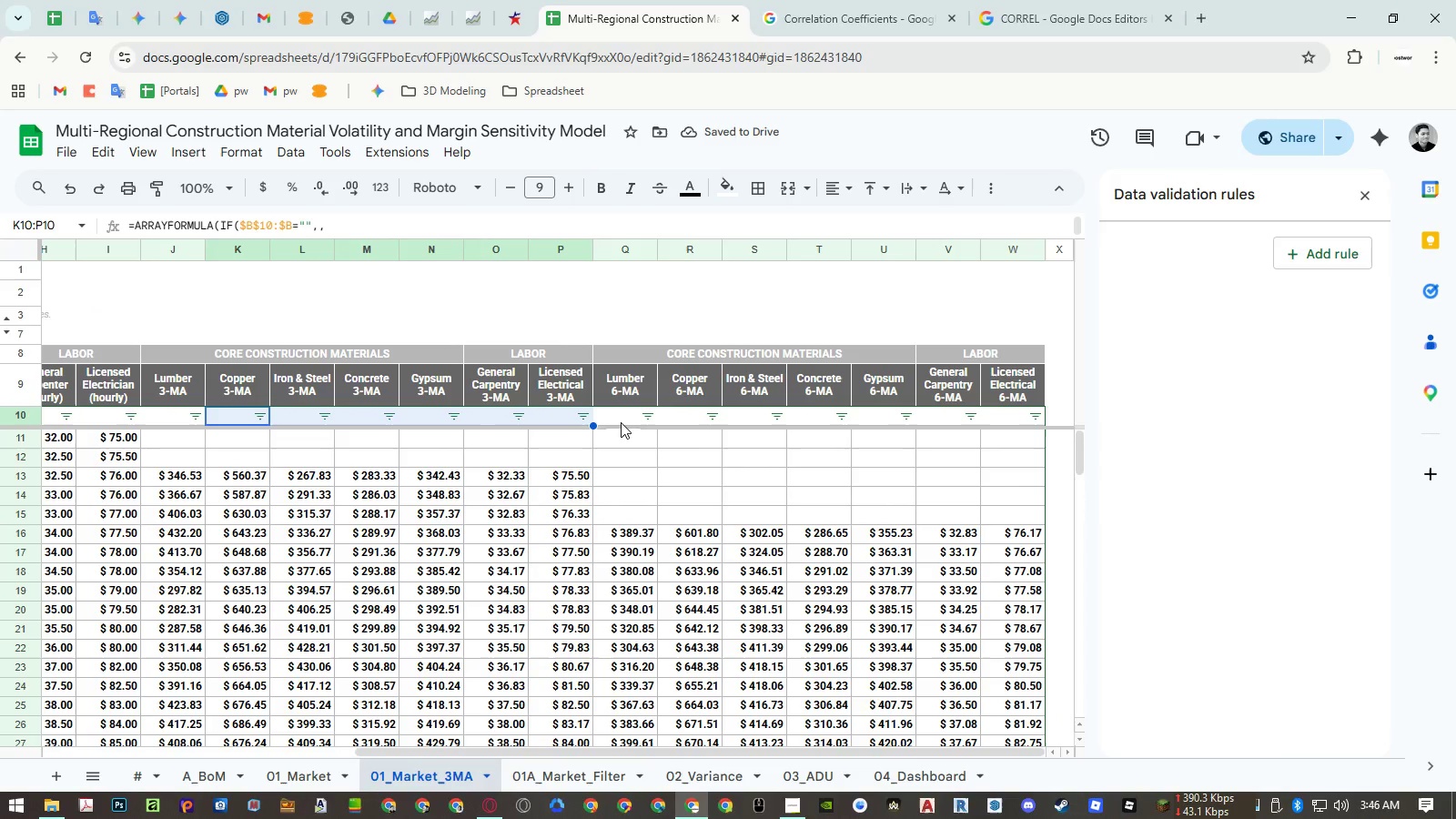 
scroll: coordinate [710, 447], scroll_direction: up, amount: 3.0
 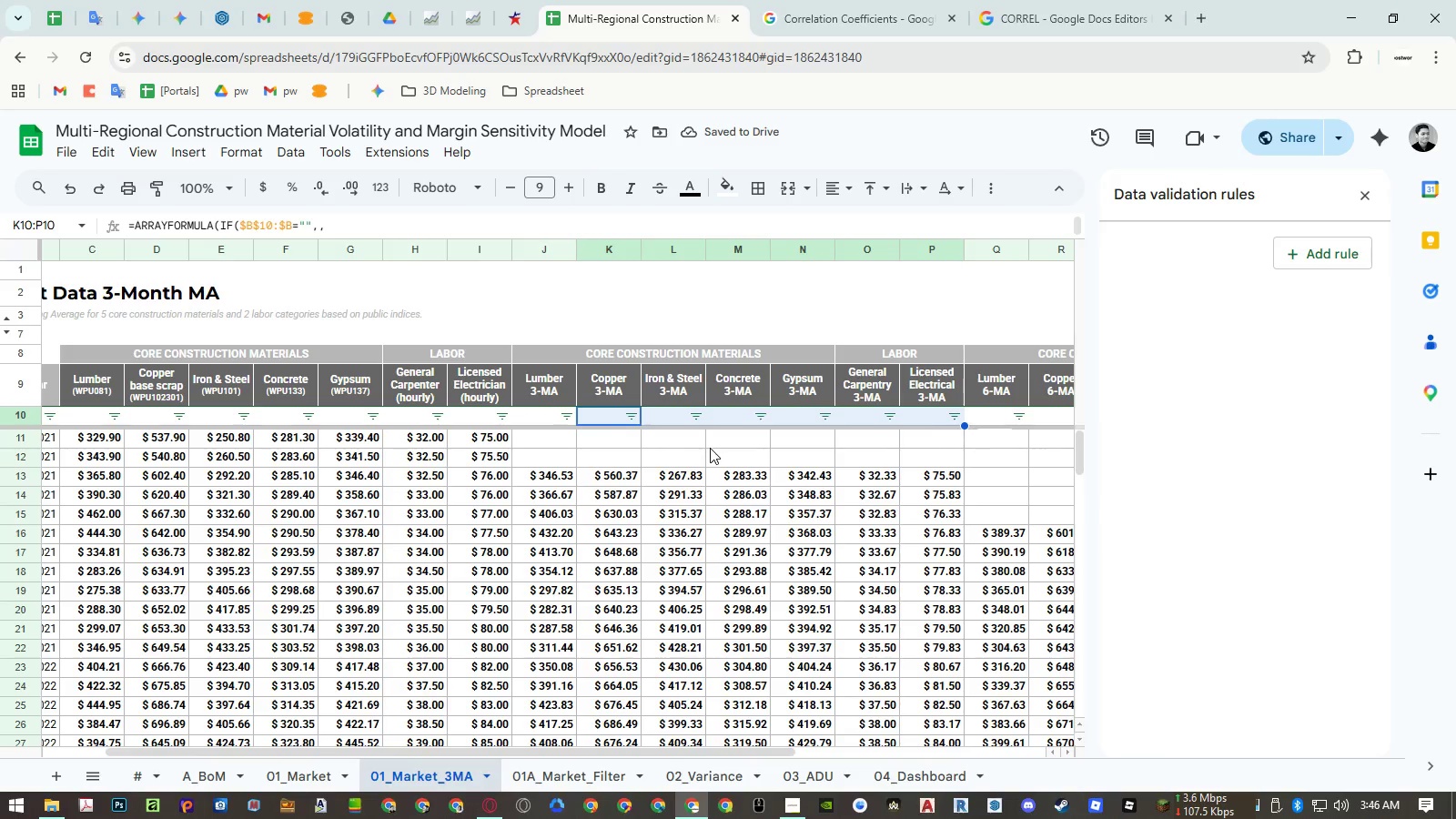 
scroll: coordinate [685, 468], scroll_direction: down, amount: 6.0
 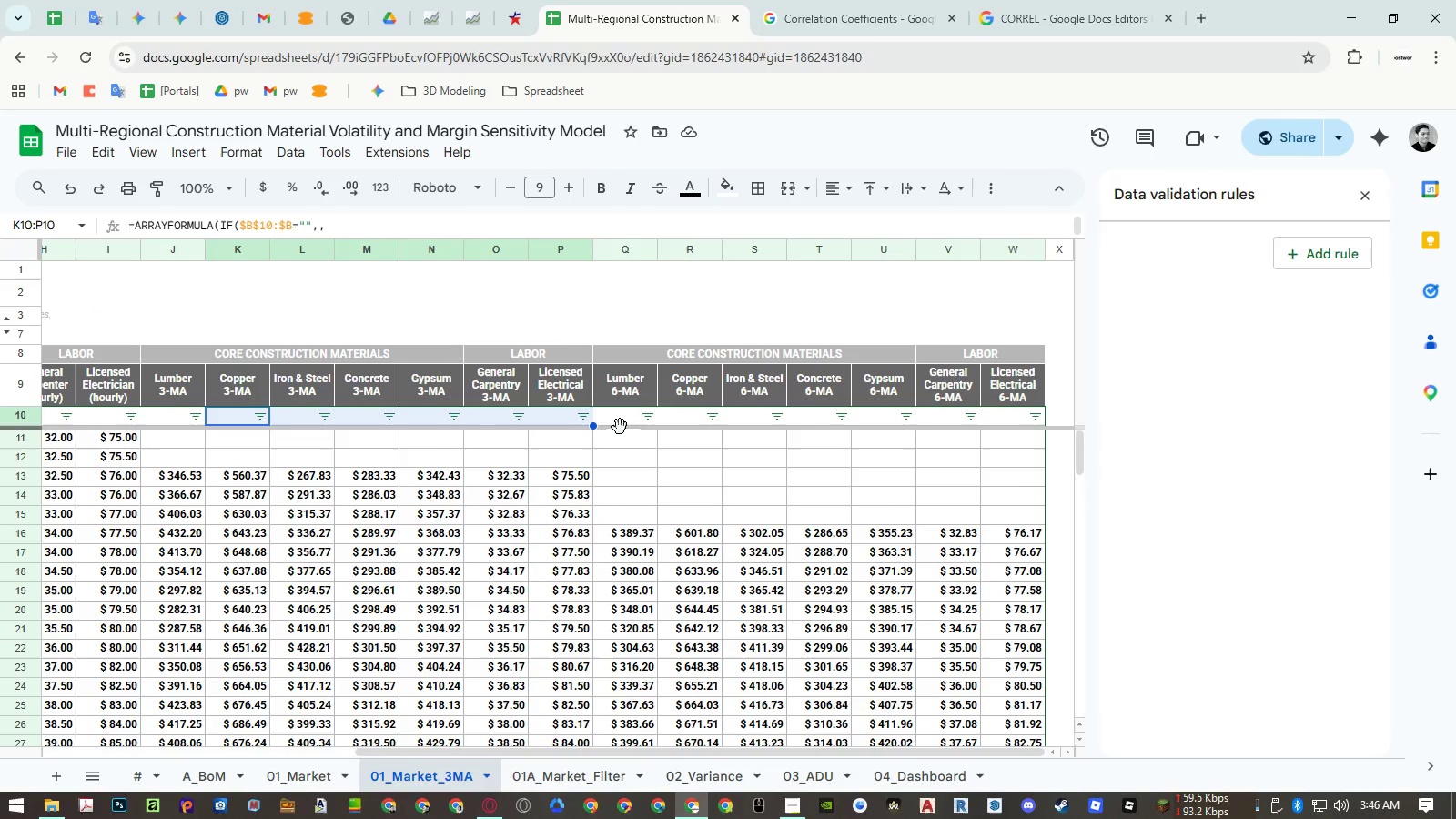 
left_click_drag(start_coordinate=[620, 418], to_coordinate=[990, 420])
 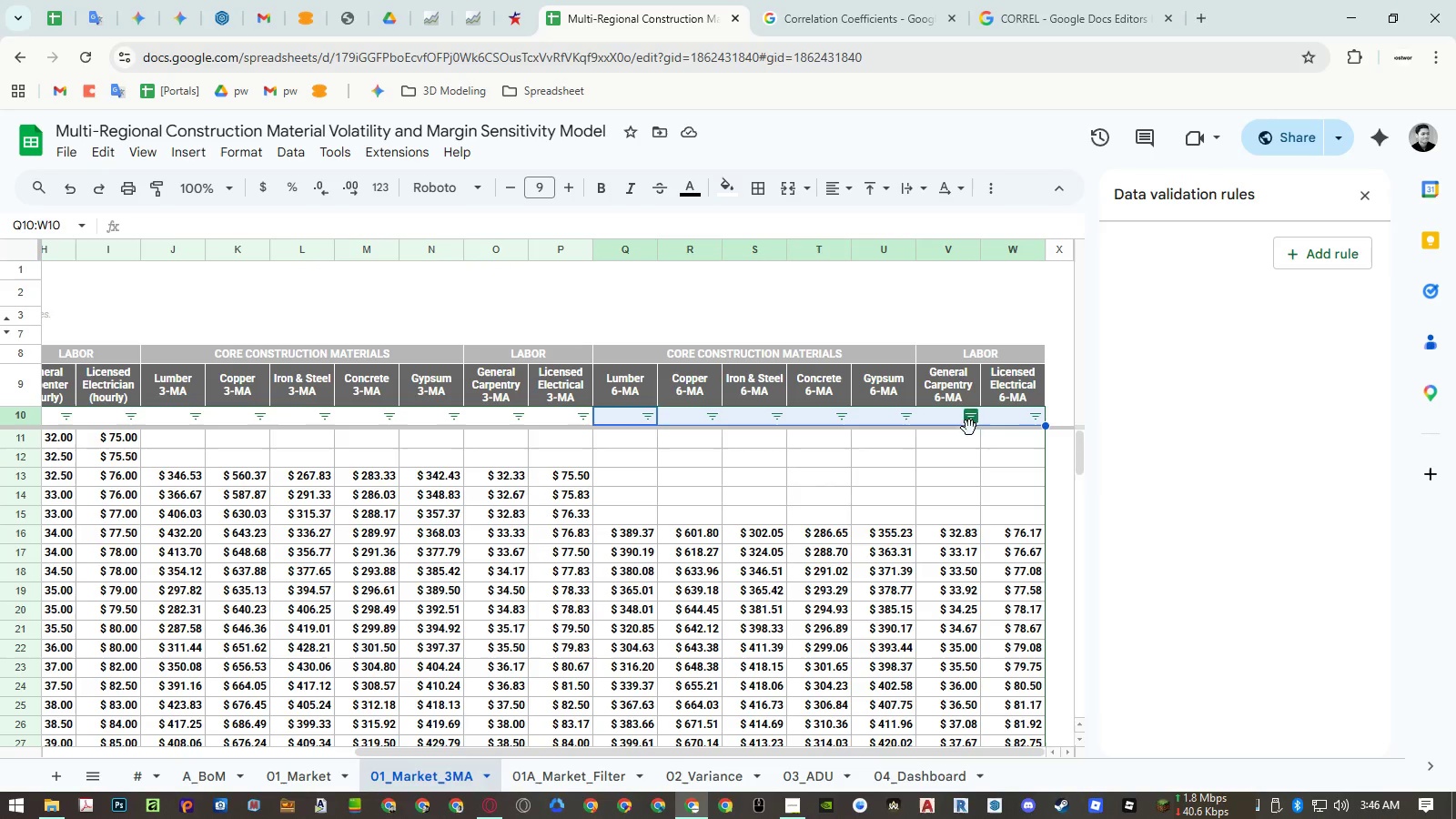 
key(Control+ControlLeft)
 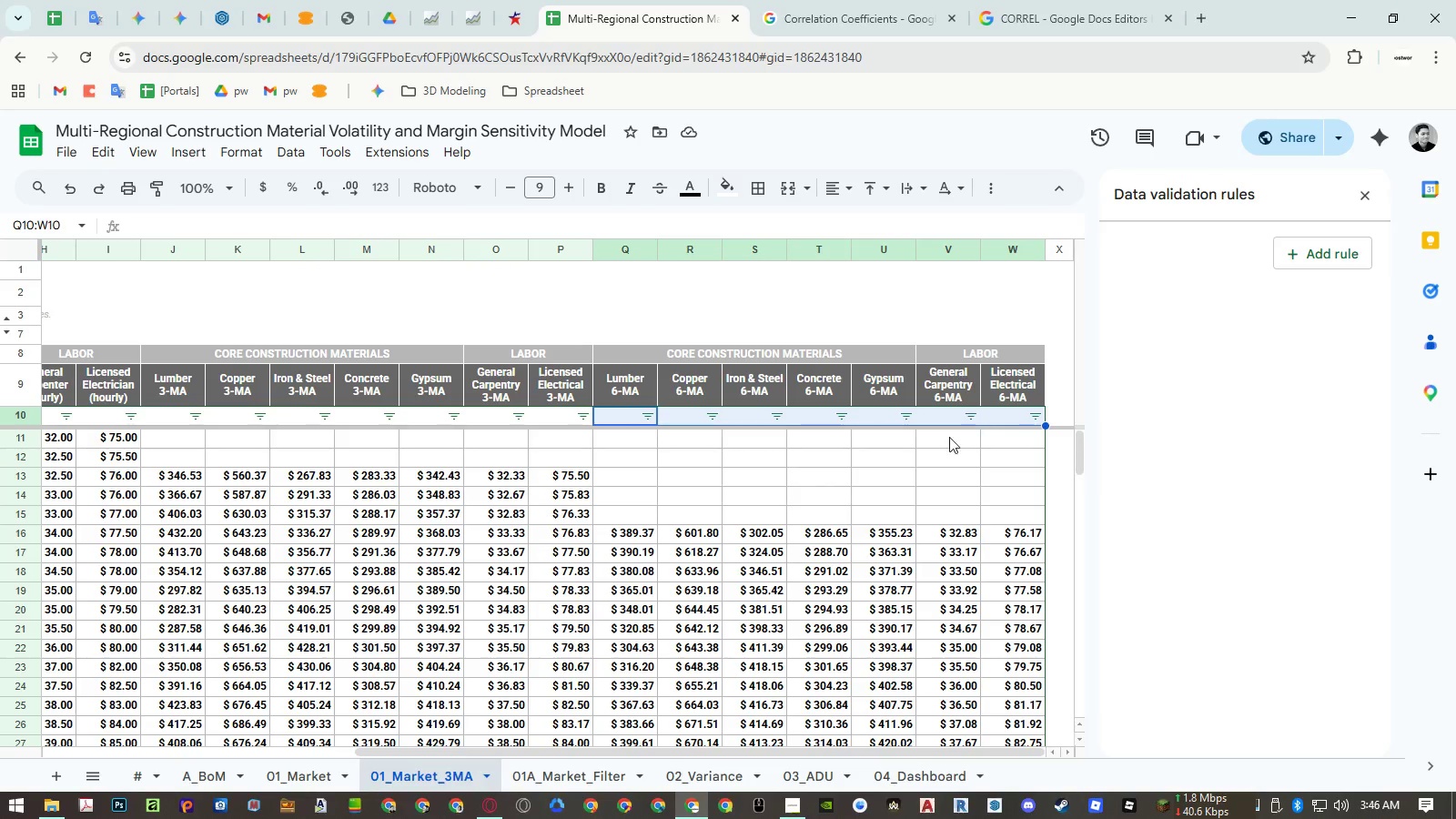 
key(Control+V)
 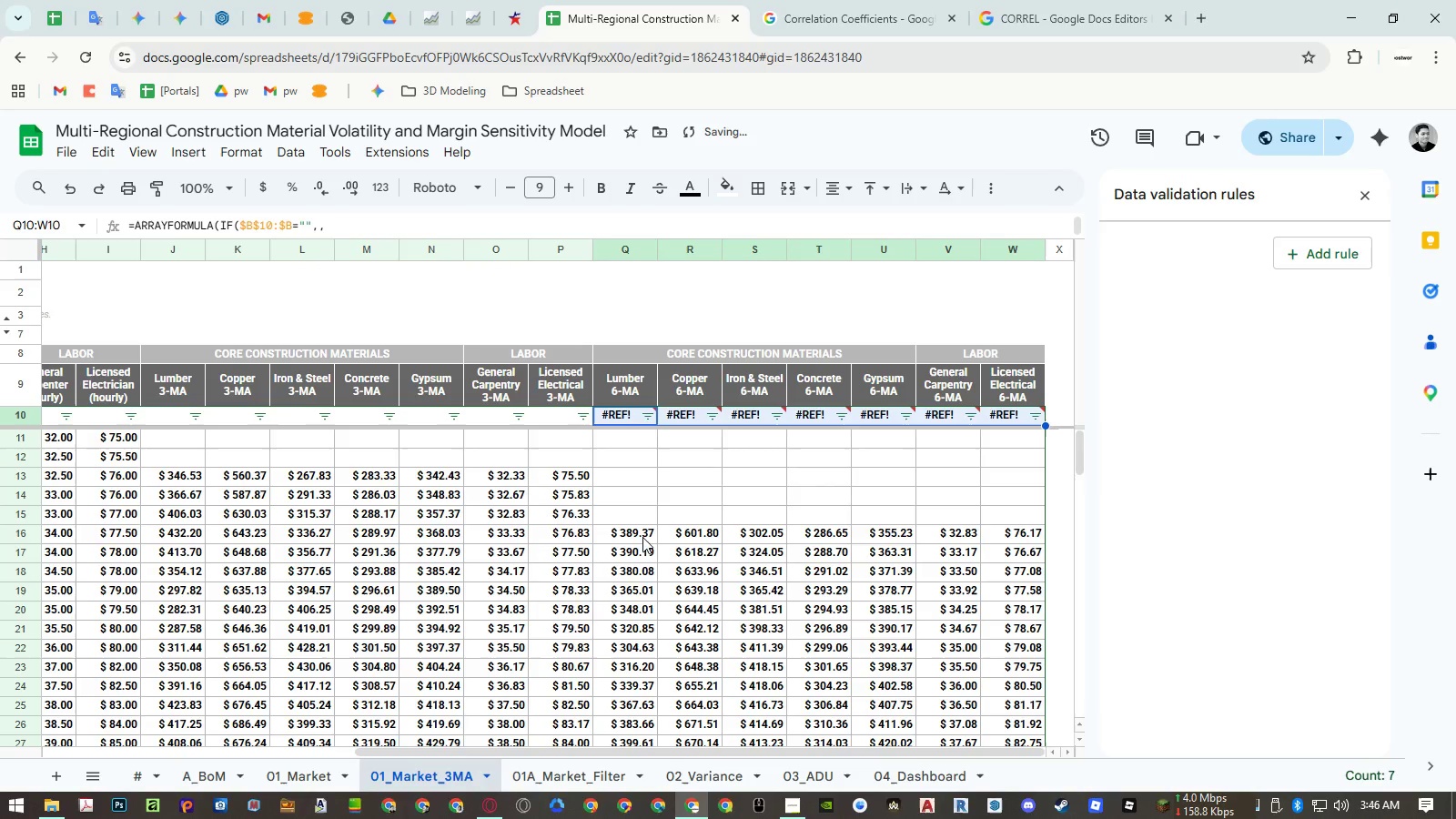 
left_click([639, 541])
 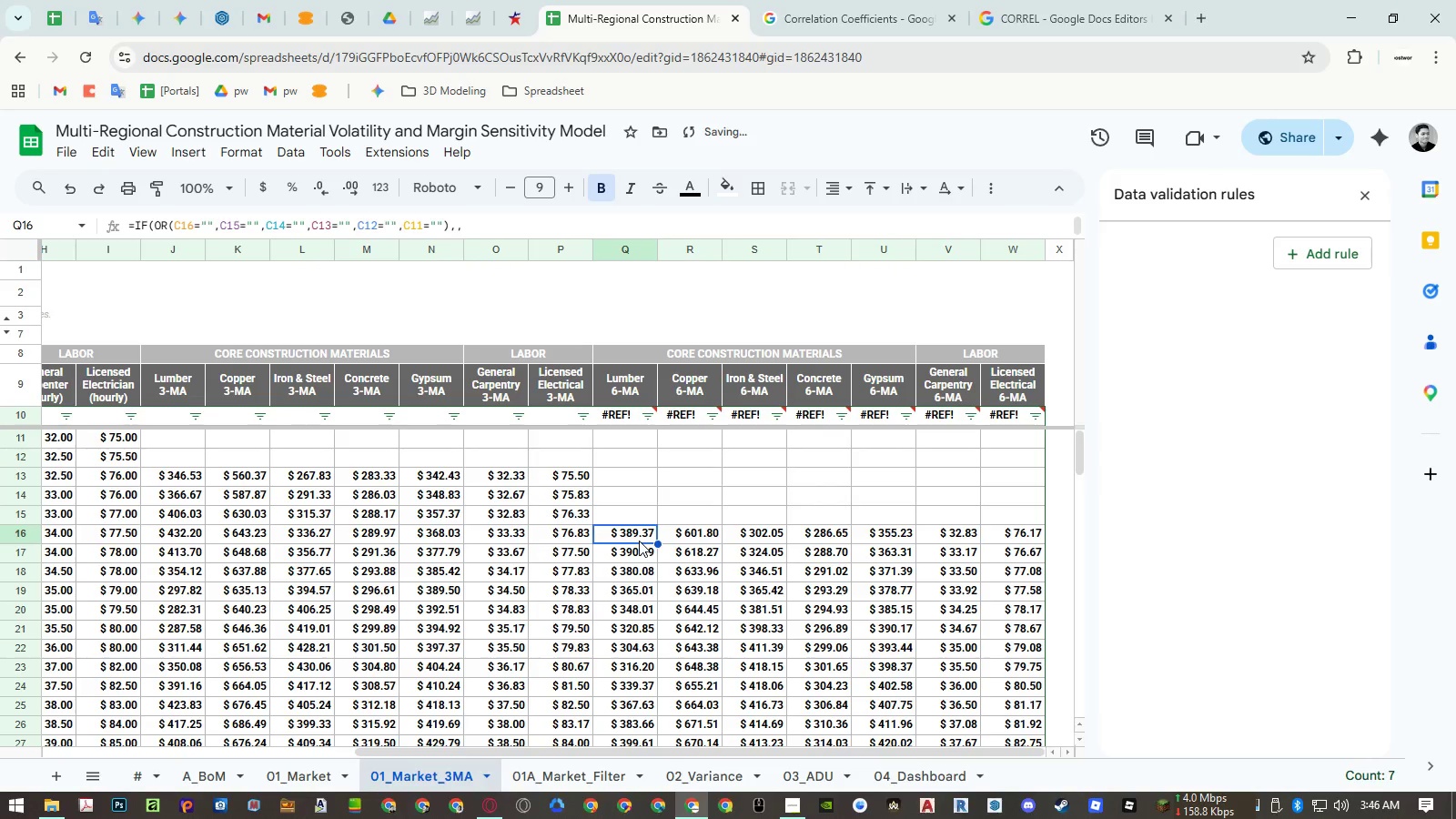 
key(Control+ArrowDown)
 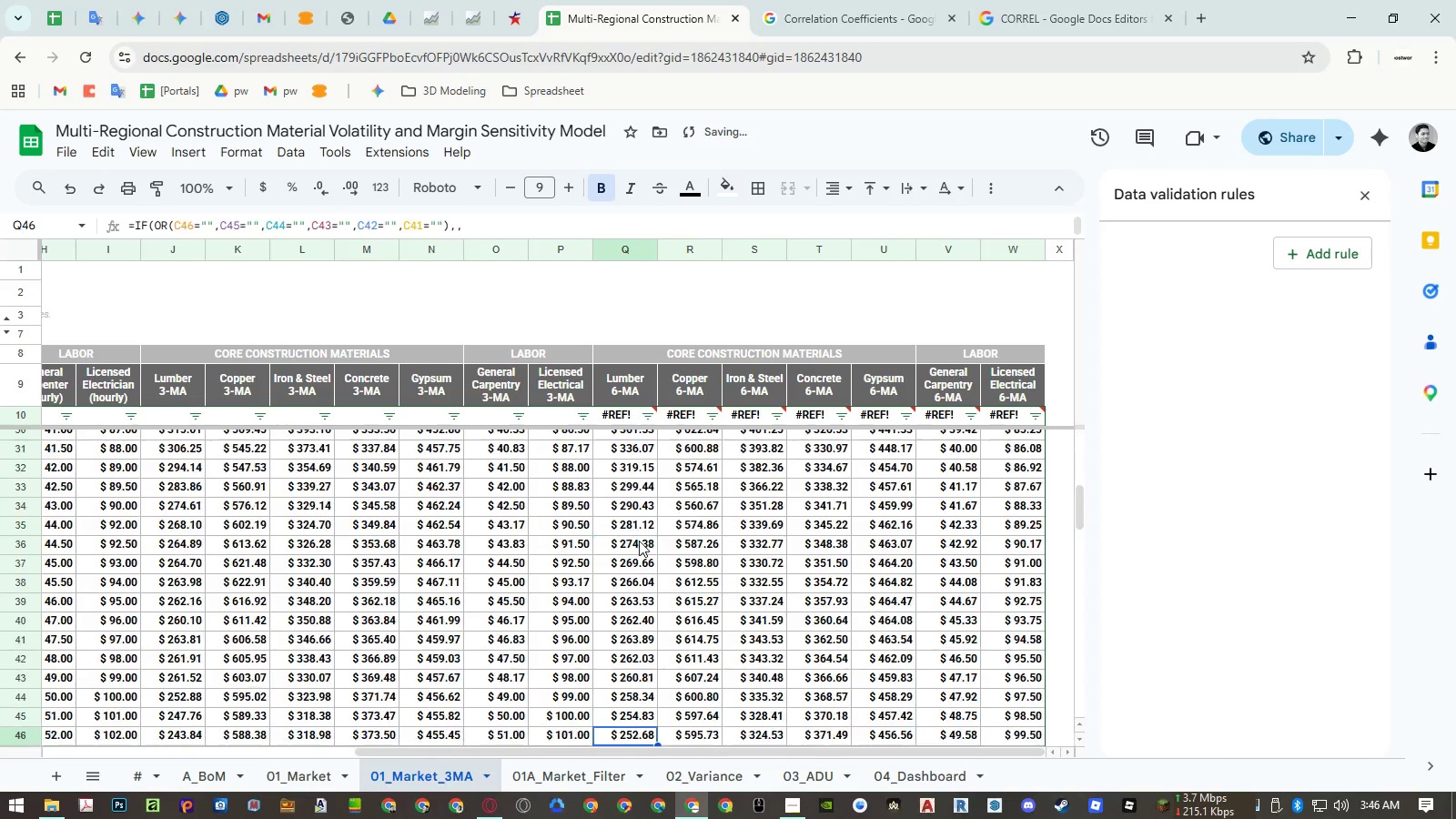 
key(Control+ArrowDown)
 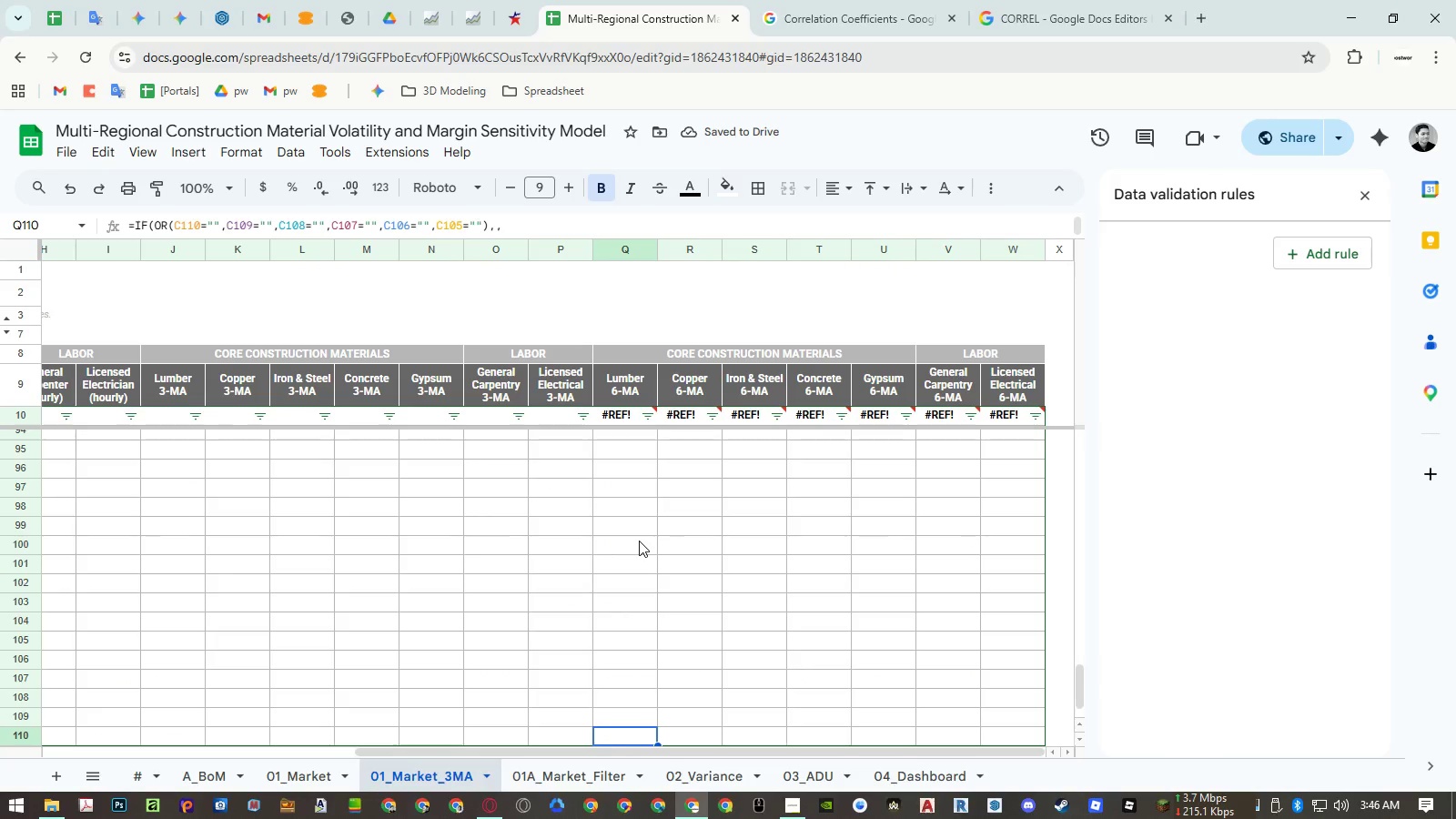 
key(Control+Shift+ArrowUp)
 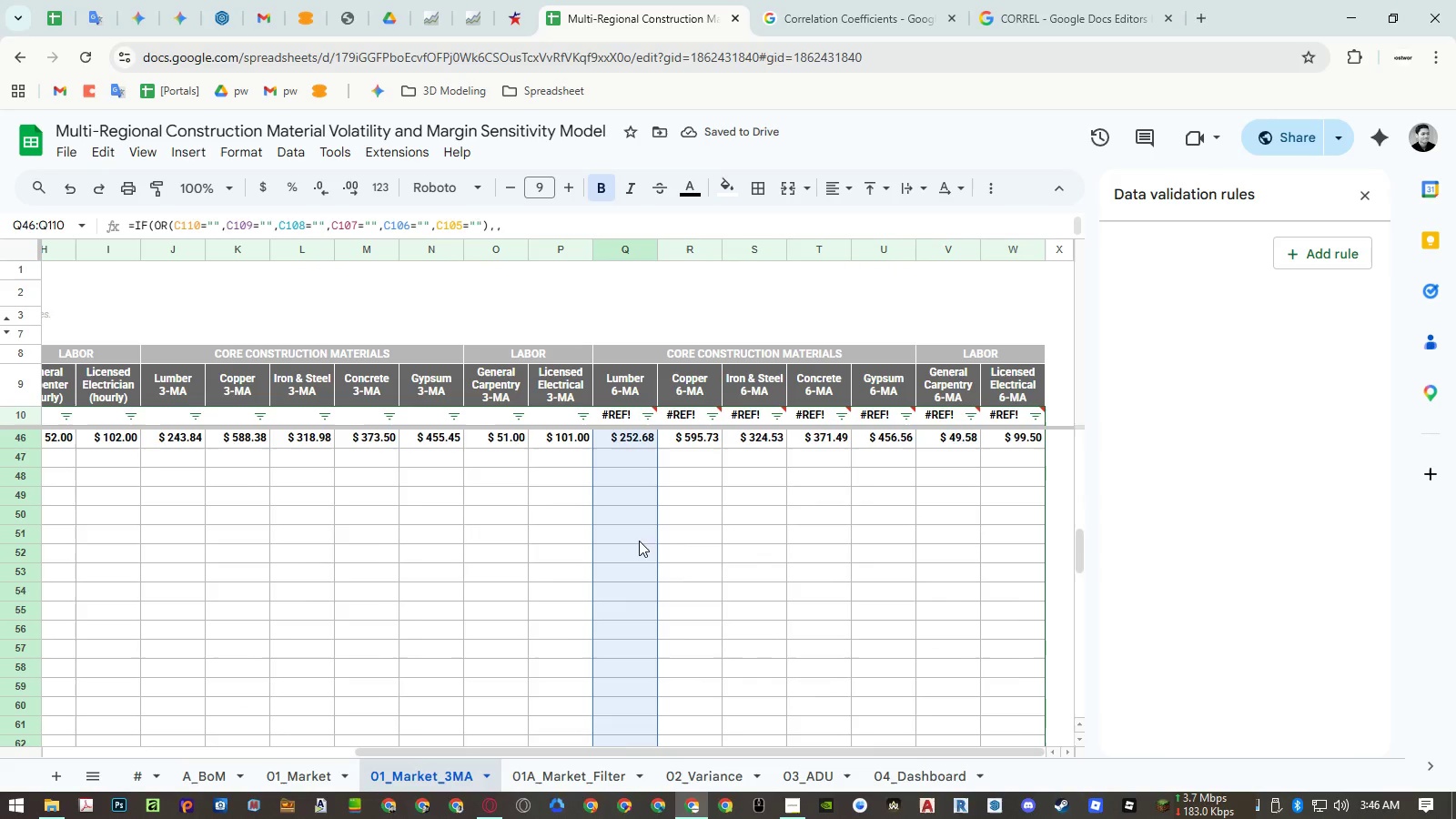 
key(Control+Shift+ArrowUp)
 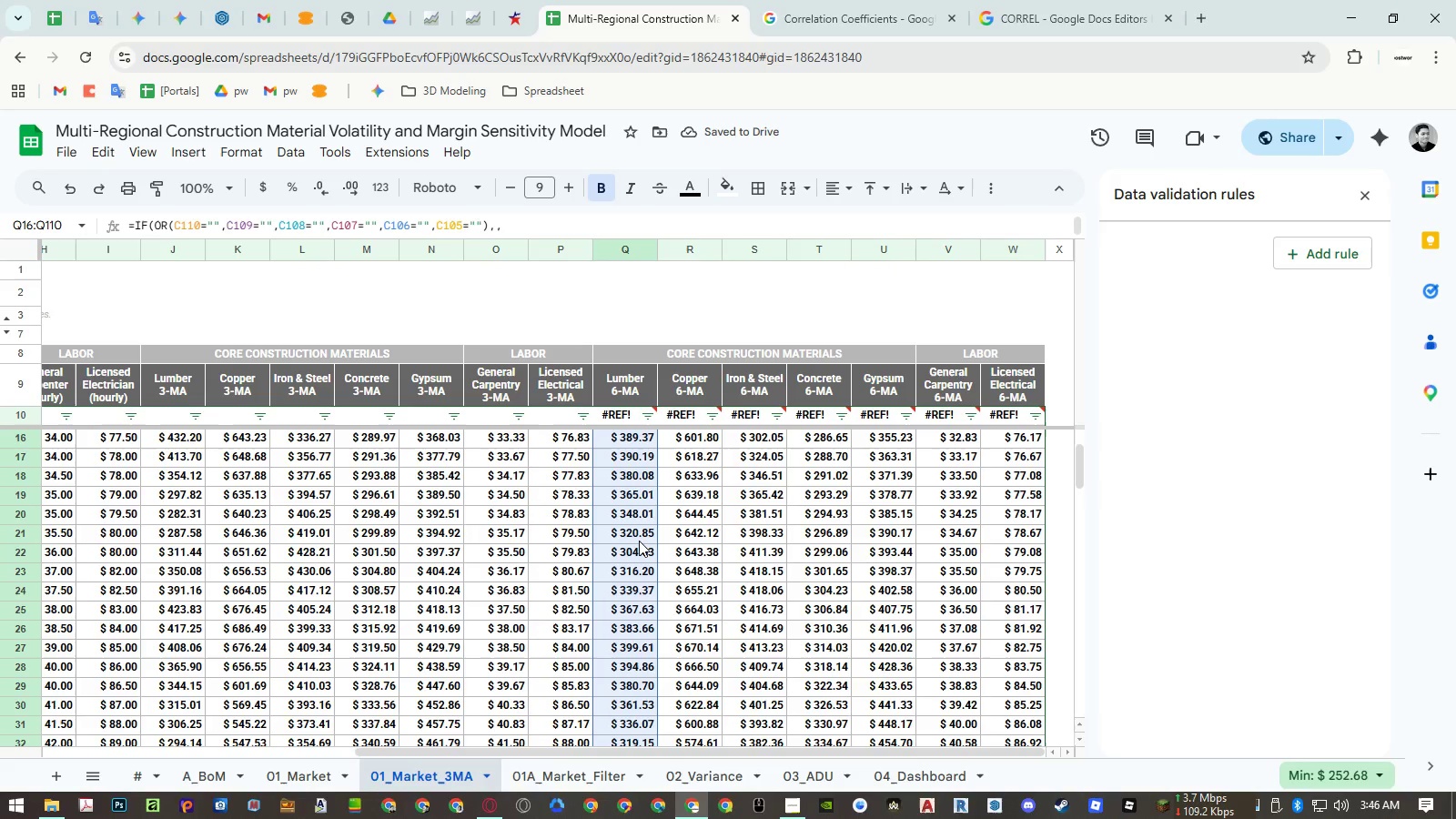 
key(Control+Shift+ArrowUp)
 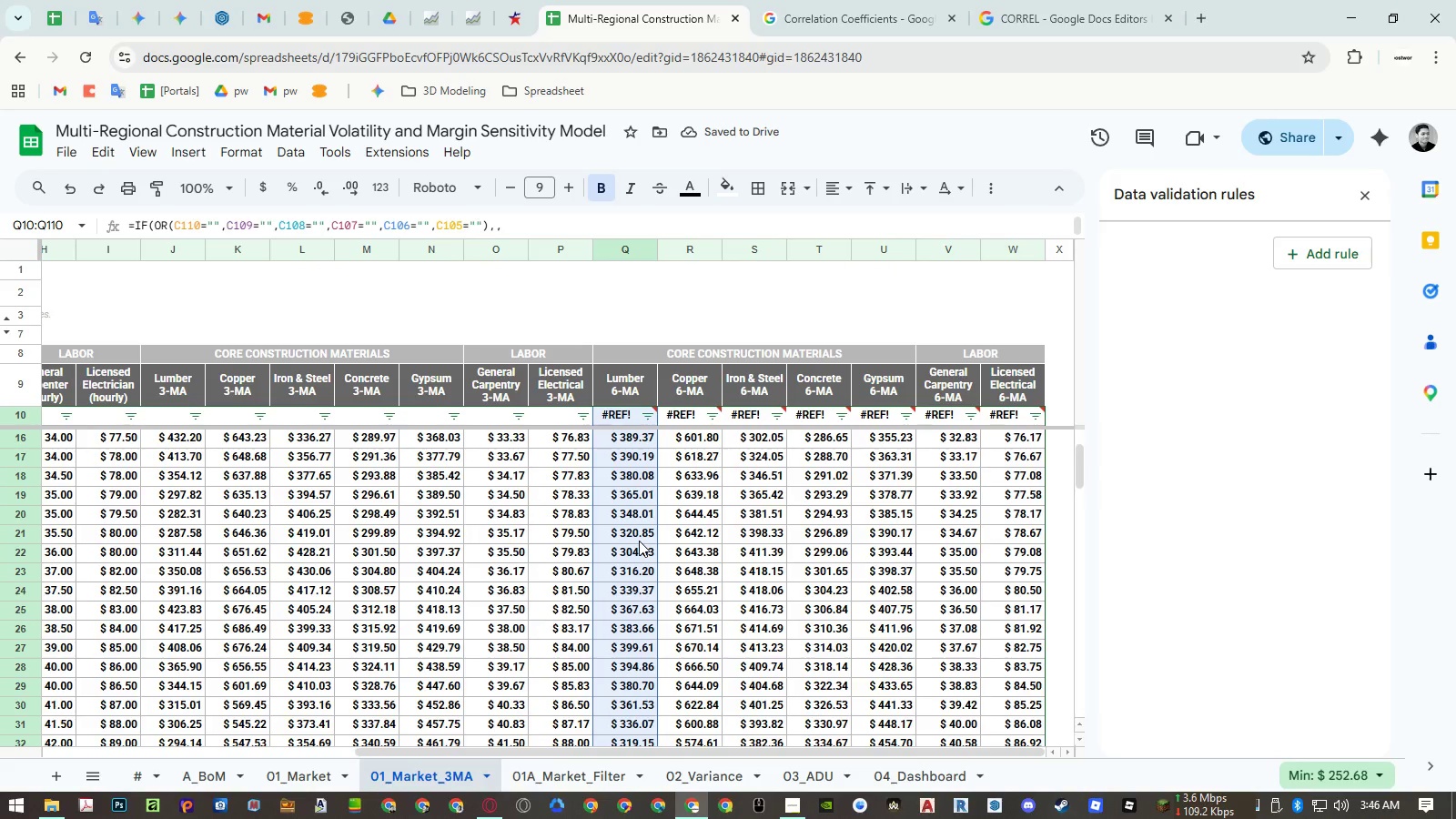 
key(Shift+ArrowDown)
 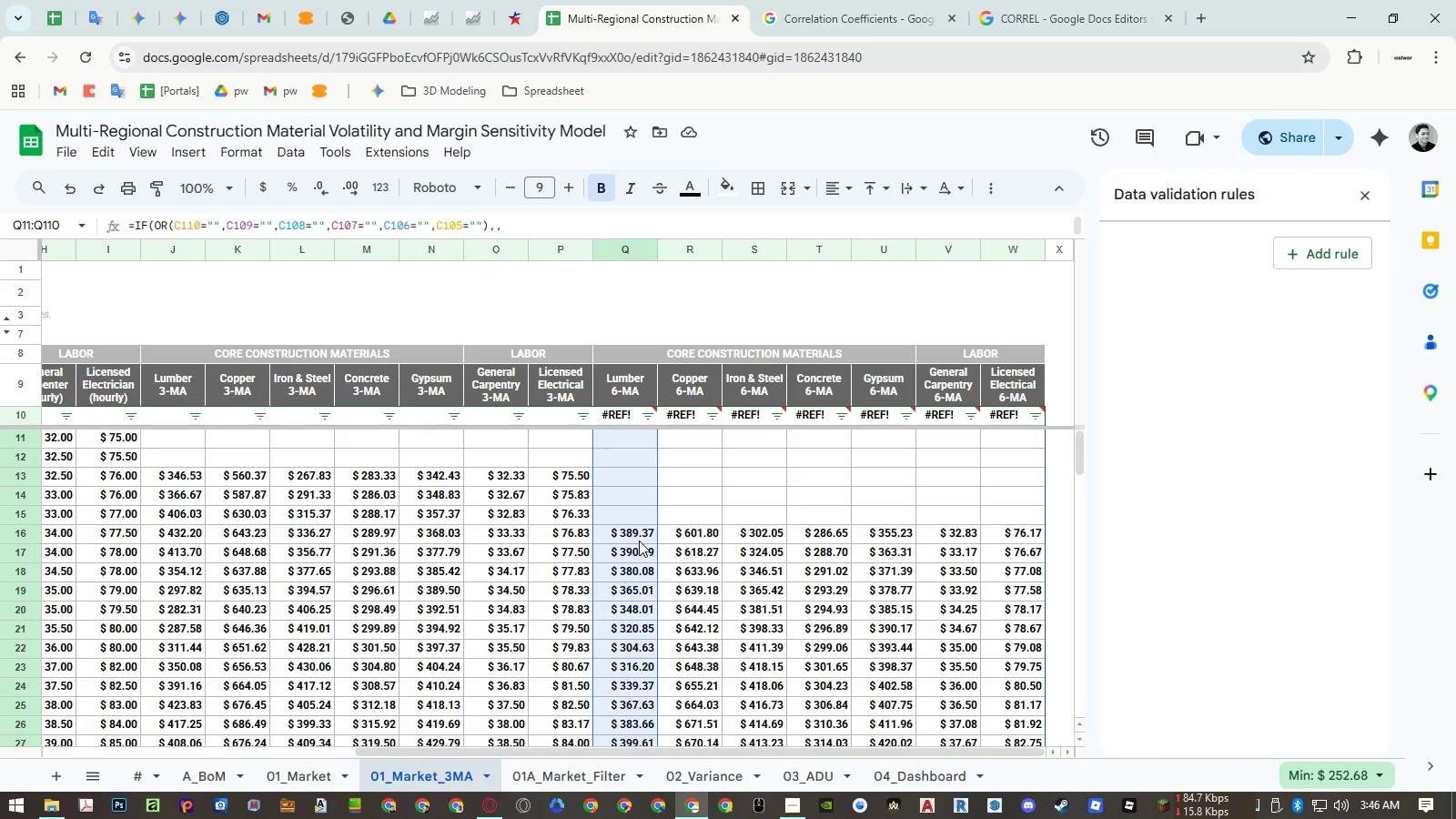 
key(Delete)
 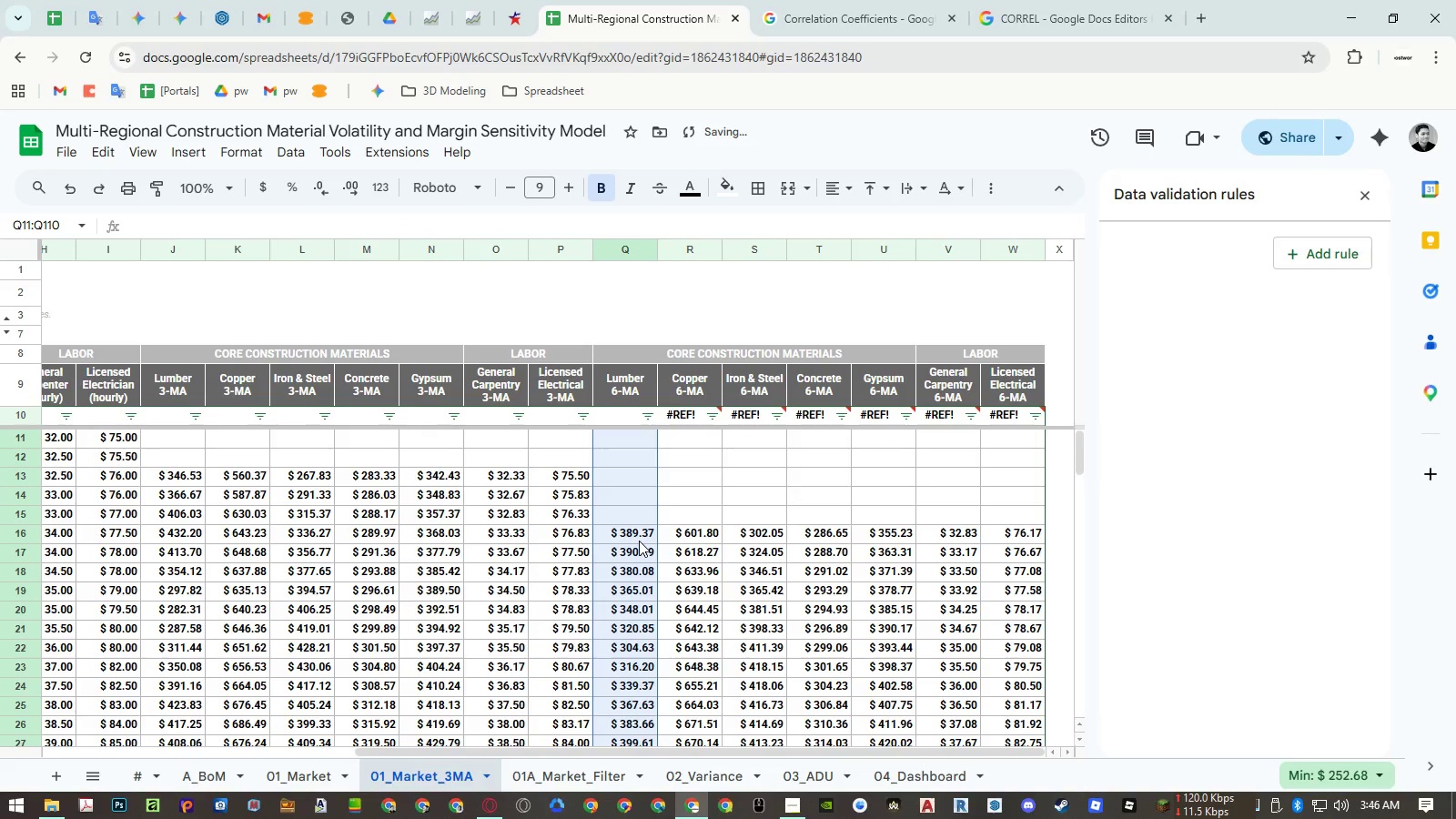 
key(Shift+ArrowRight)
 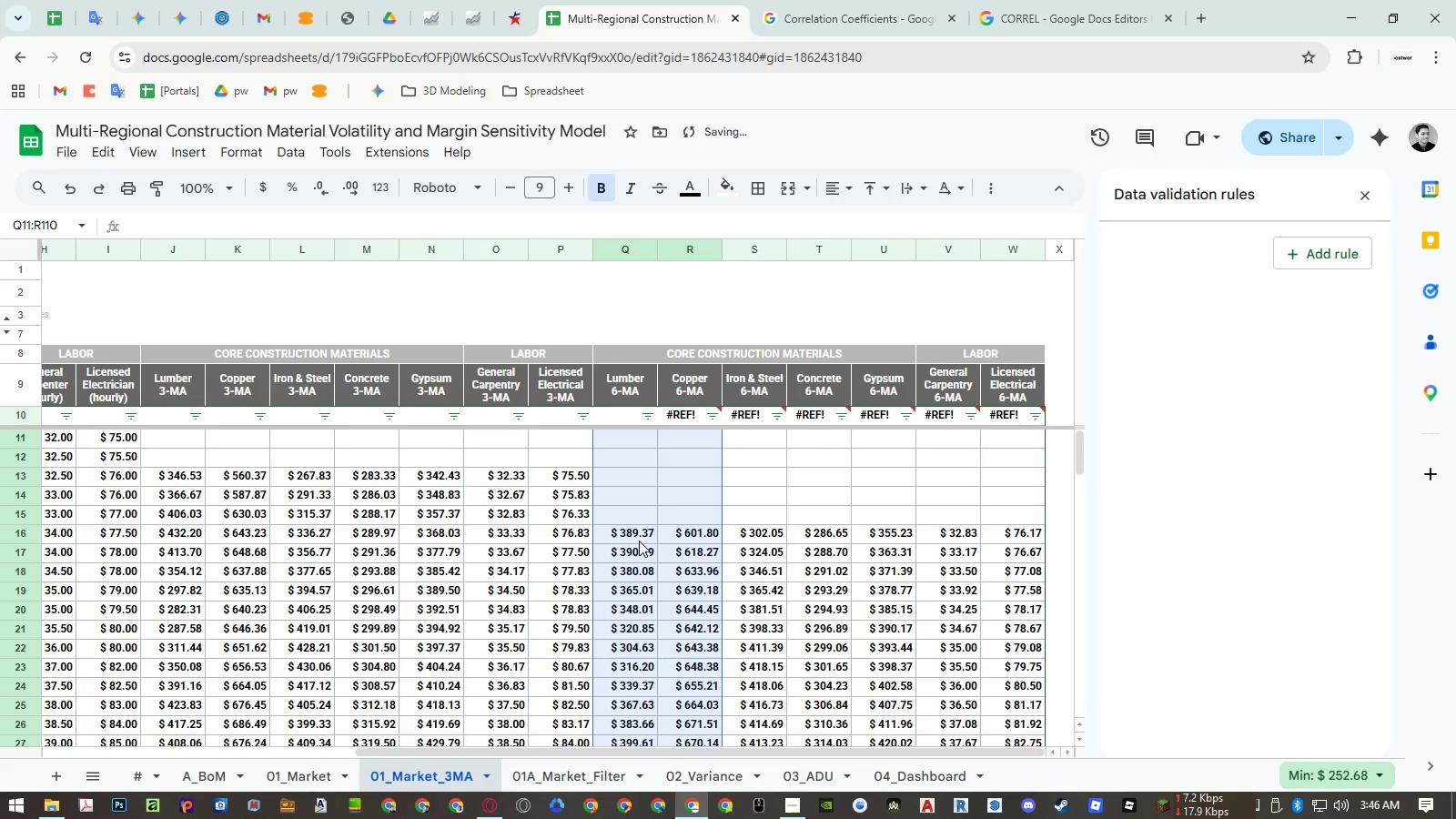 
key(Shift+ArrowRight)
 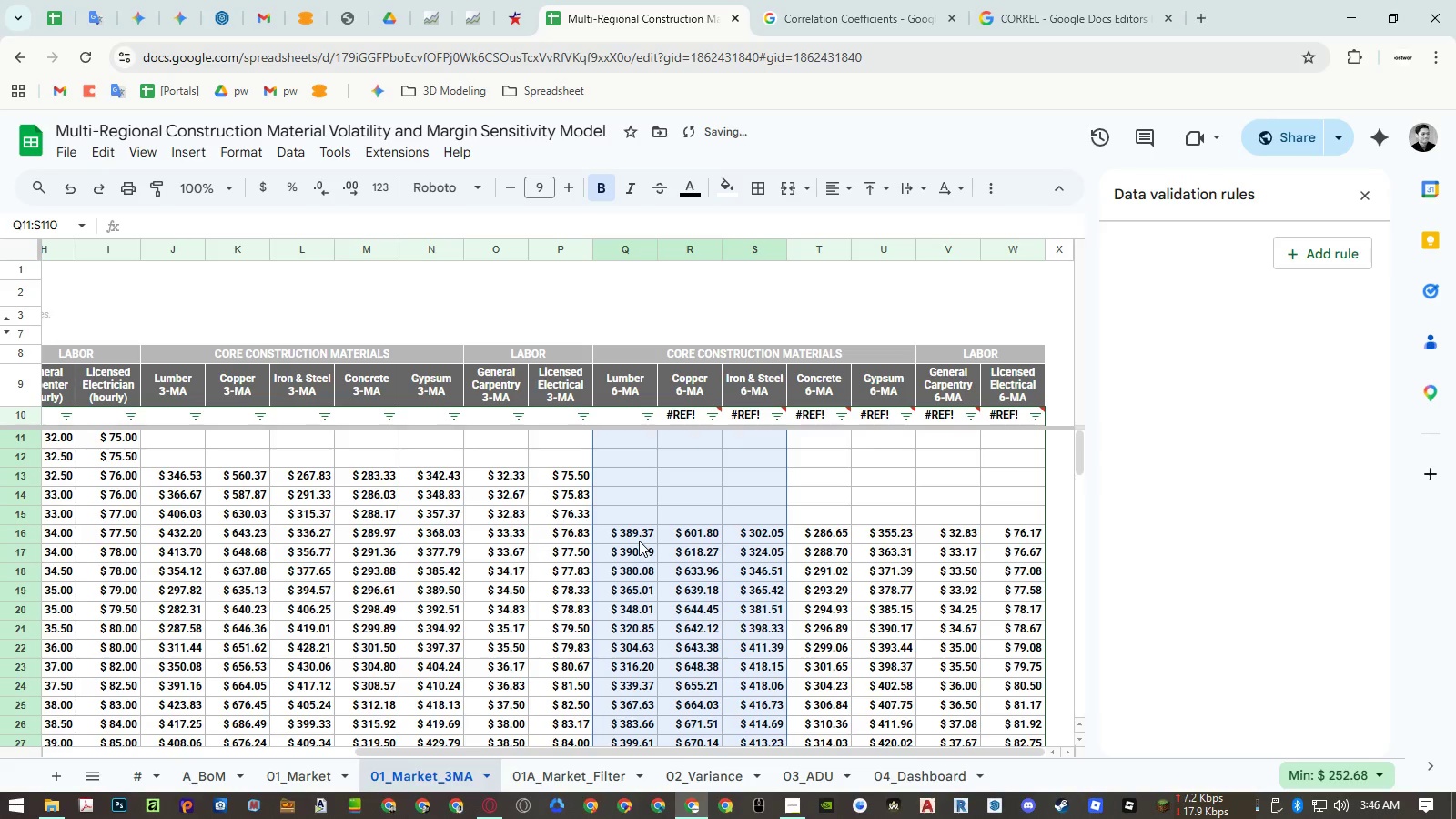 
key(Shift+ArrowRight)
 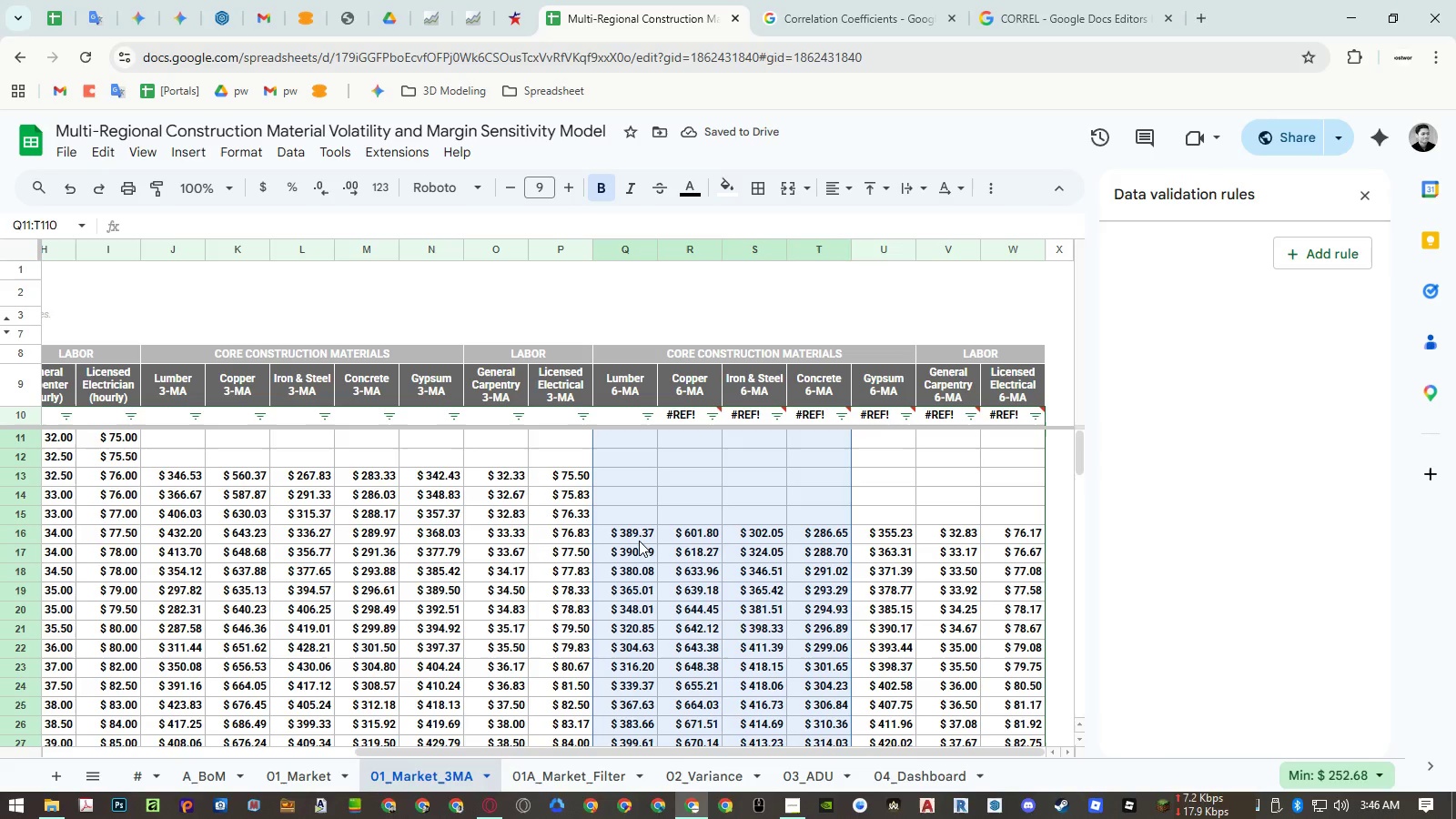 
key(Shift+ArrowRight)
 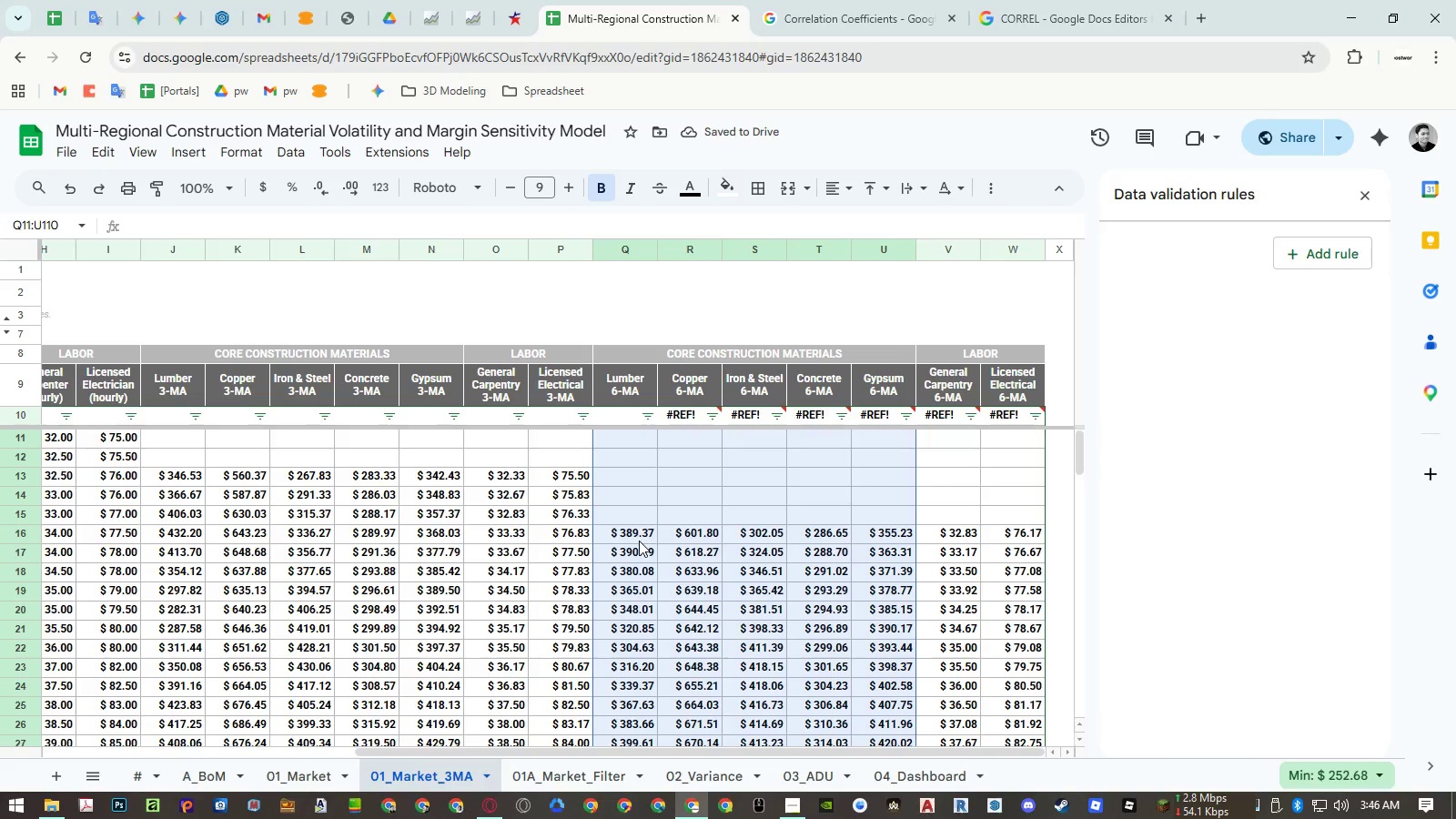 
key(Shift+ArrowRight)
 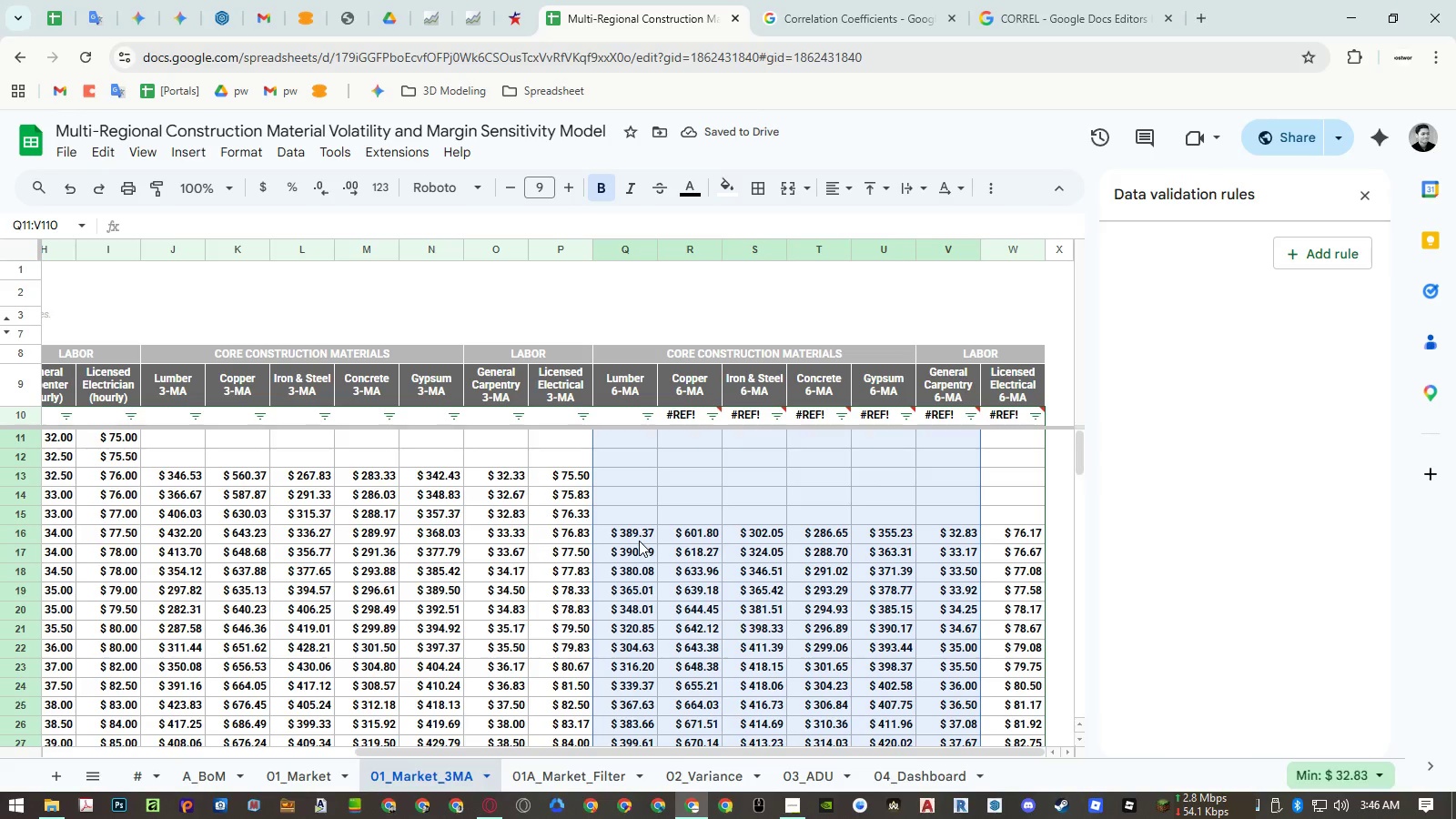 
key(Shift+ArrowRight)
 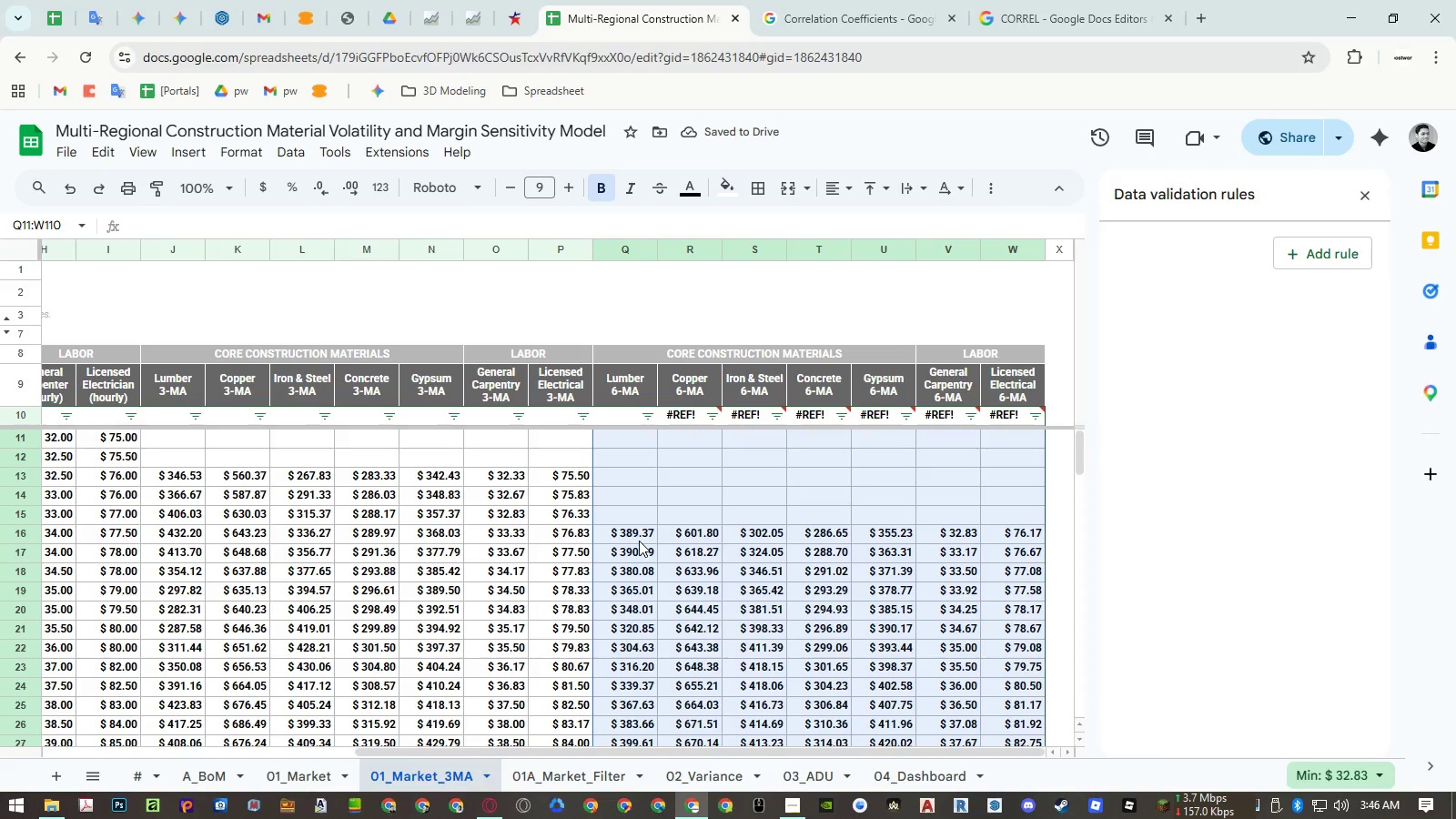 
key(Delete)
 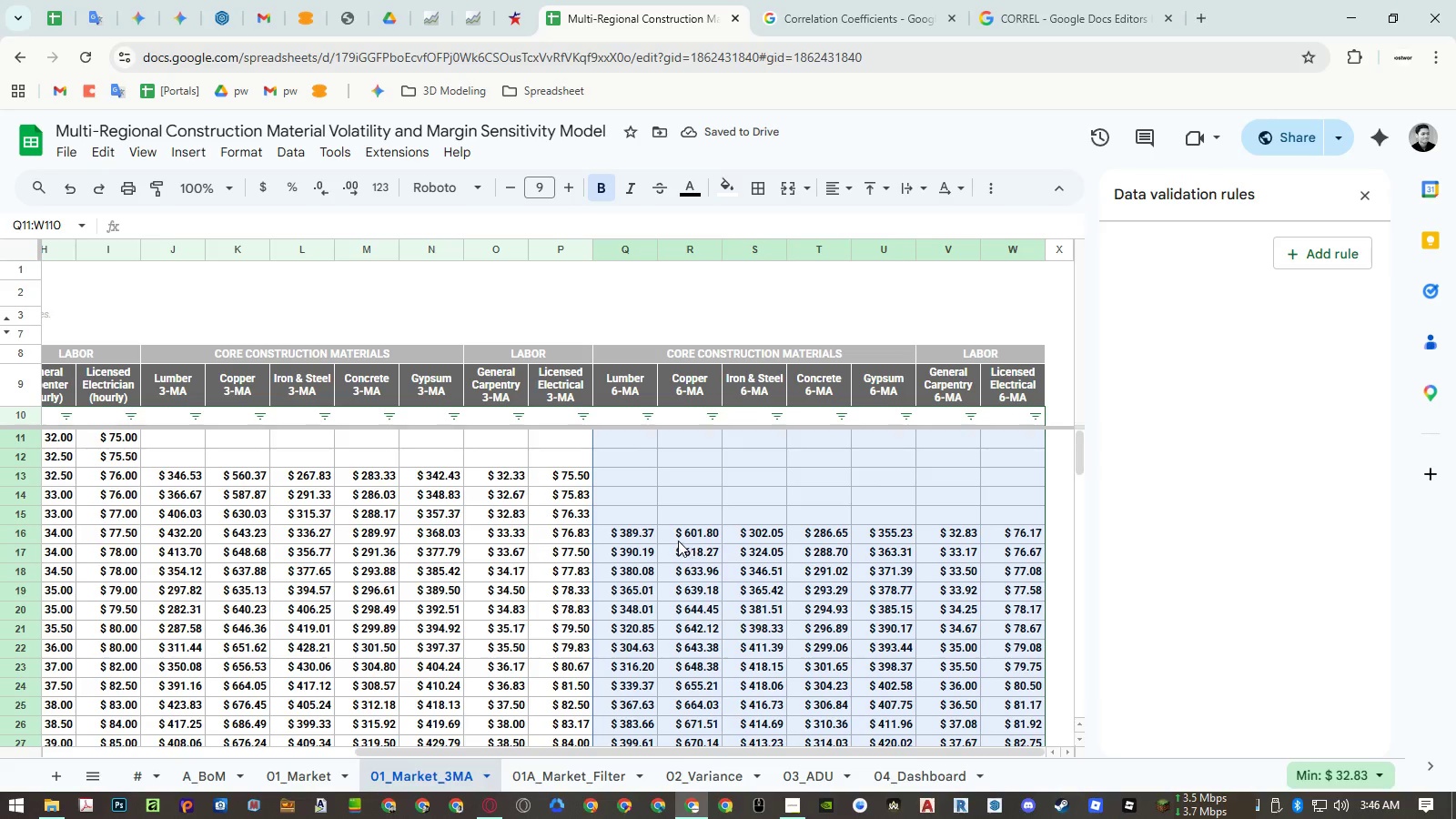 
hold_key(key=ShiftLeft, duration=1.17)
scroll: coordinate [668, 508], scroll_direction: up, amount: 11.0
 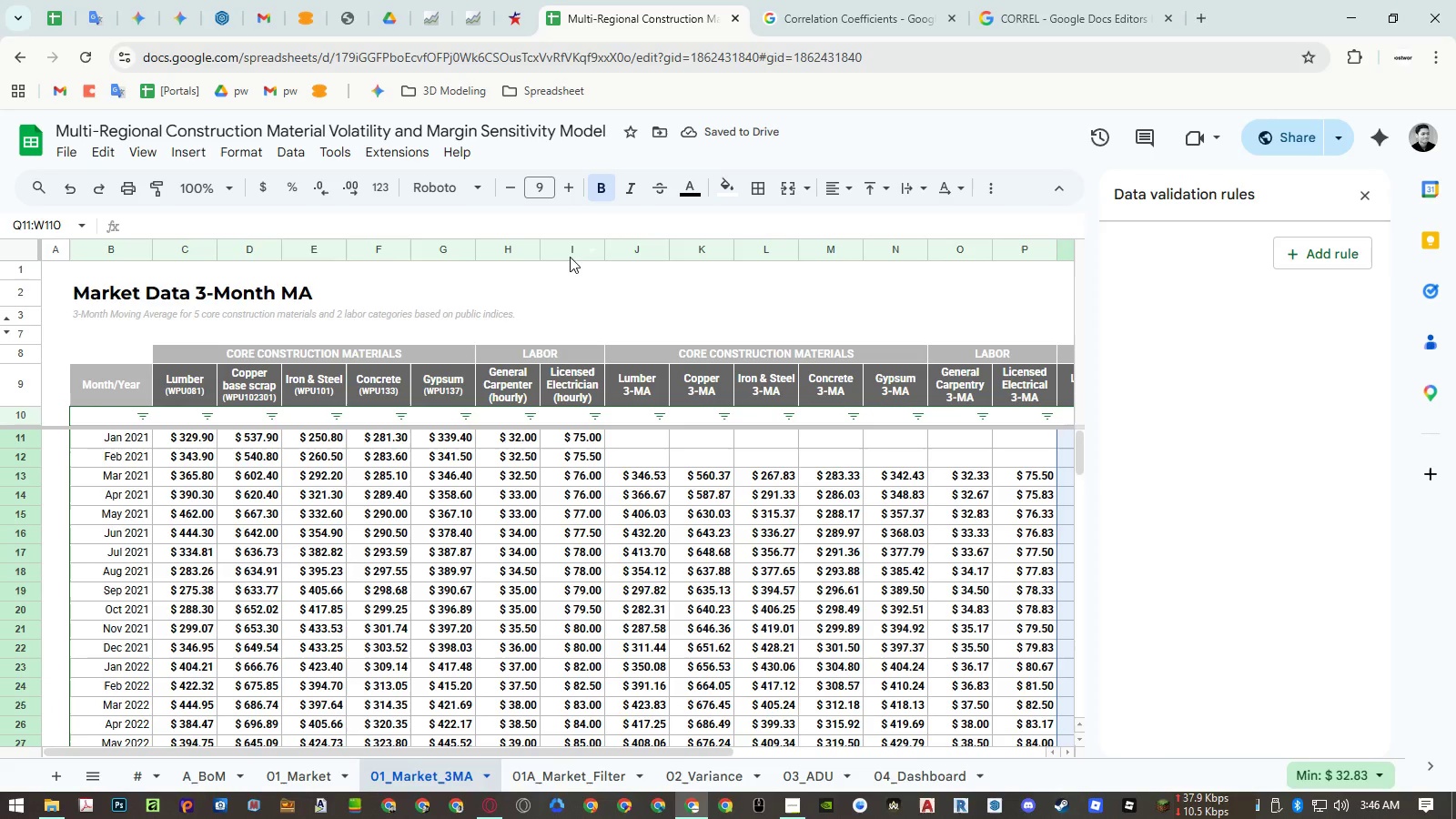 
left_click([569, 253])
 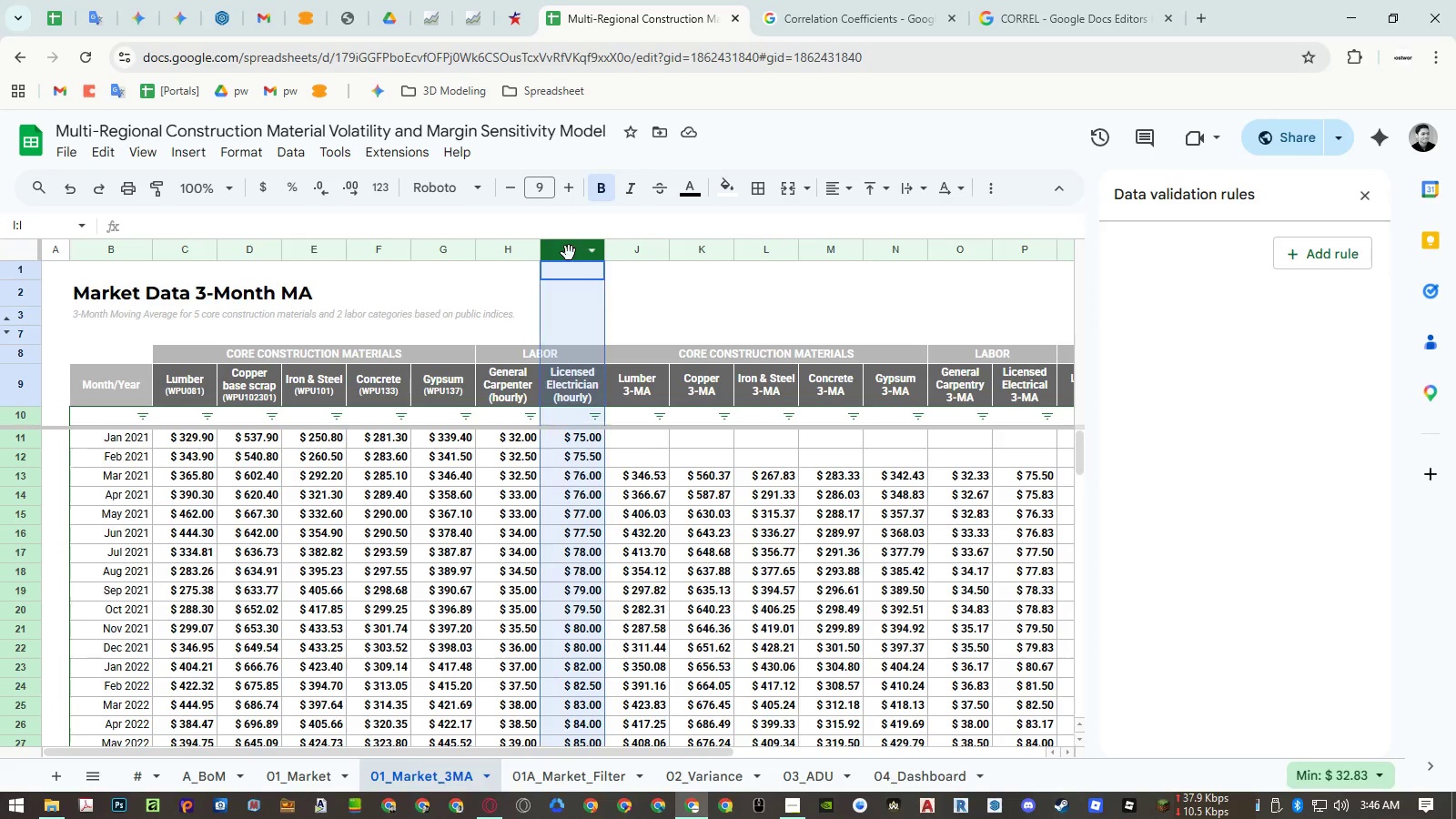 
hold_key(key=ShiftLeft, duration=1.11)
left_click([184, 250])
 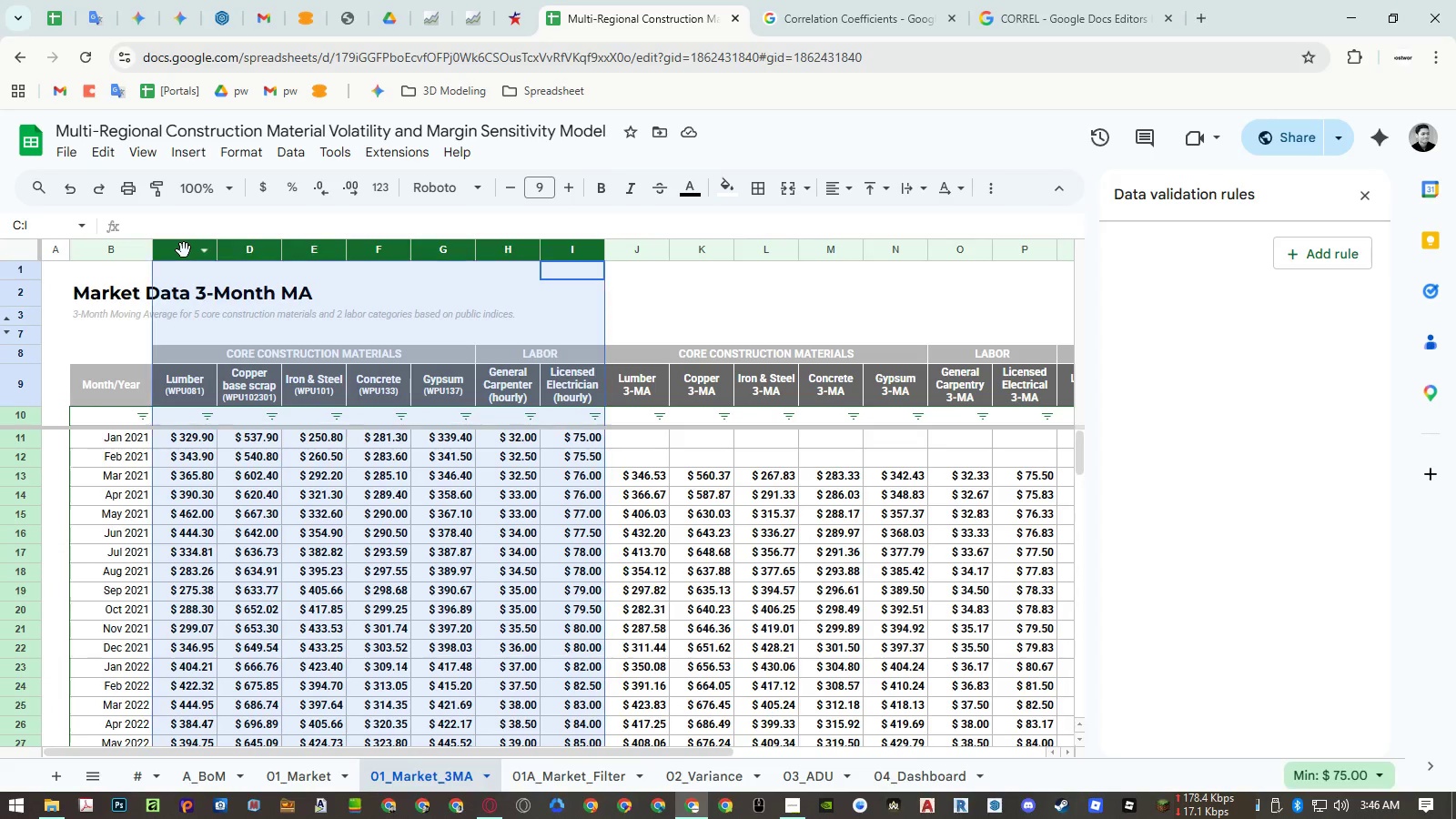 
right_click([184, 250])
 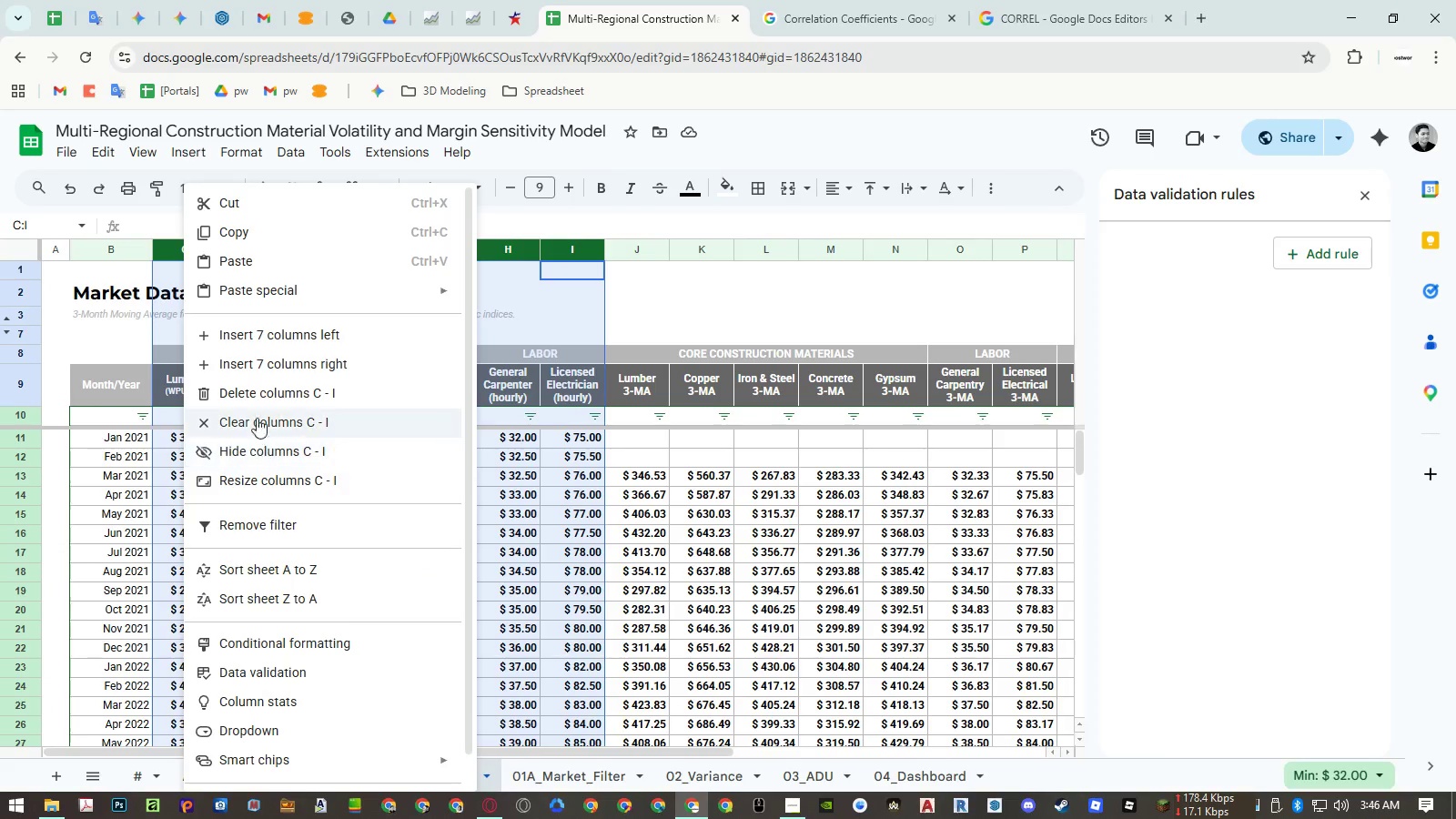 
left_click([258, 398])
 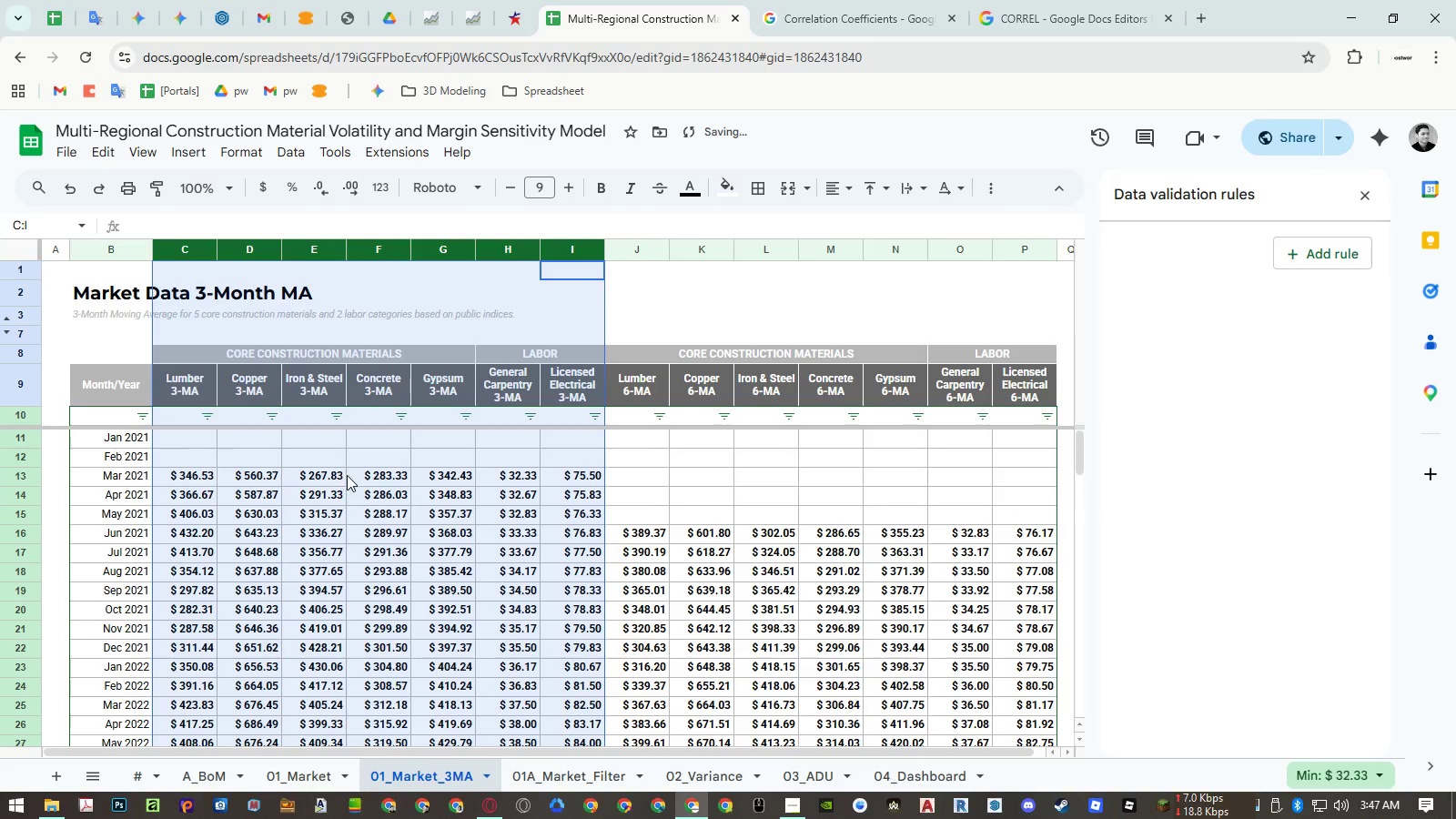 
left_click([350, 475])
 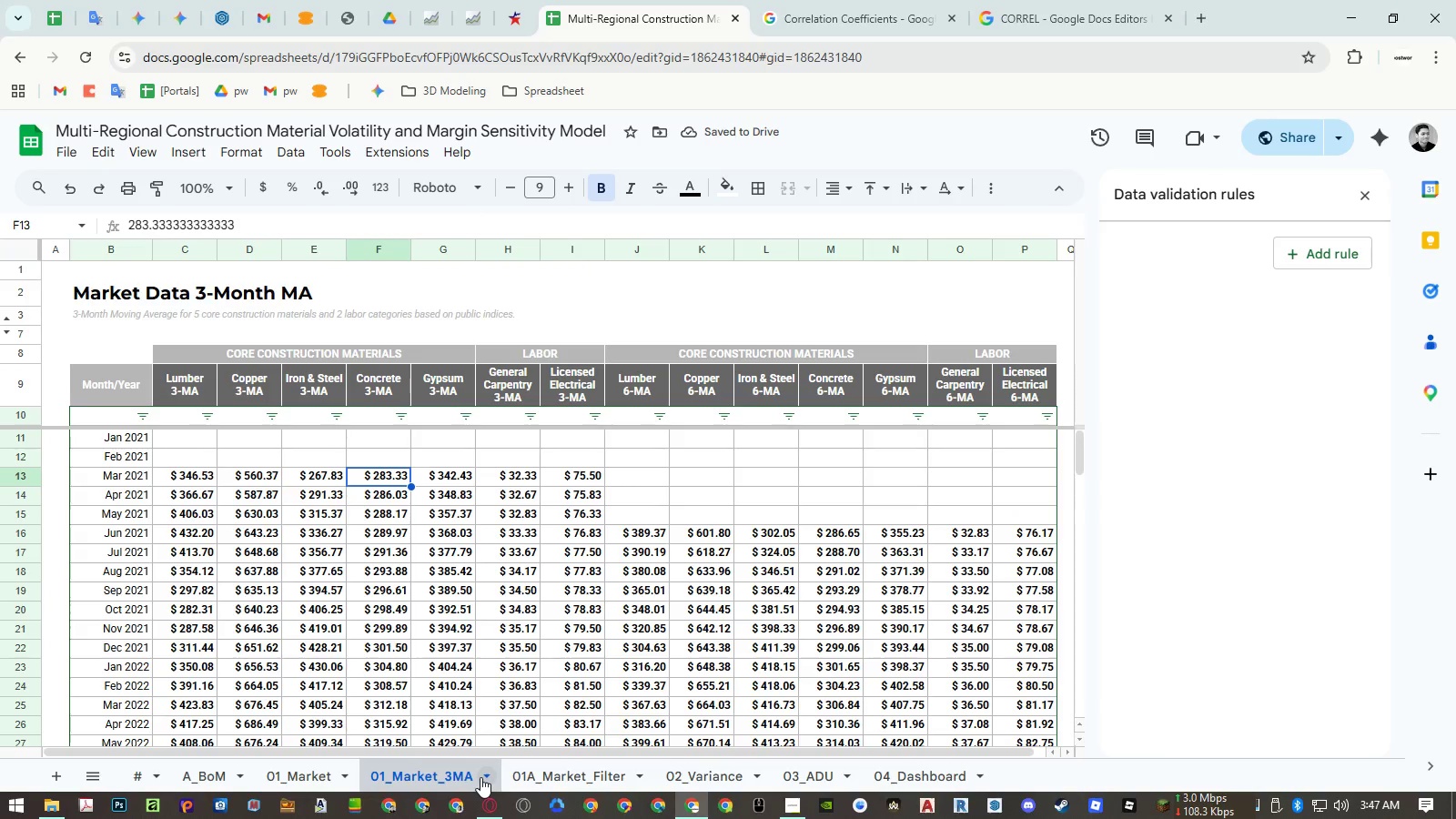 
left_click([481, 777])
 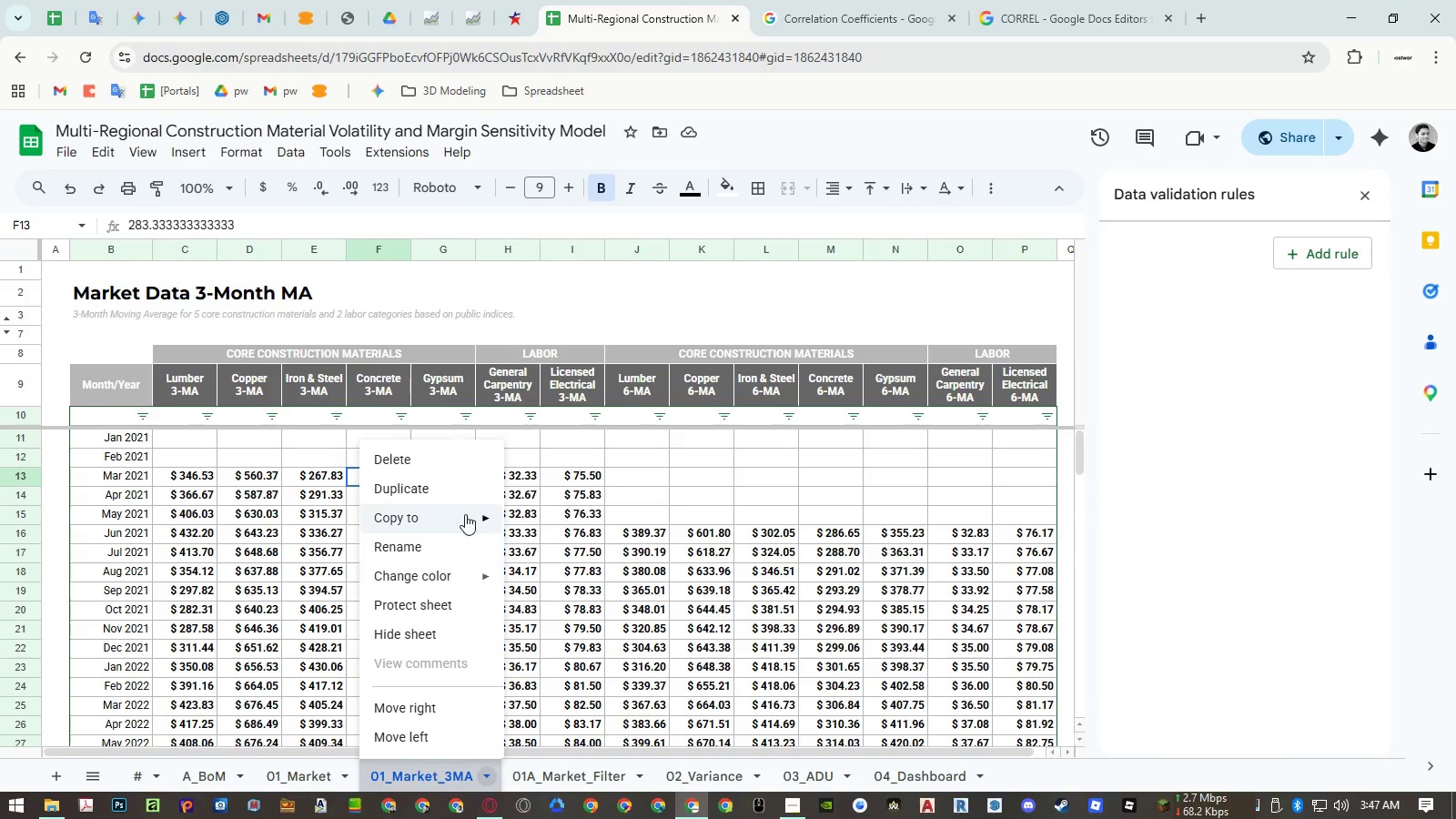 
left_click([459, 490])
 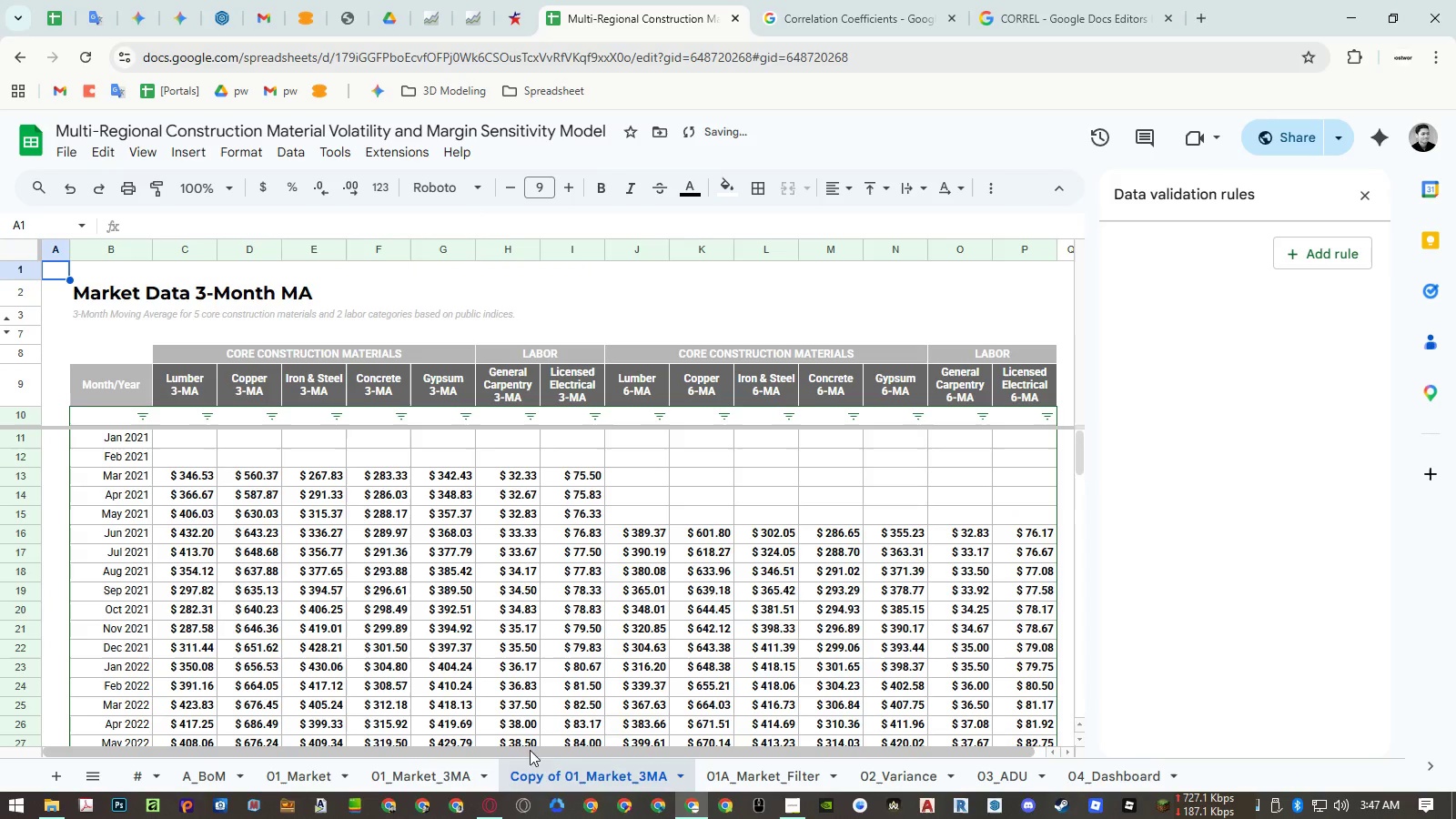 
double_click([577, 776])
 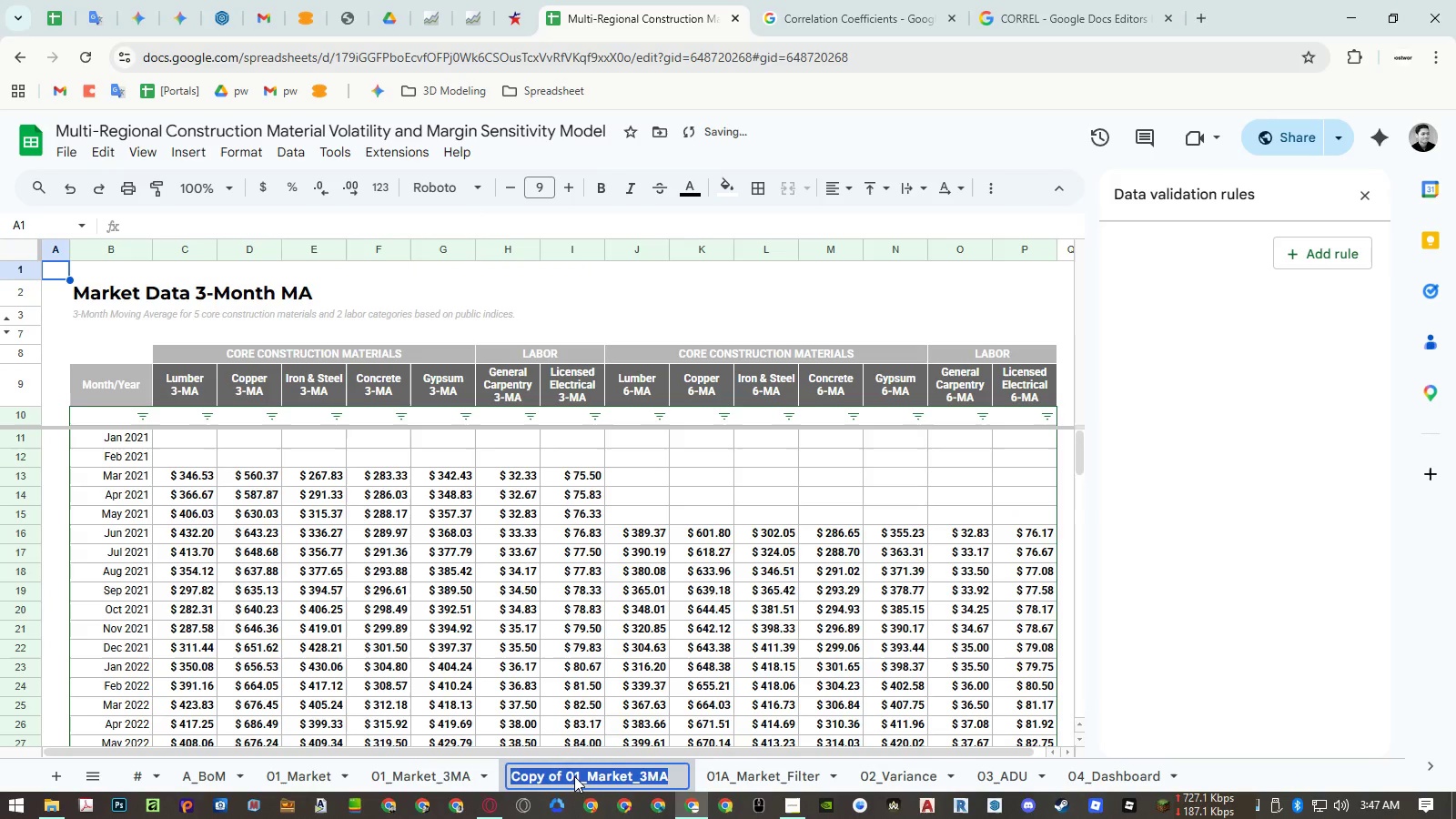 
left_click([574, 776])
 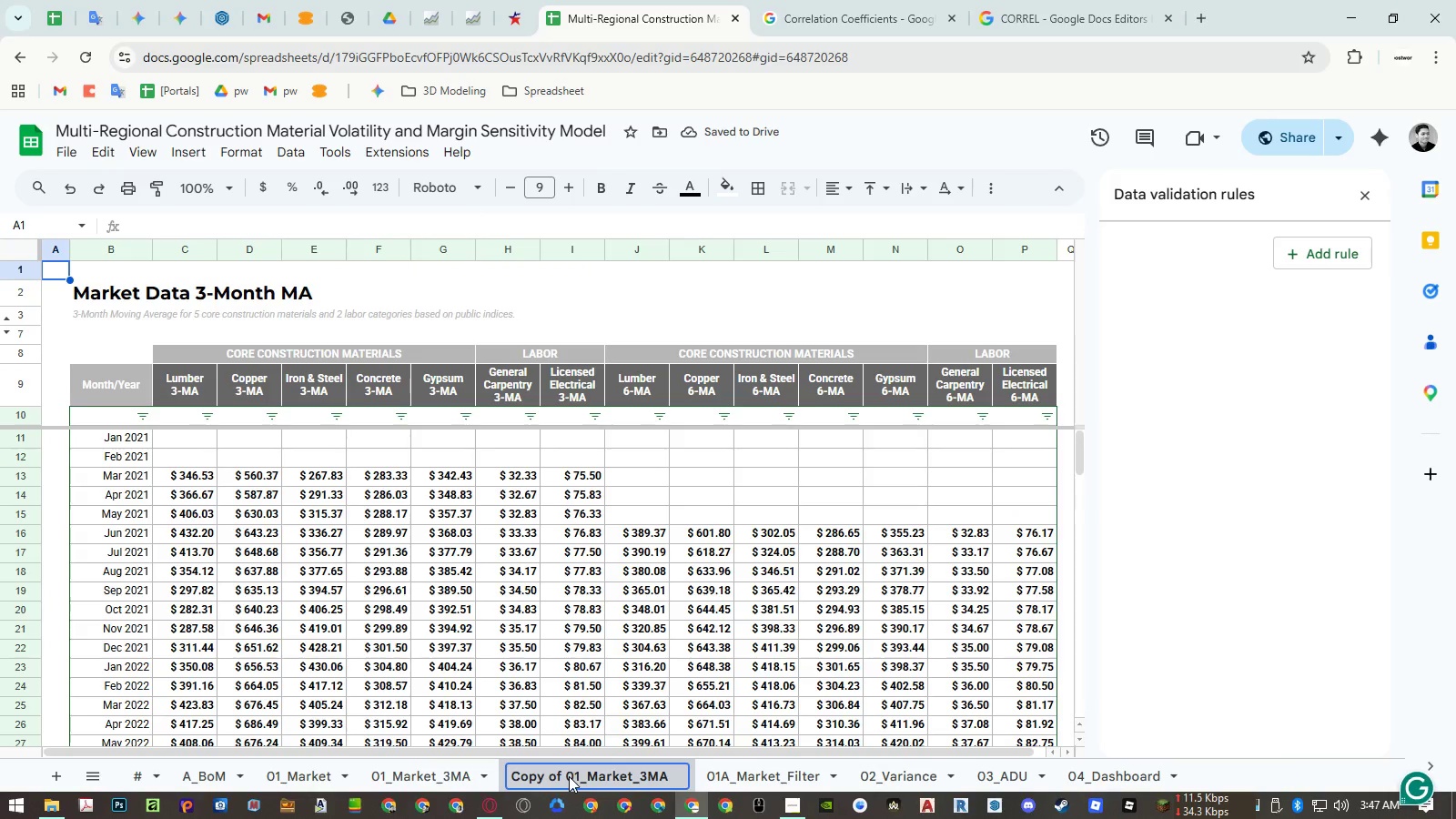 
left_click_drag(start_coordinate=[569, 776], to_coordinate=[474, 766])
 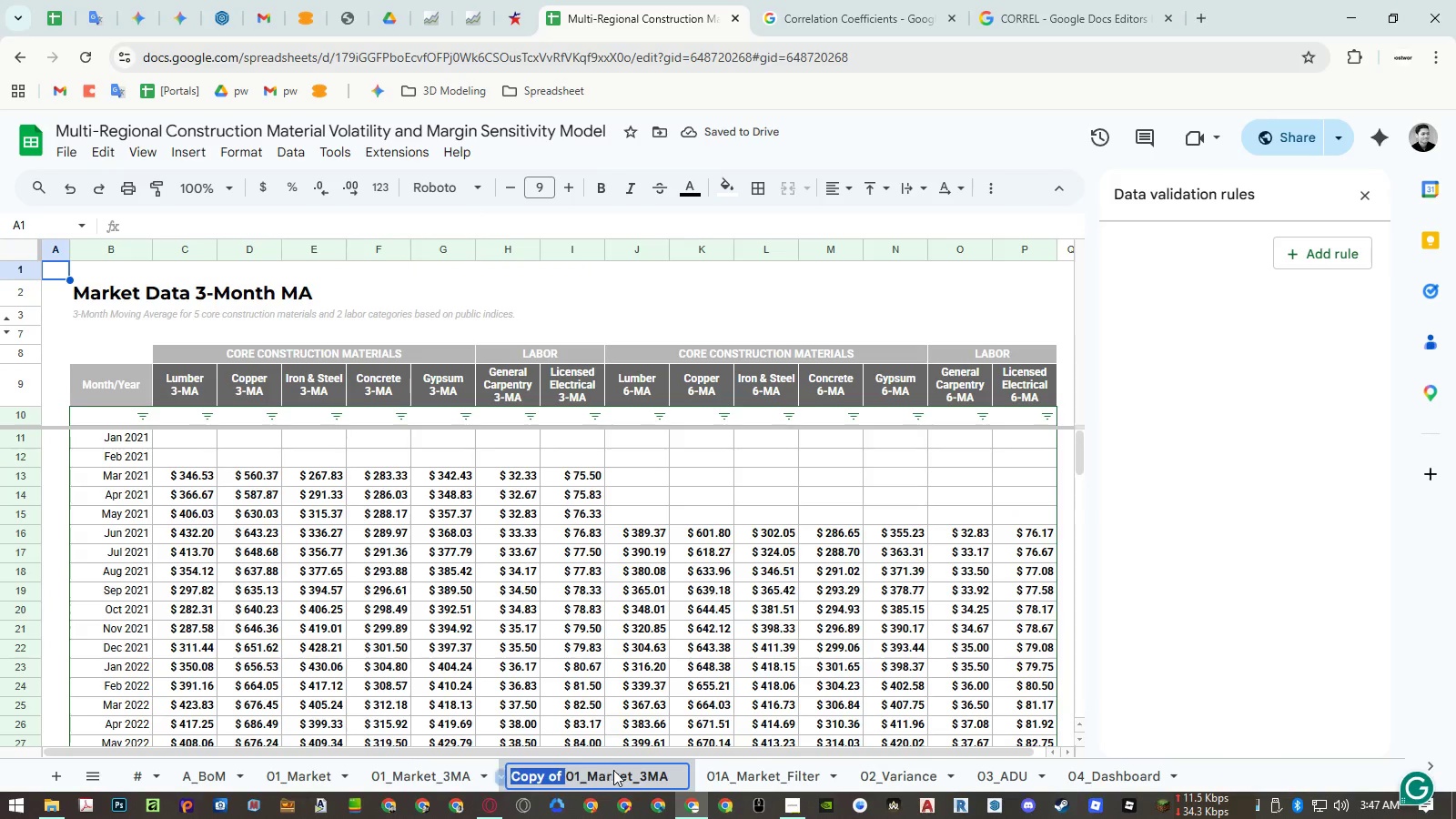 
key(Backspace)
 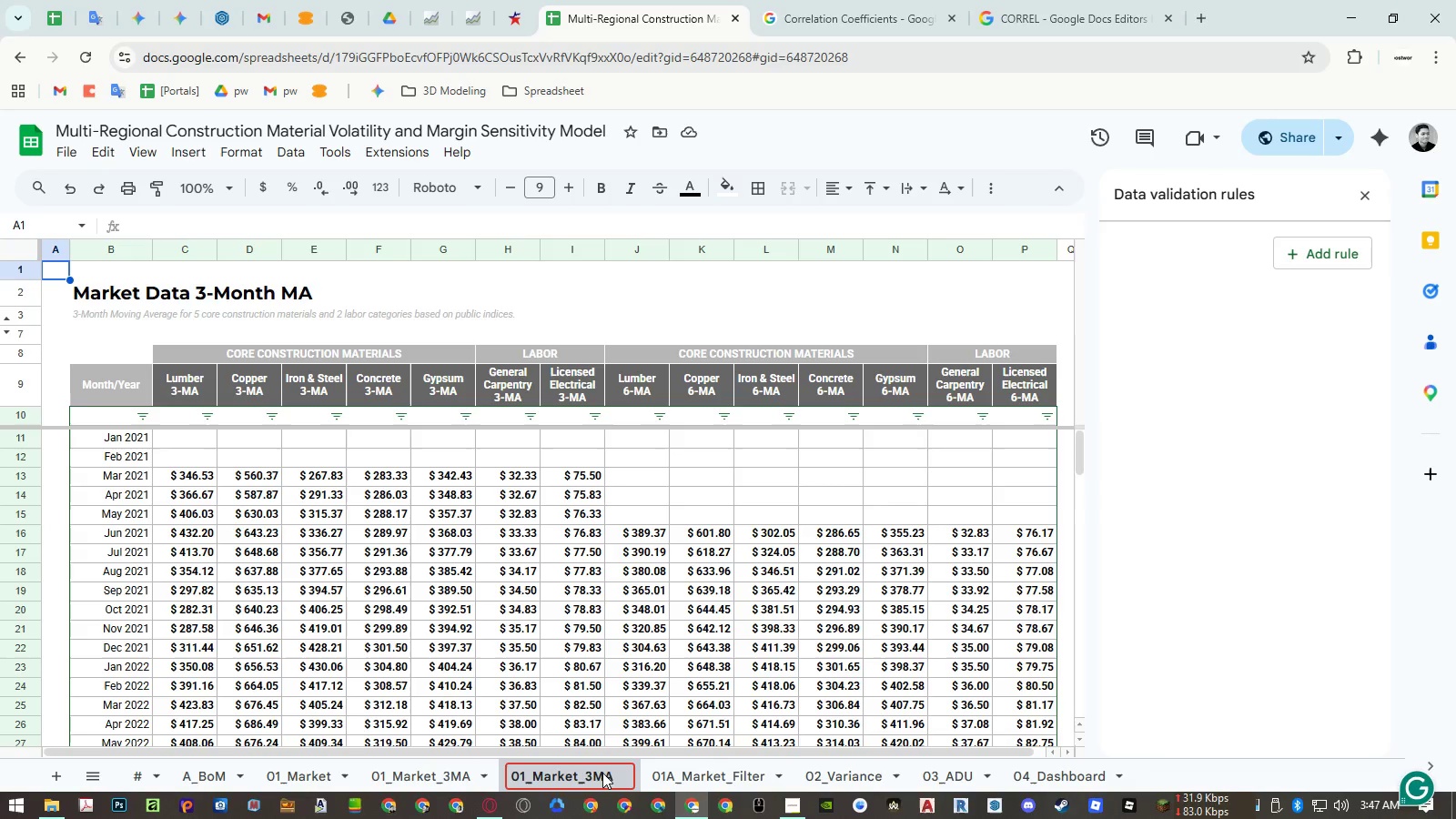 
left_click_drag(start_coordinate=[592, 776], to_coordinate=[588, 776])
 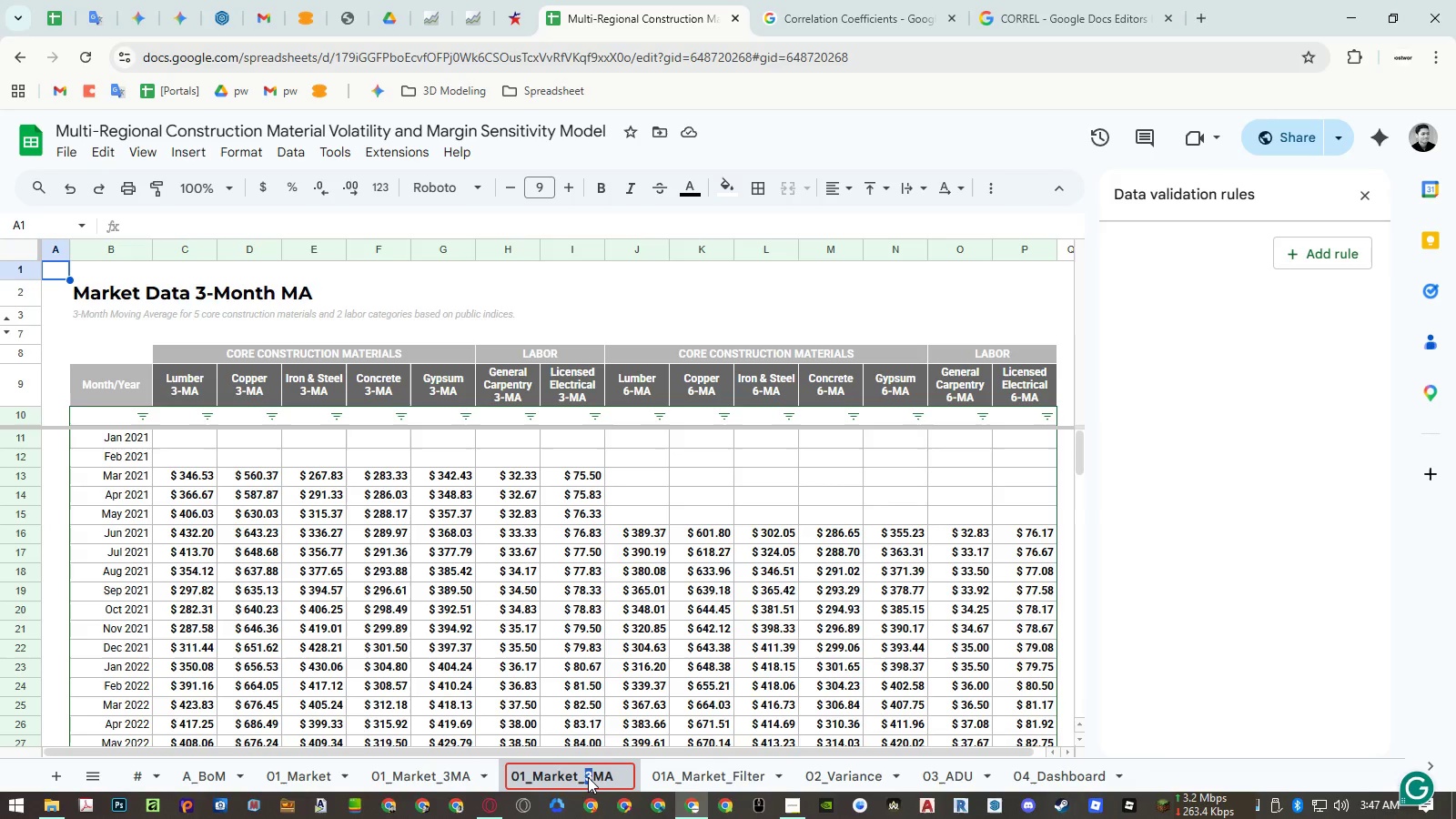 
key(6)
 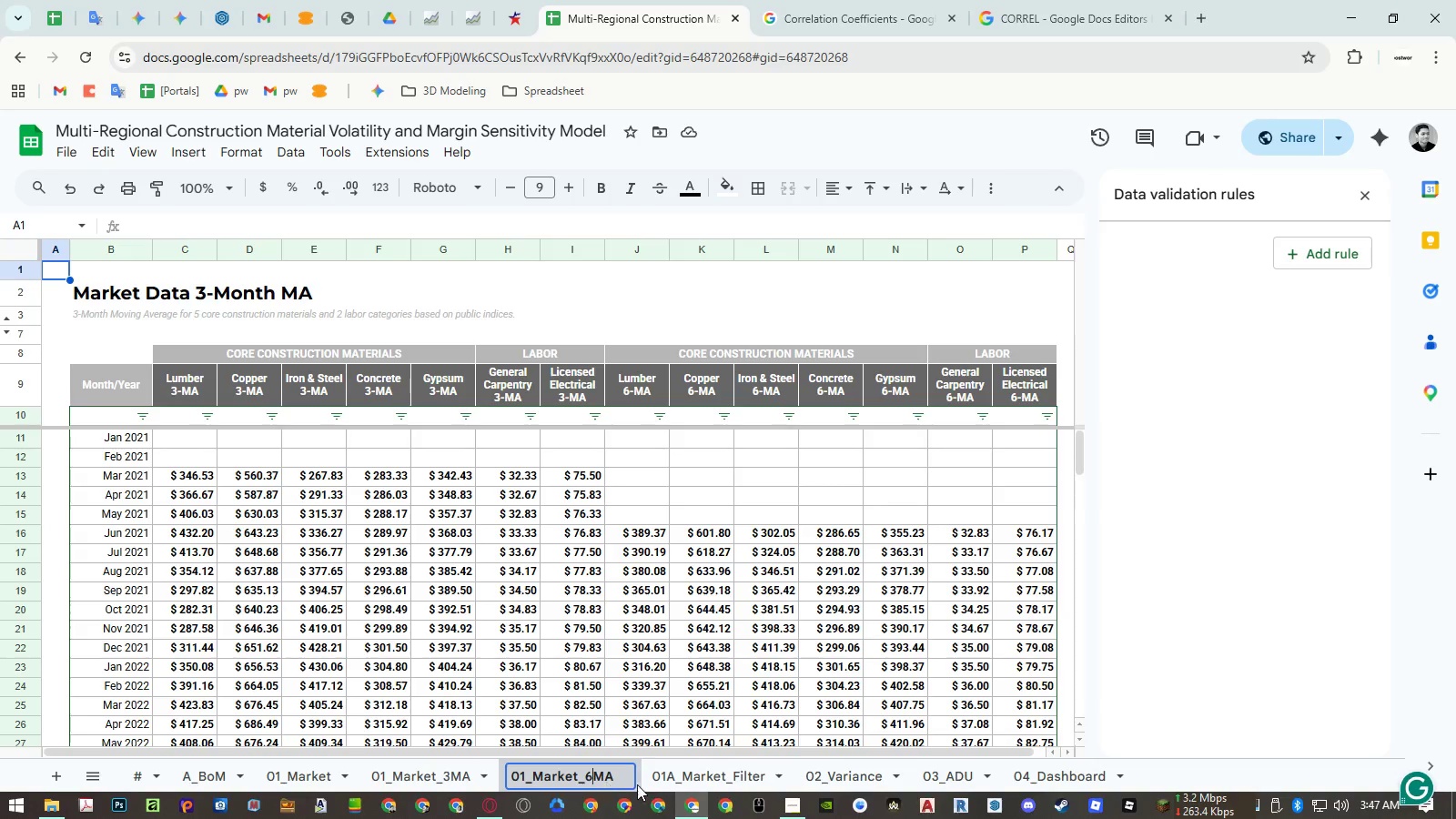 
key(Enter)
 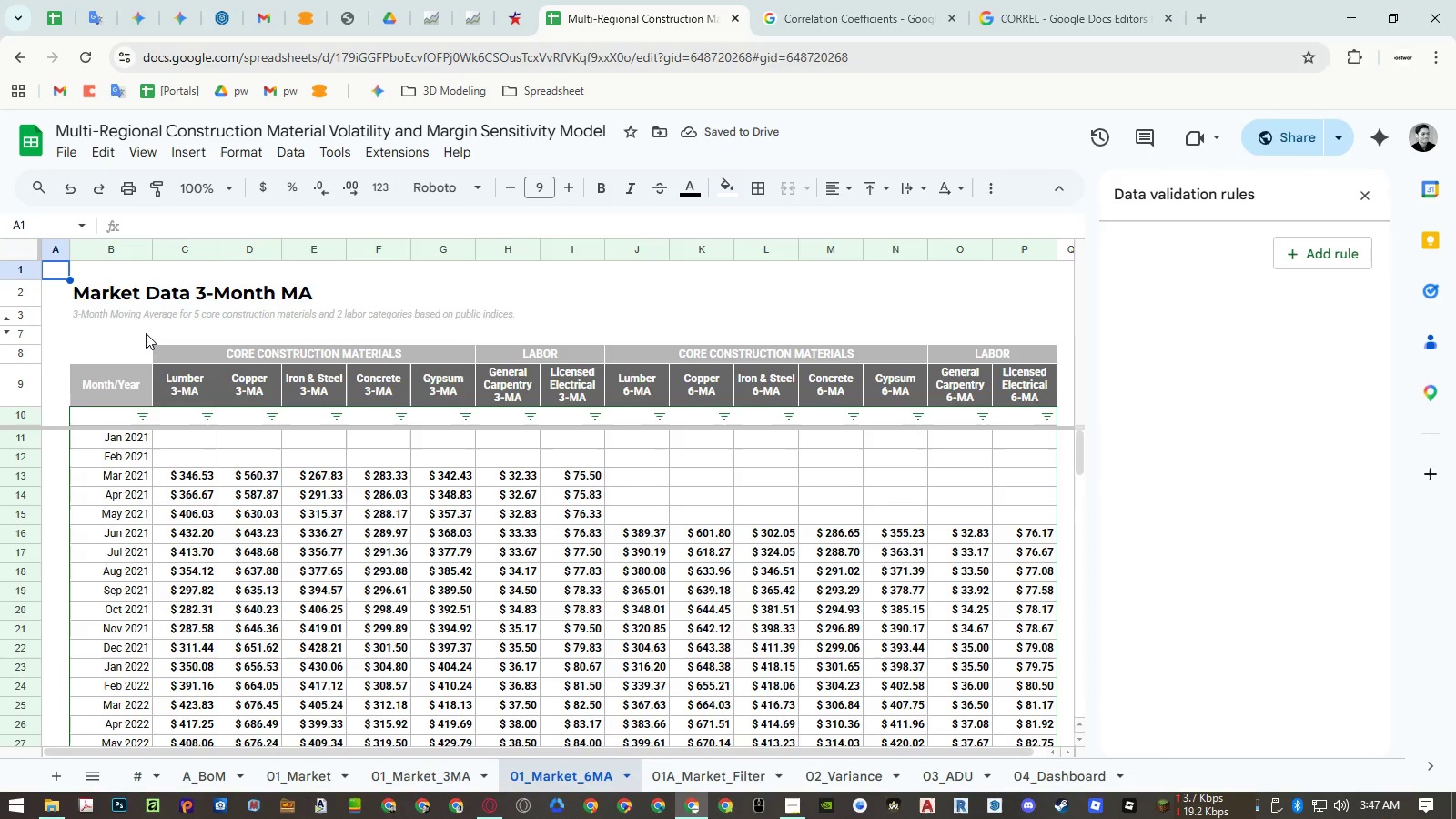 
wait(9.39)
 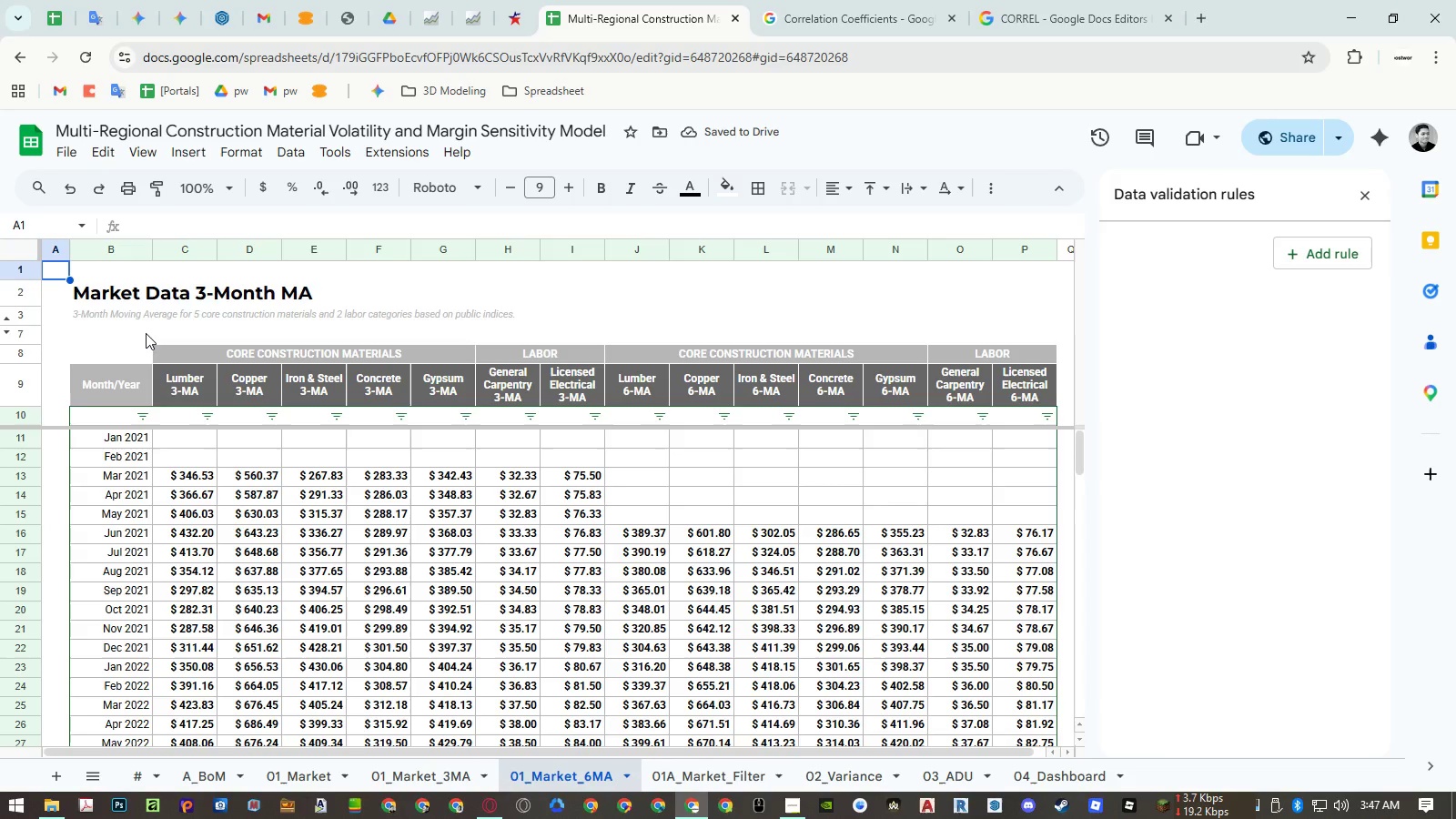 
double_click([93, 299])
 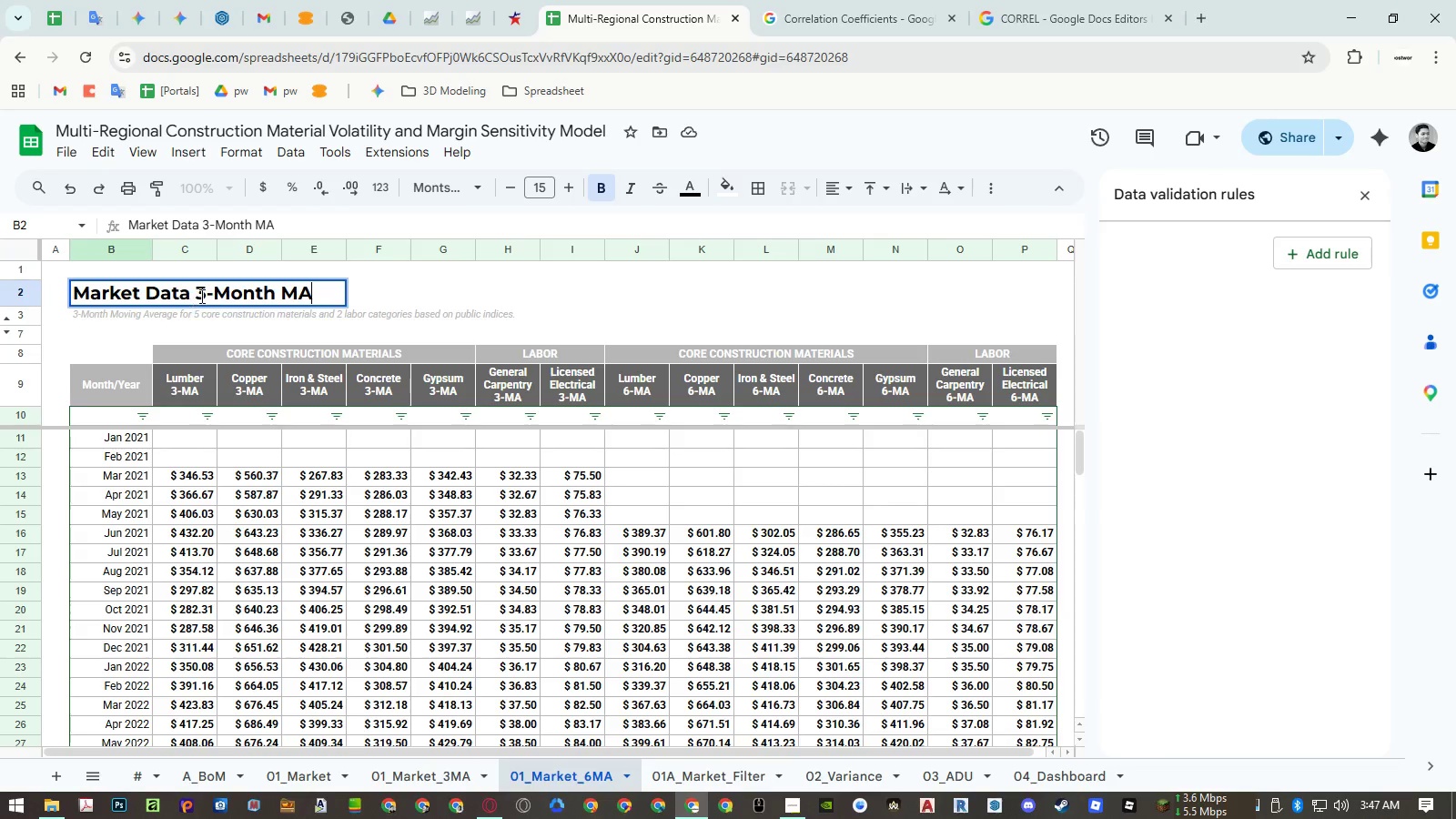 
left_click_drag(start_coordinate=[204, 295], to_coordinate=[198, 295])
 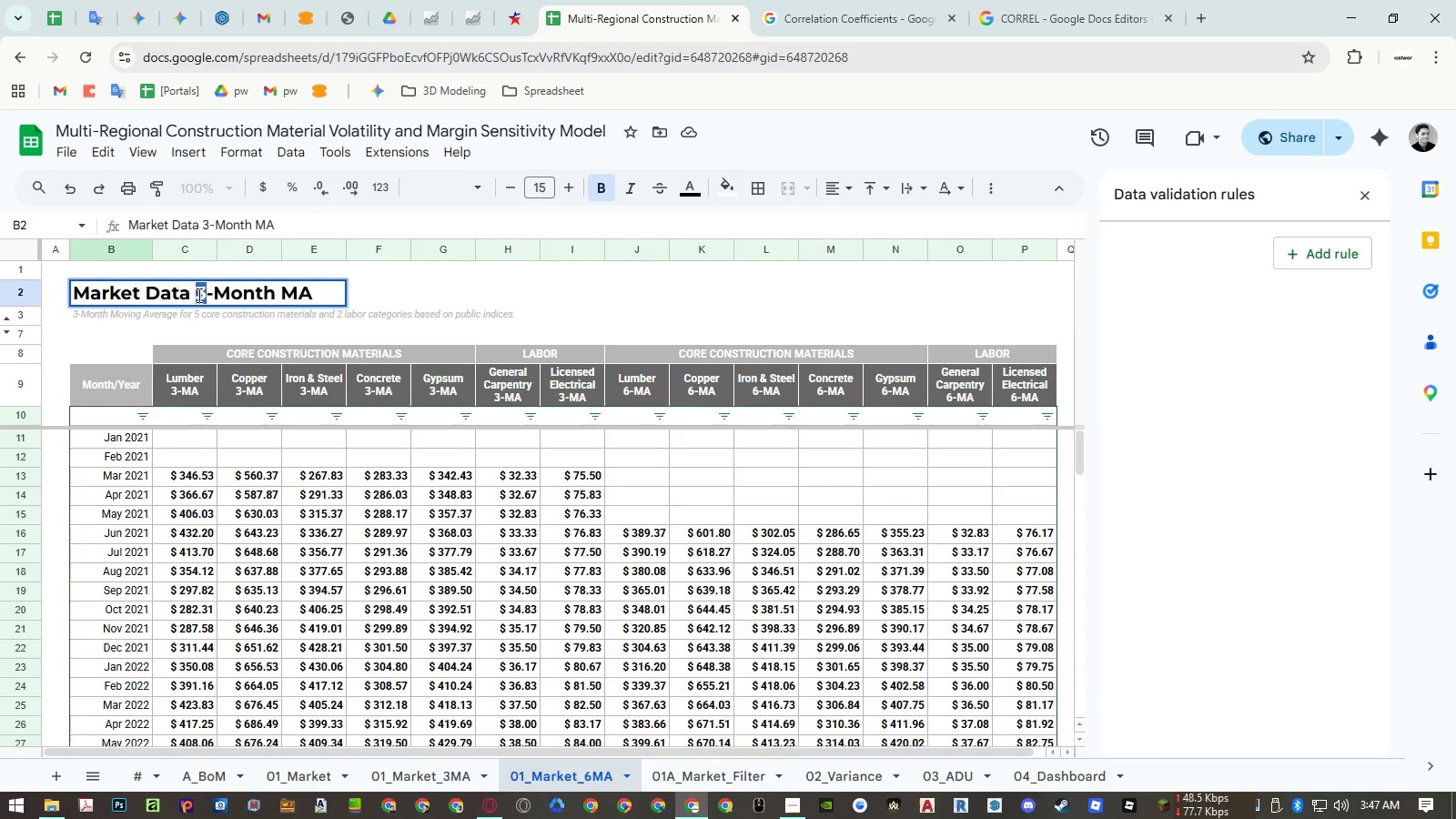 
key(Numpad6)
 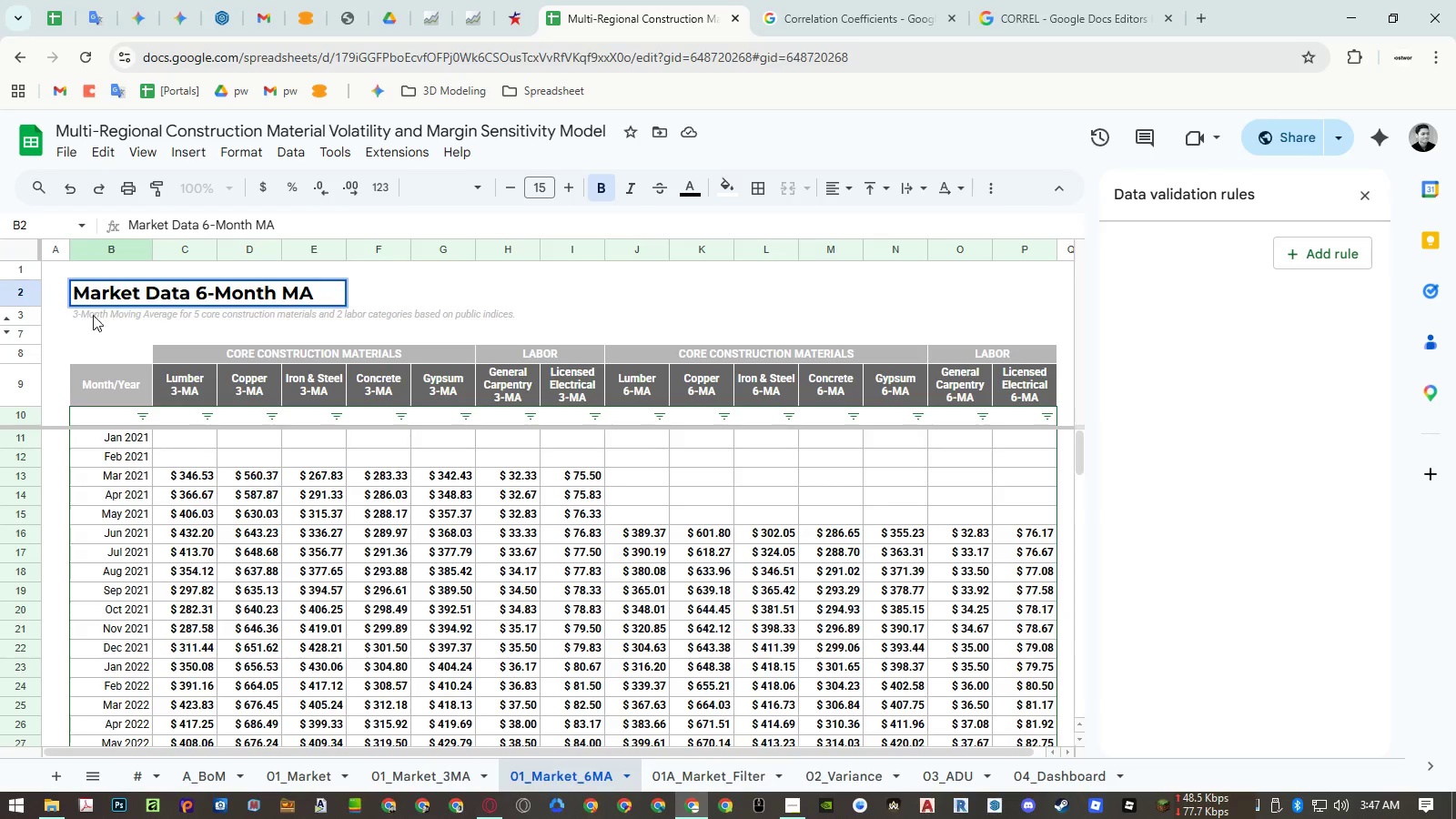 
double_click([86, 314])
 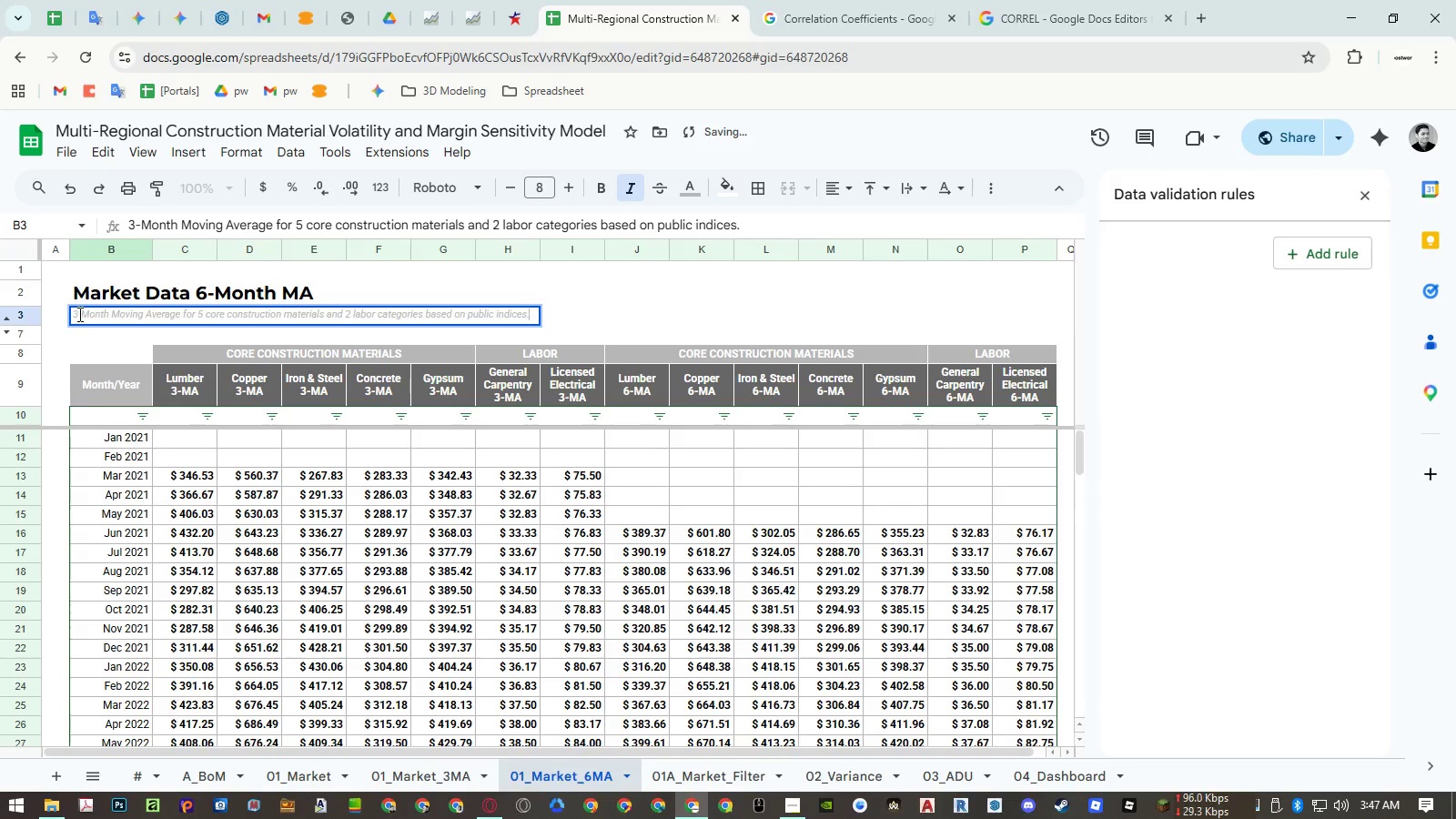 
left_click_drag(start_coordinate=[78, 314], to_coordinate=[68, 315])
 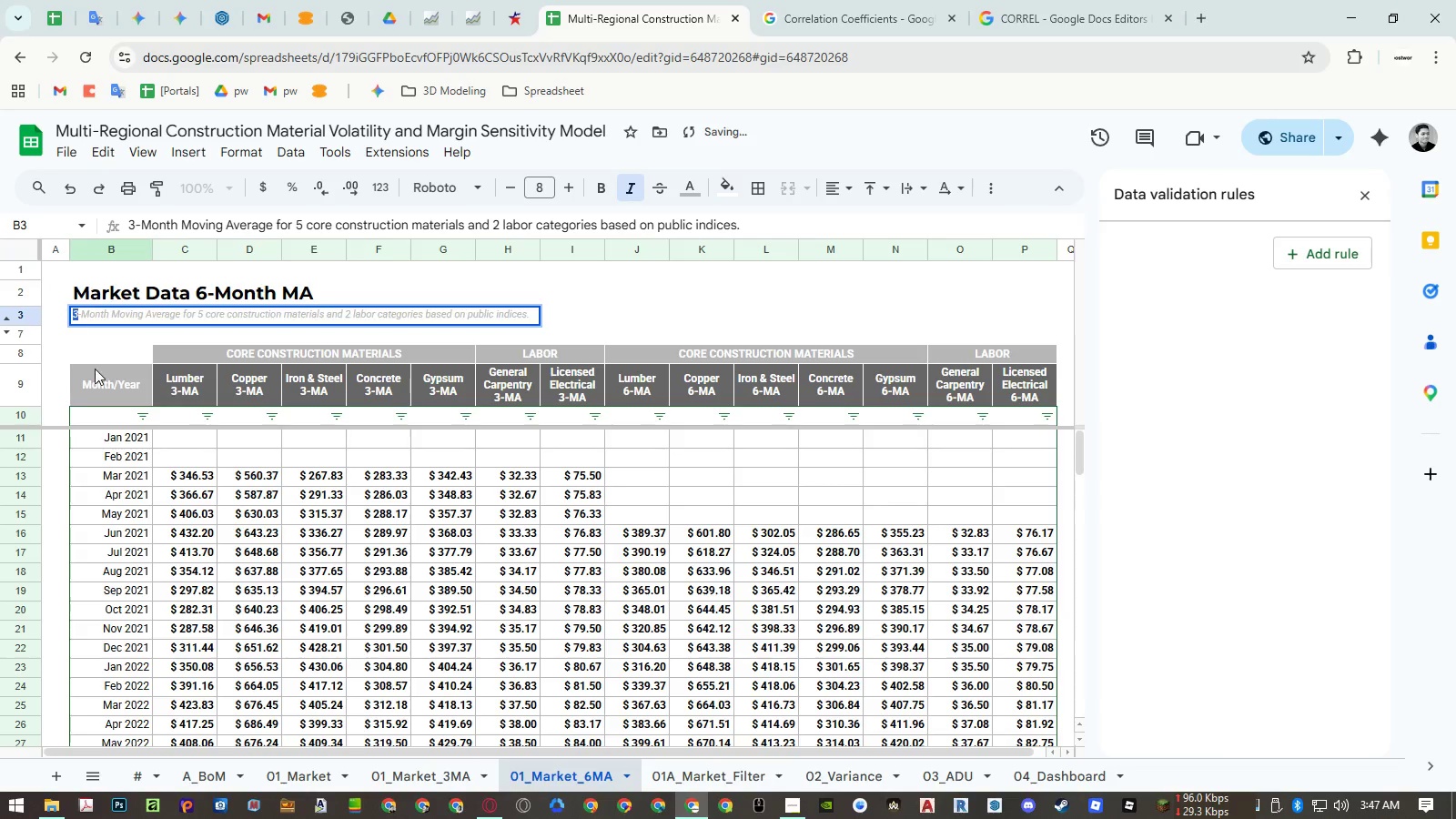 
key(Numpad6)
 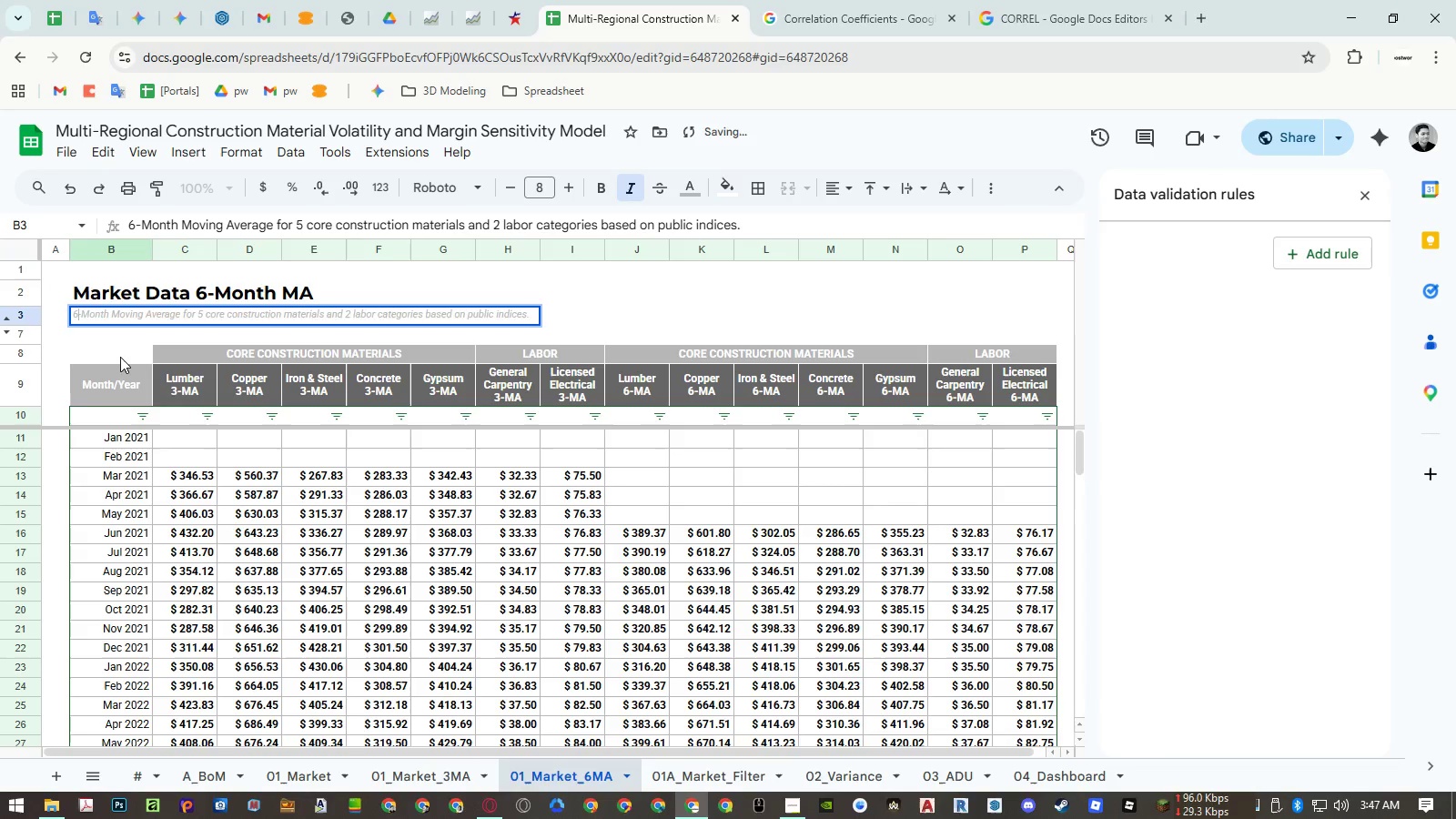 
left_click([121, 343])
 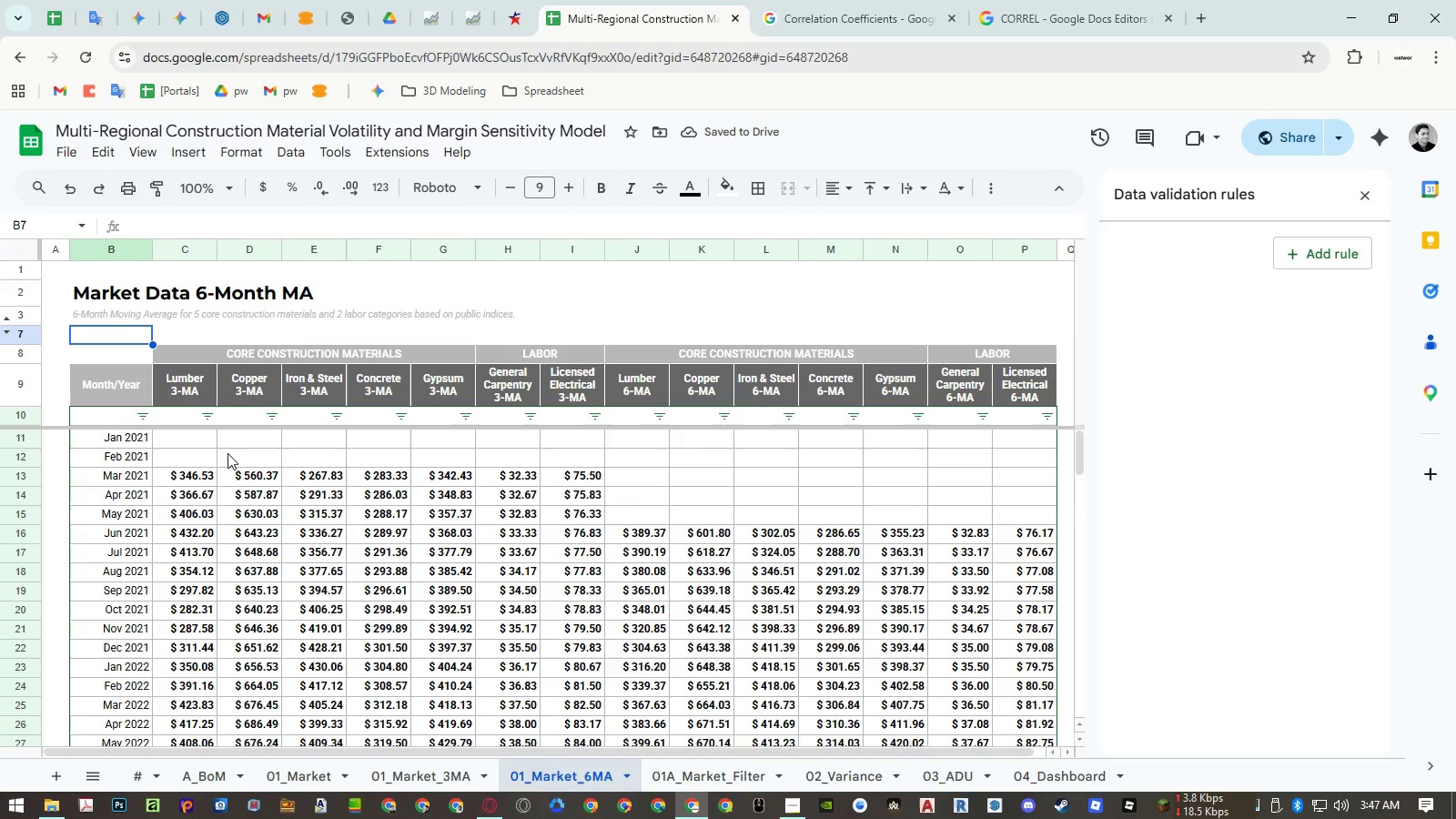 
wait(5.16)
 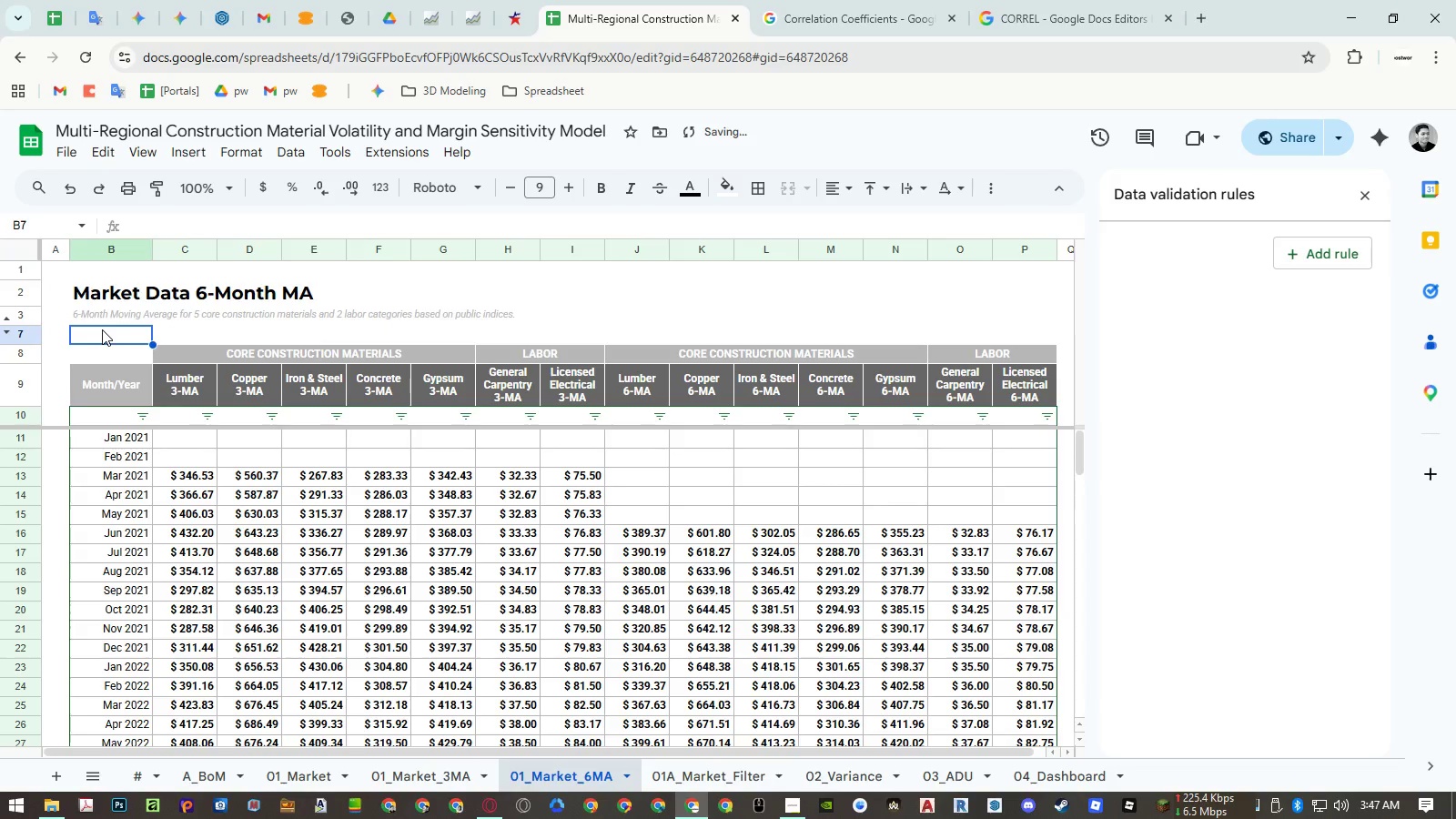 
left_click([456, 780])
 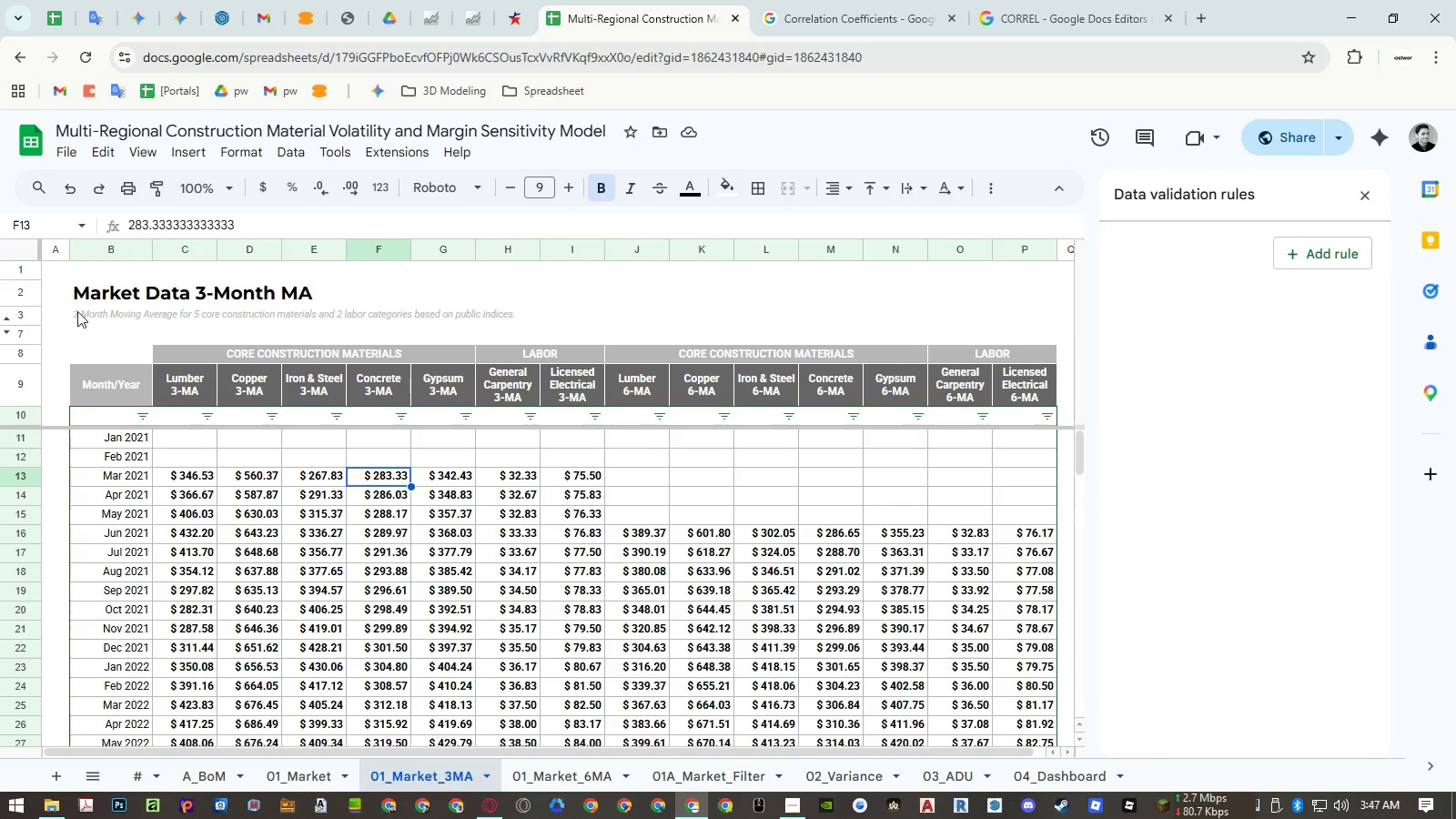 
double_click([76, 314])
 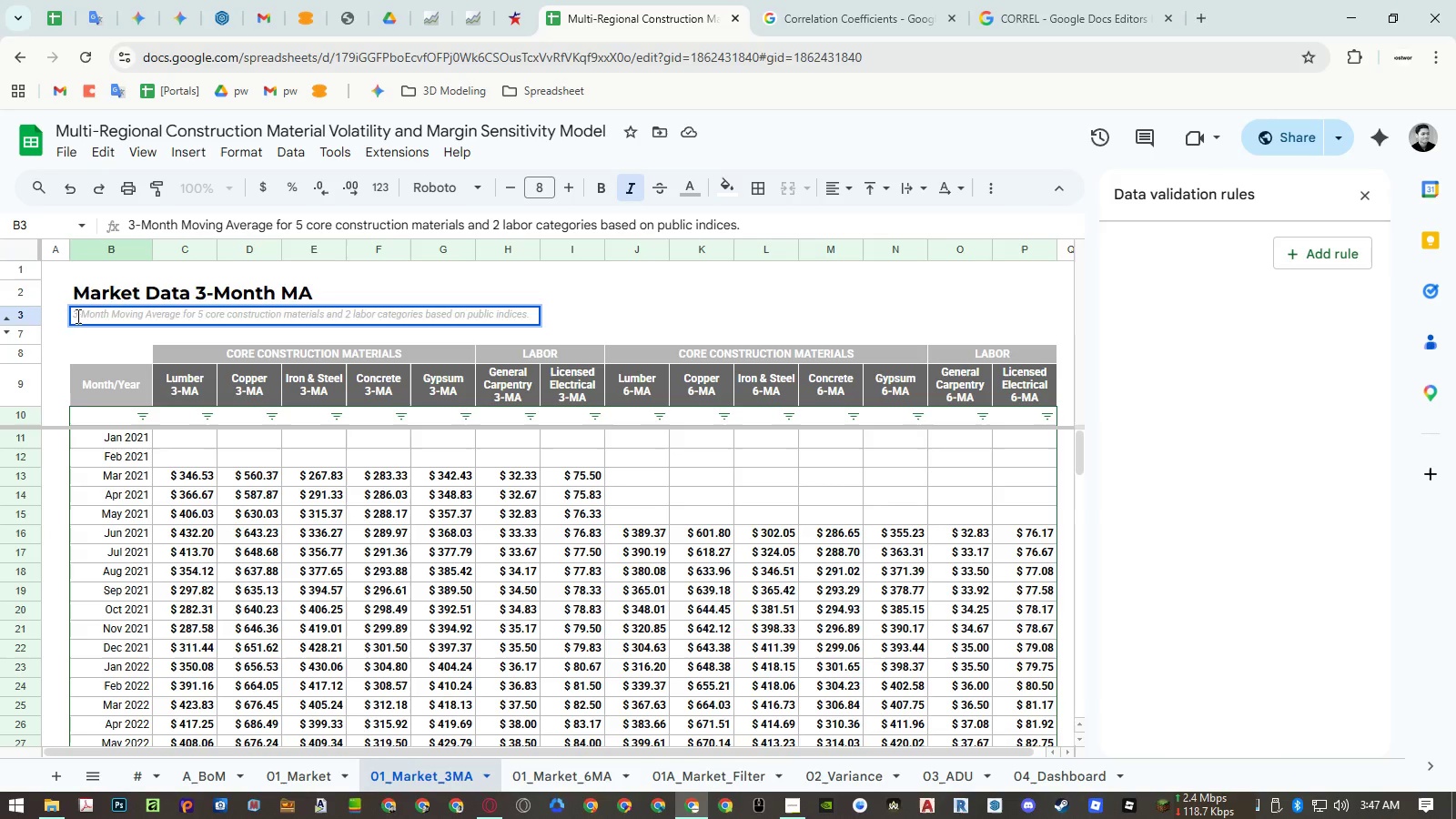 
left_click_drag(start_coordinate=[76, 316], to_coordinate=[44, 310])
 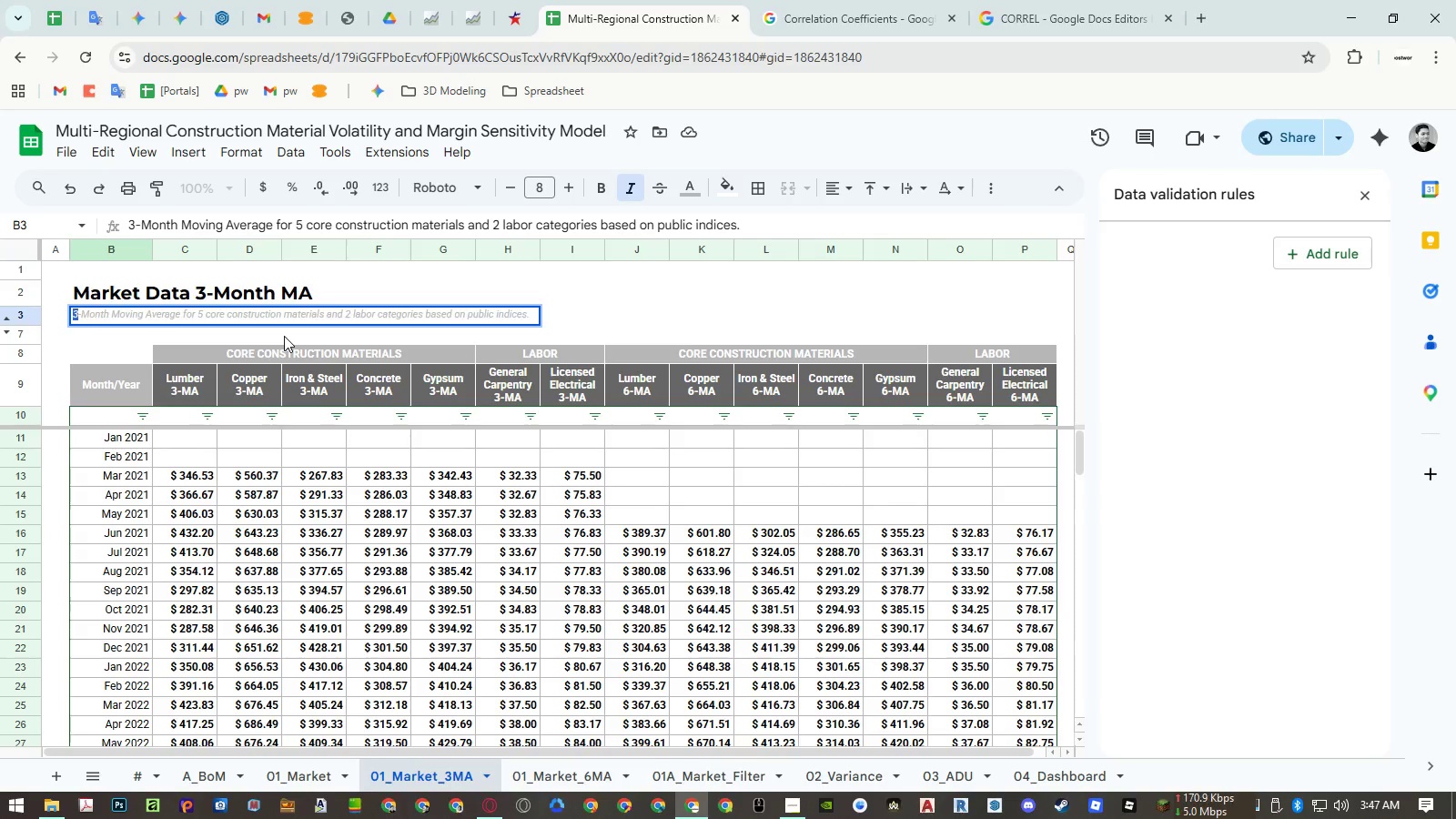 
type(Three)
 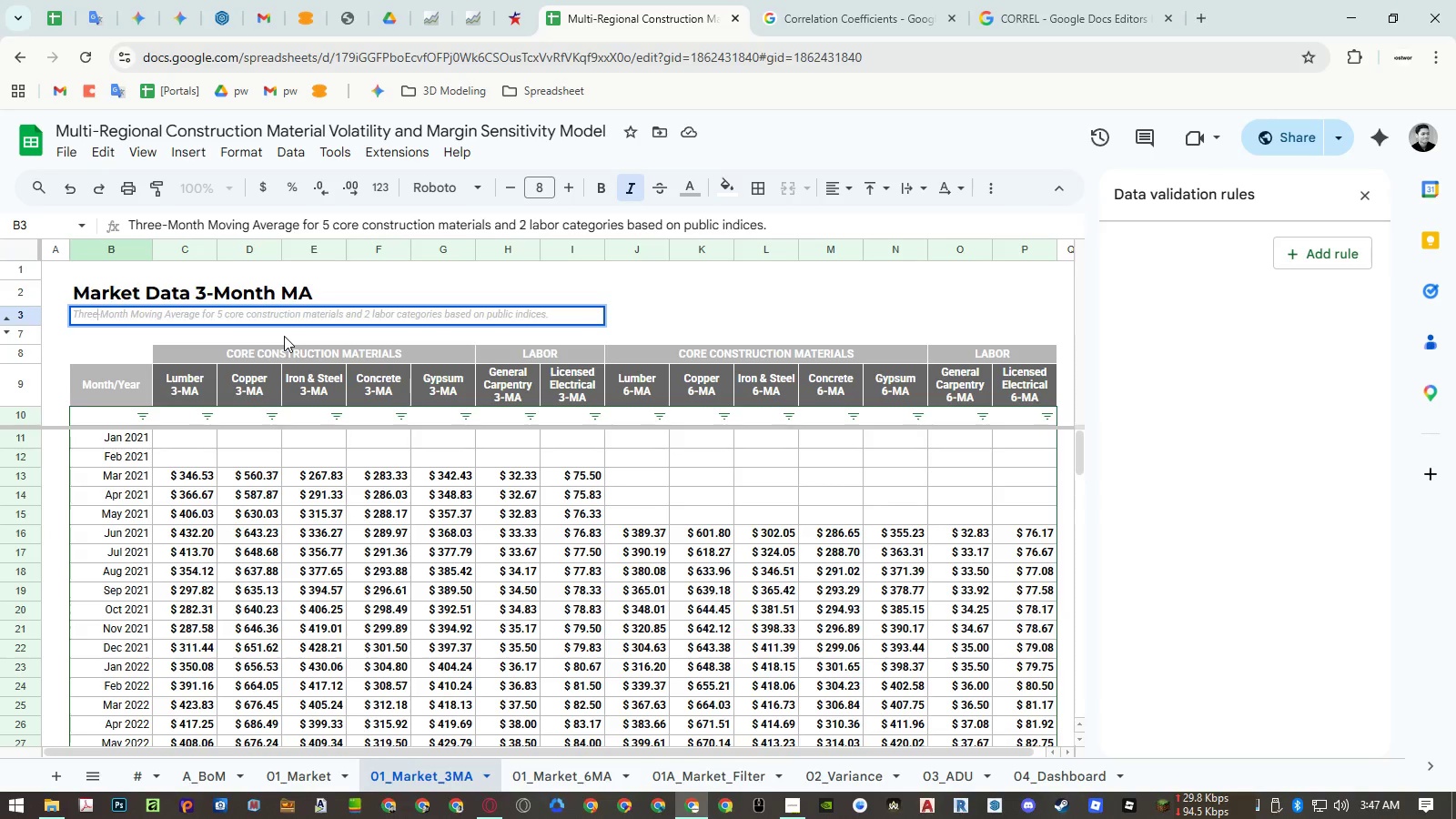 
key(Enter)
 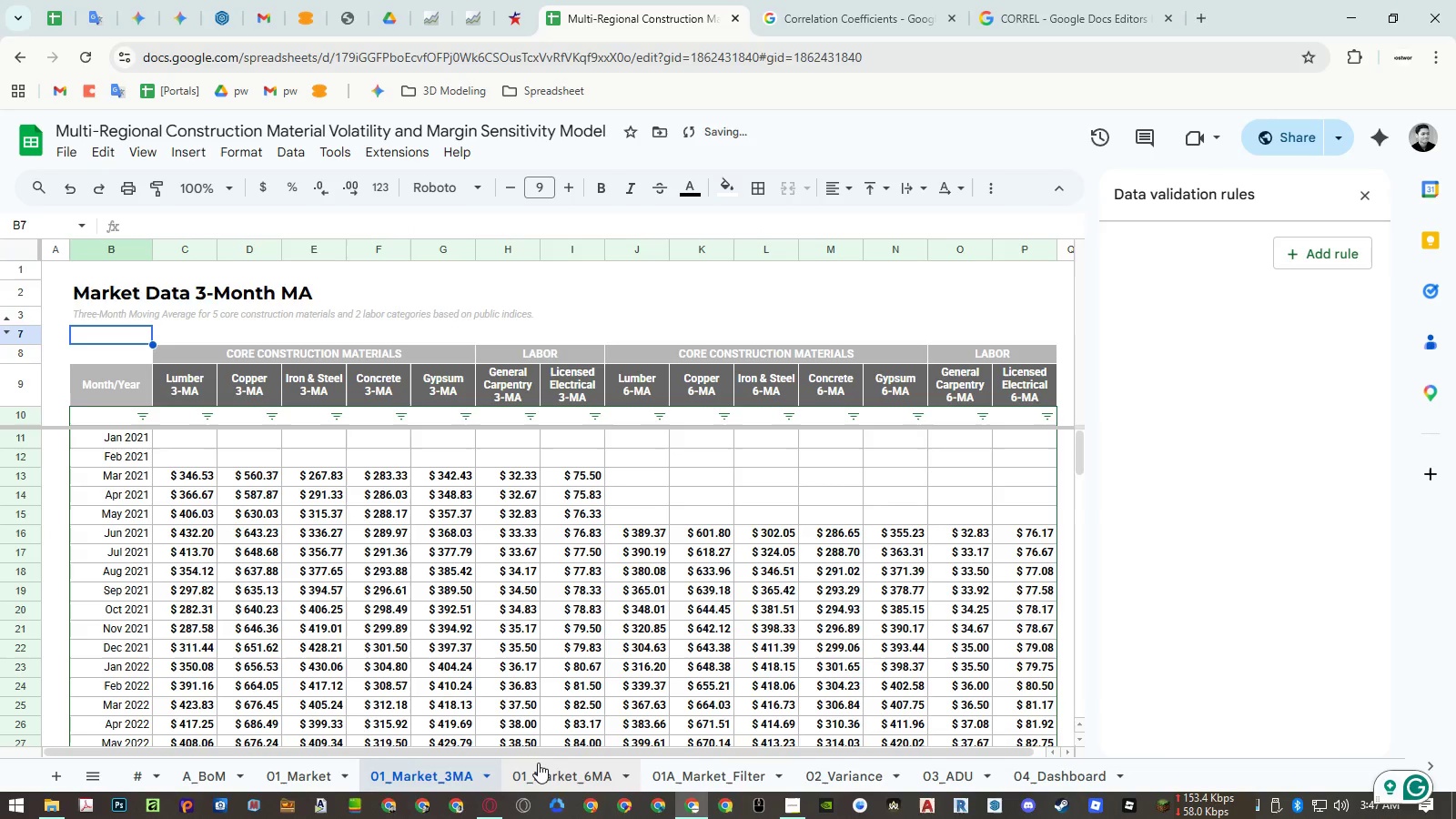 
left_click([538, 774])
 